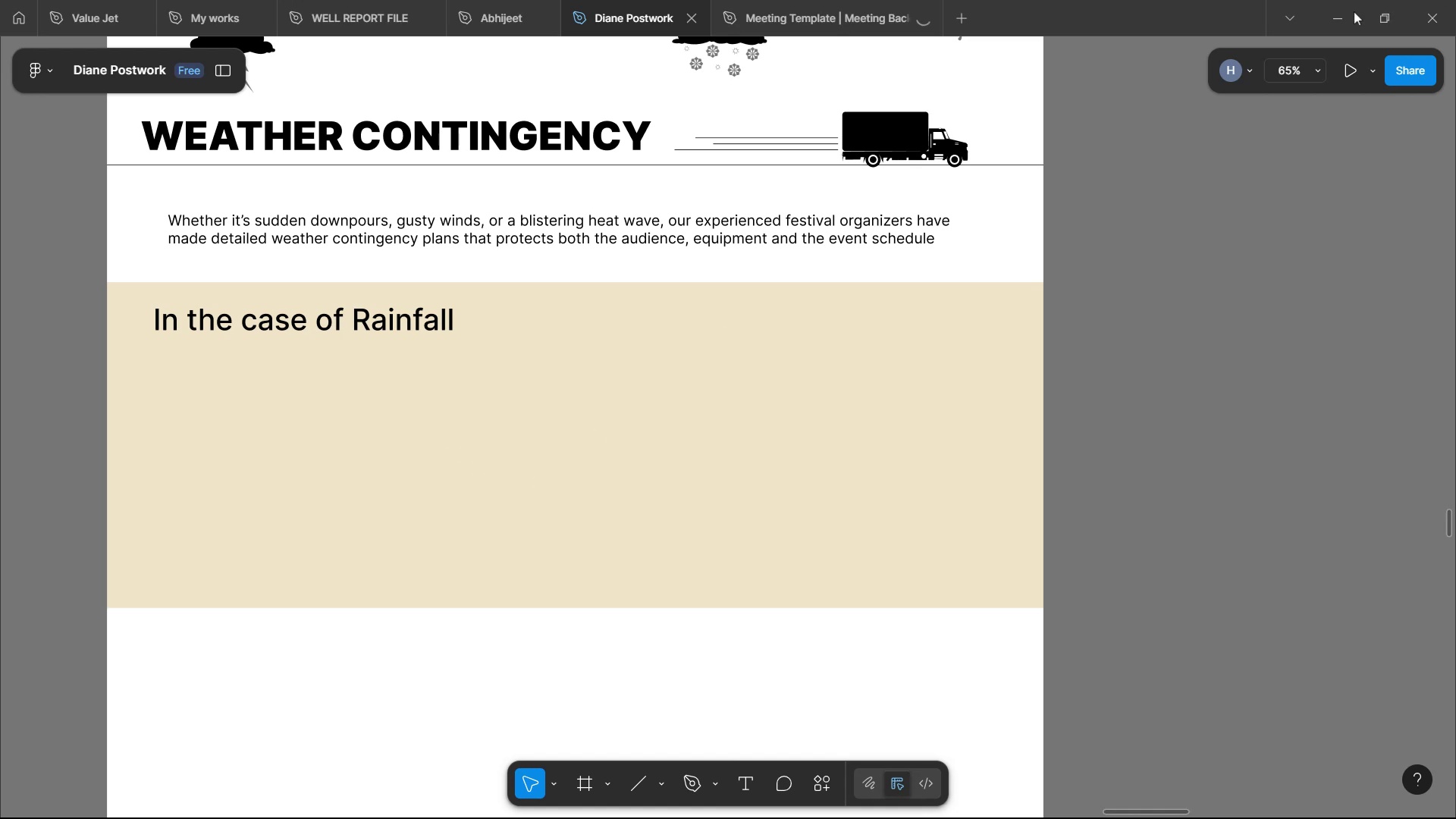 
left_click([1354, 11])
 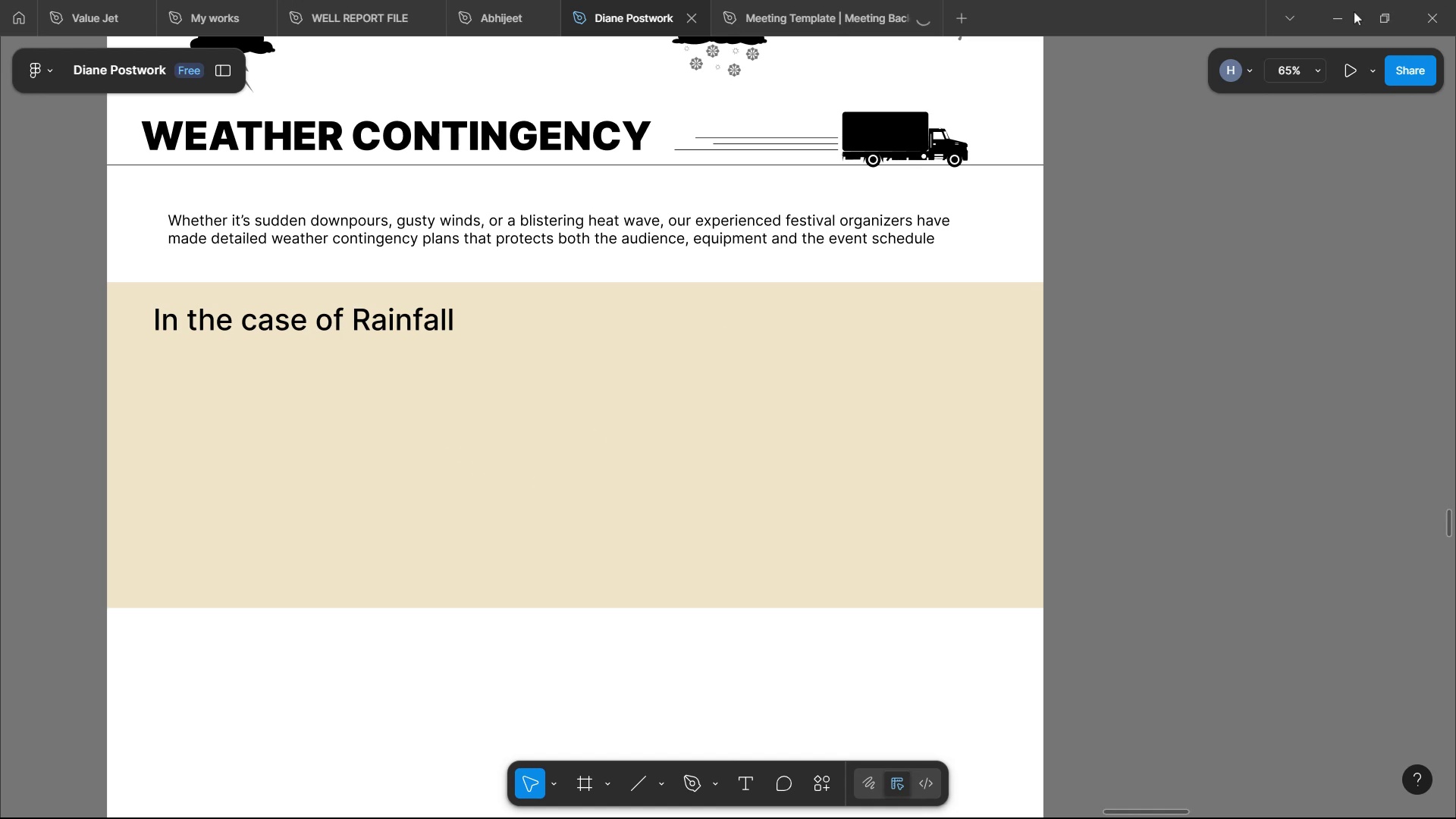 
left_click([1354, 11])
 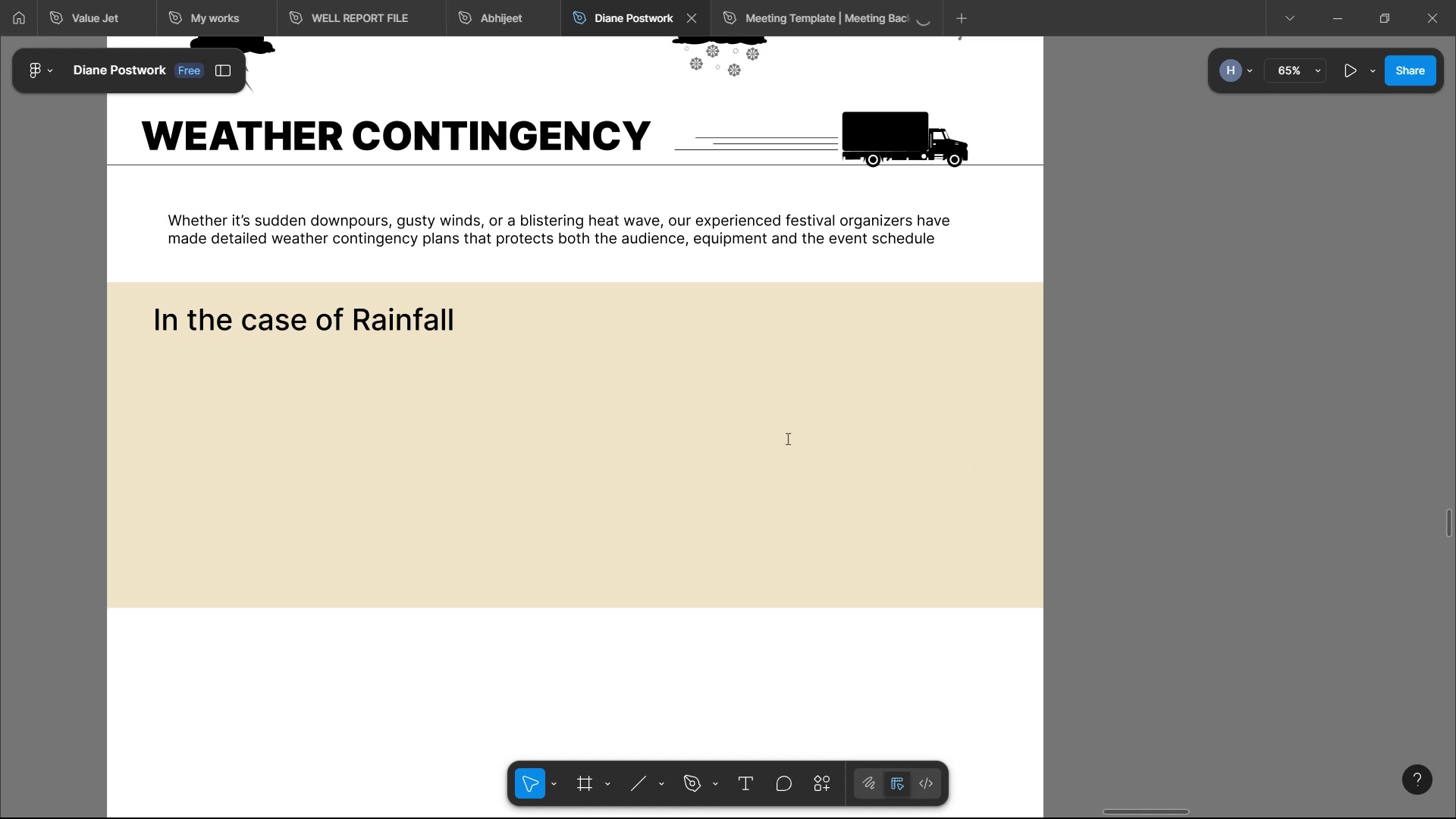 
scroll: coordinate [546, 384], scroll_direction: down, amount: 3.0
 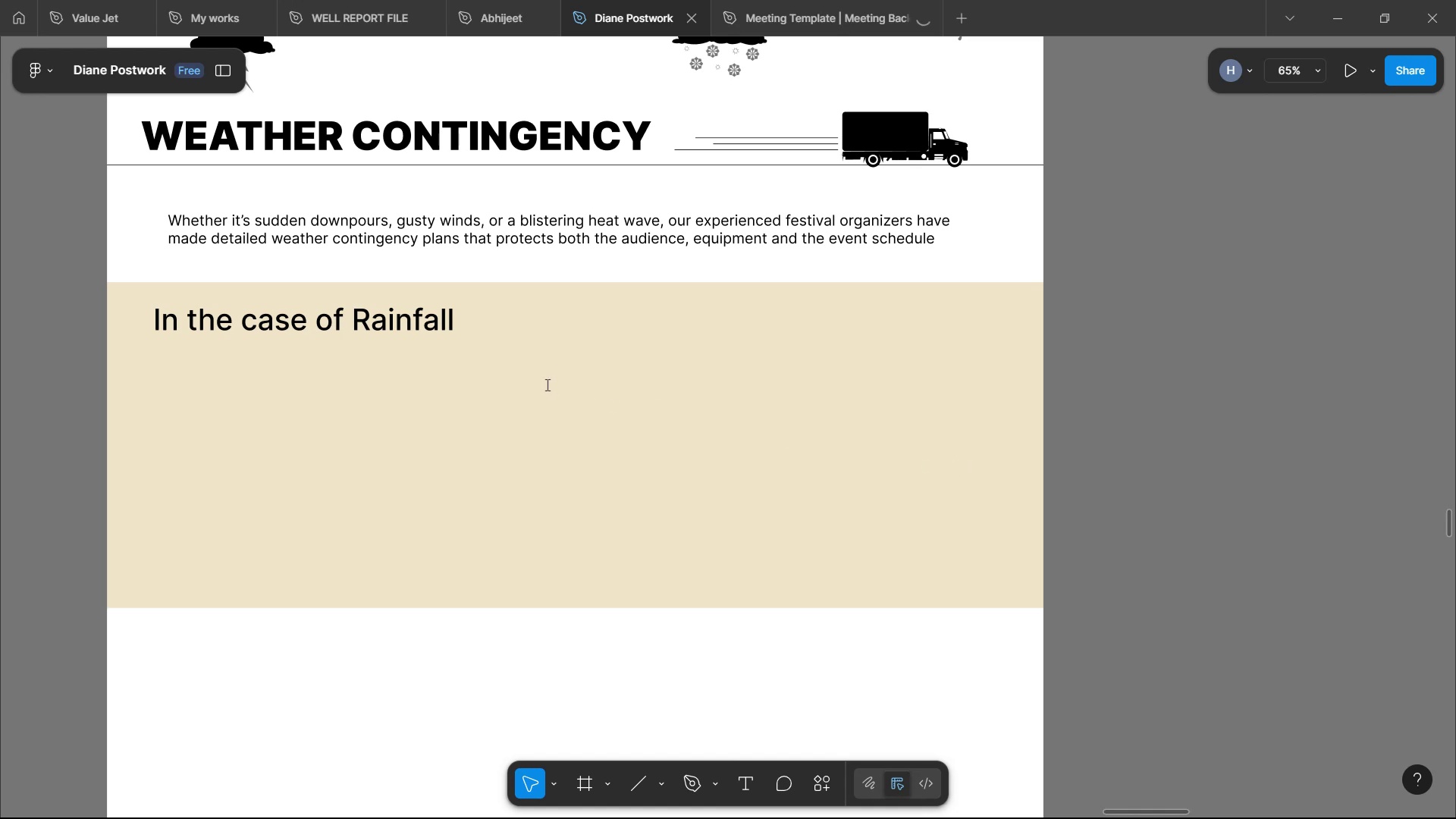 
scroll: coordinate [546, 384], scroll_direction: up, amount: 4.0
 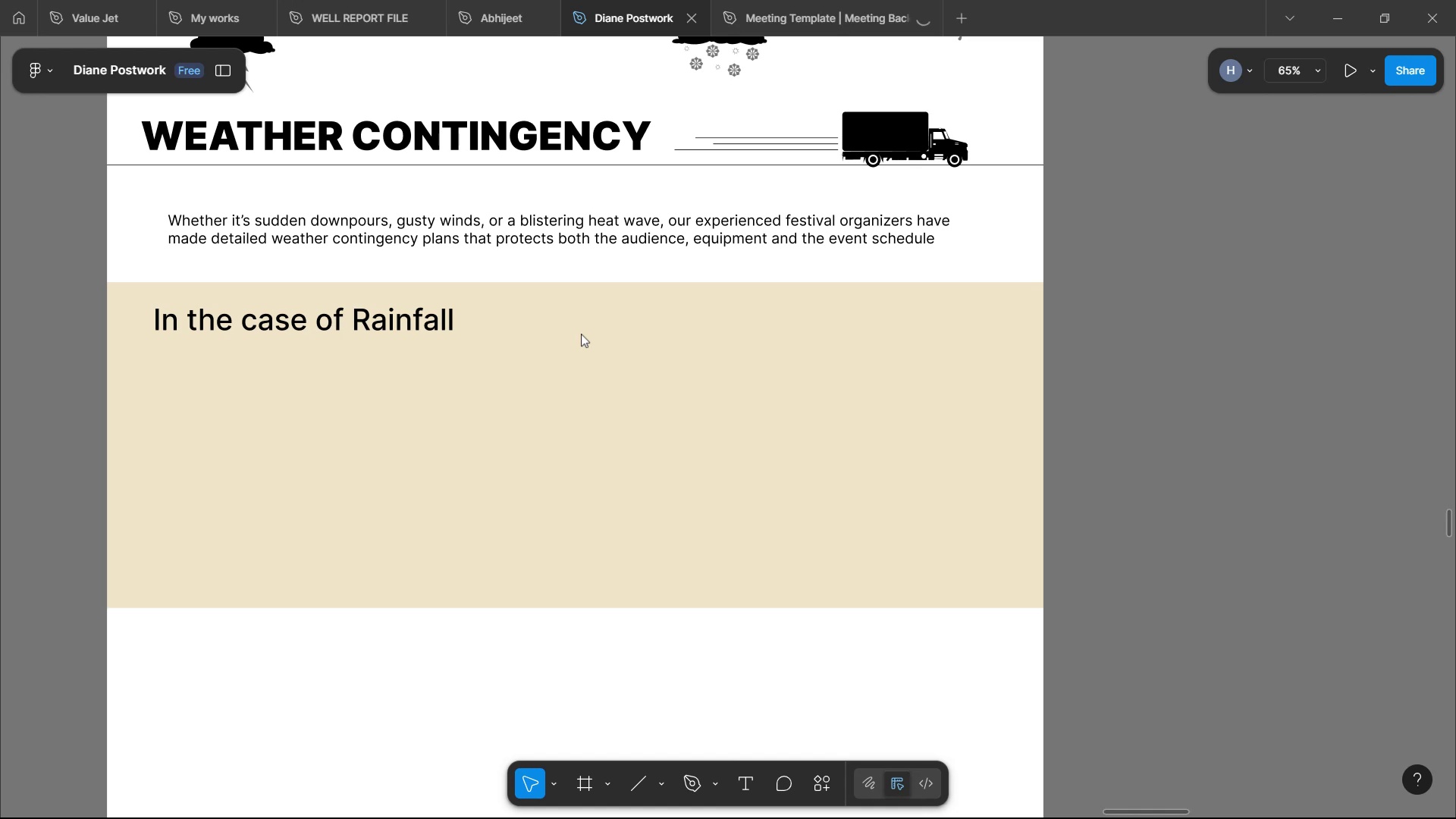 
wait(23.41)
 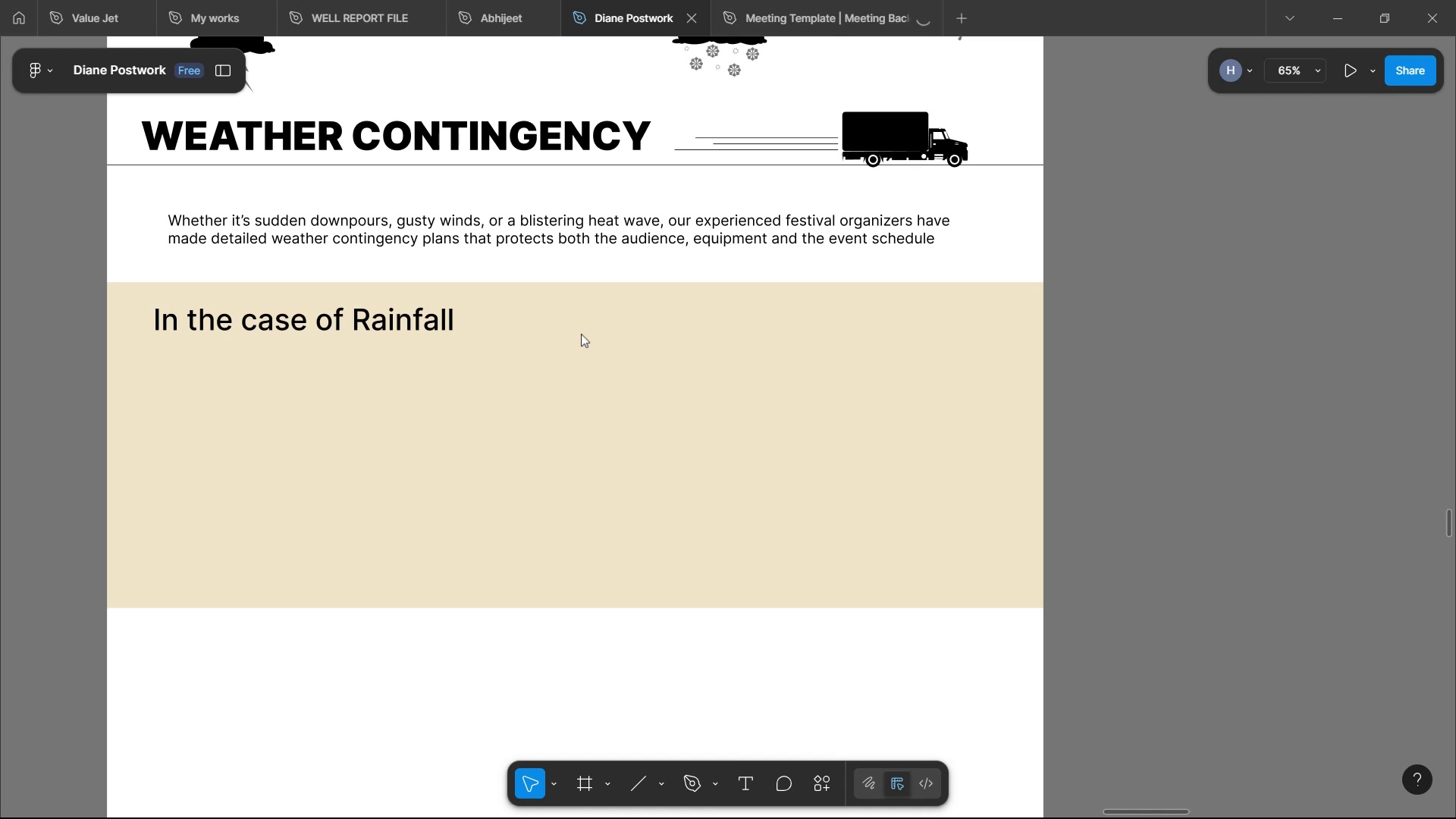 
scroll: coordinate [548, 318], scroll_direction: down, amount: 6.0
 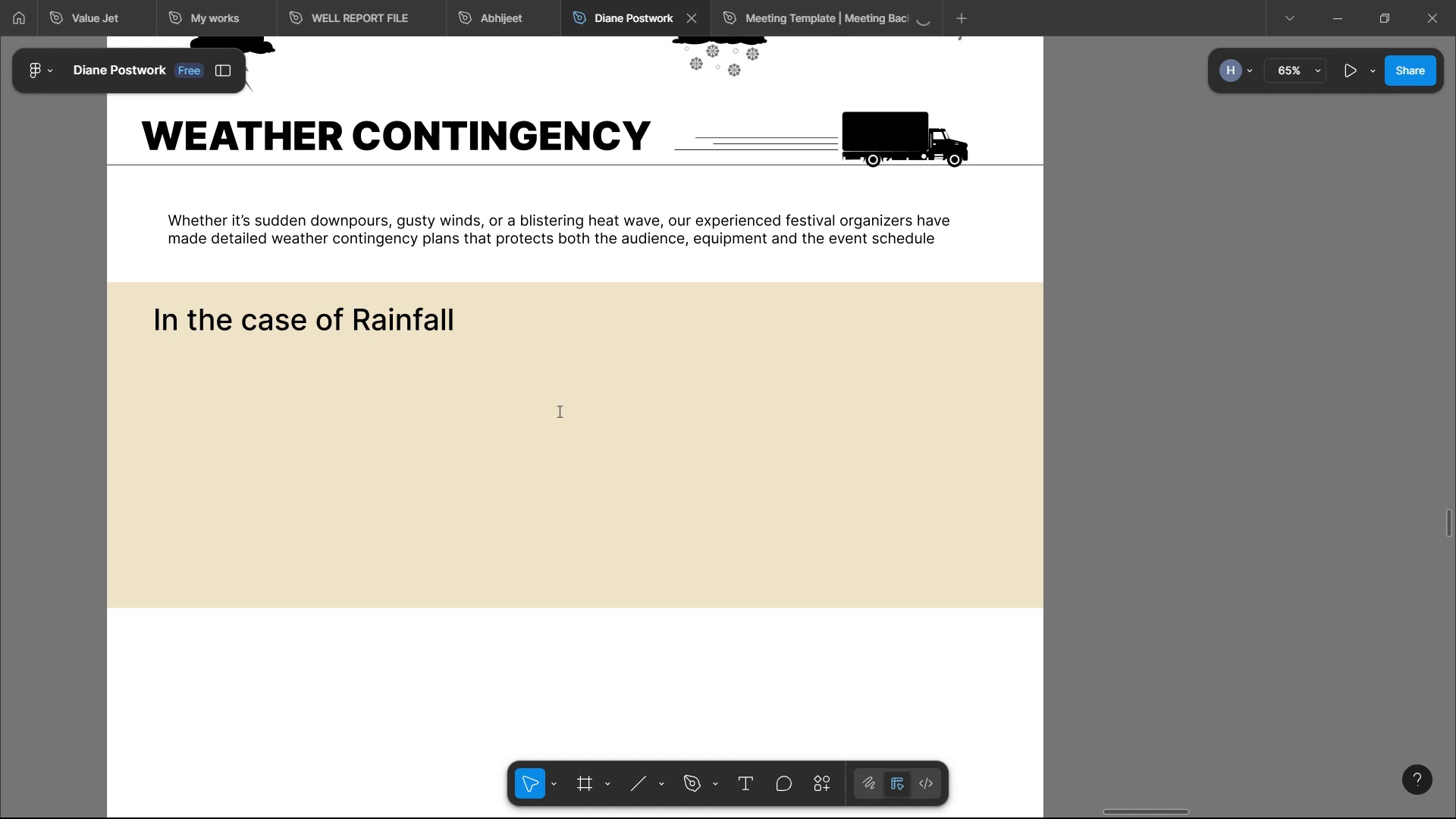 
wait(8.21)
 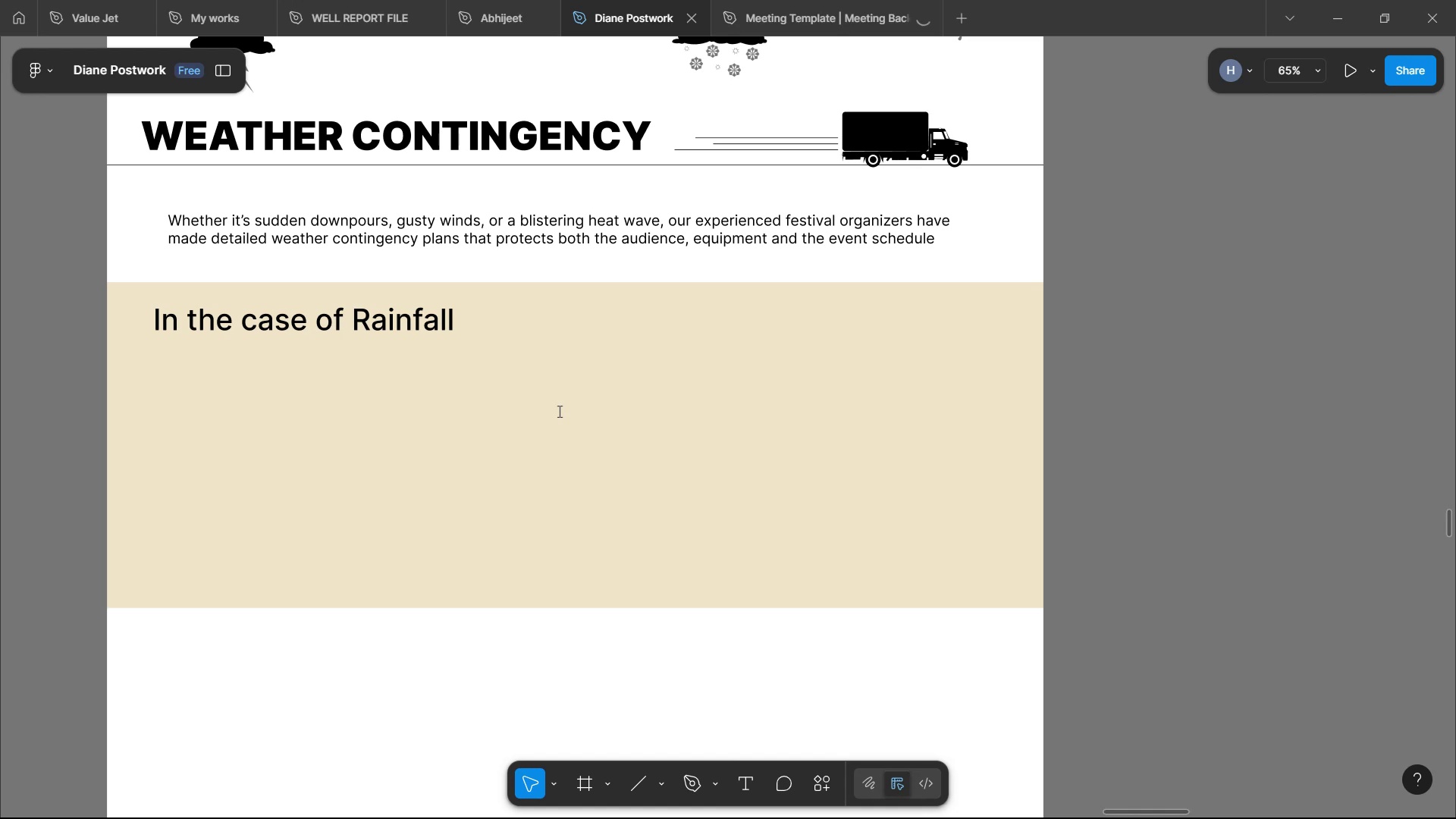 
scroll: coordinate [558, 411], scroll_direction: down, amount: 9.0
 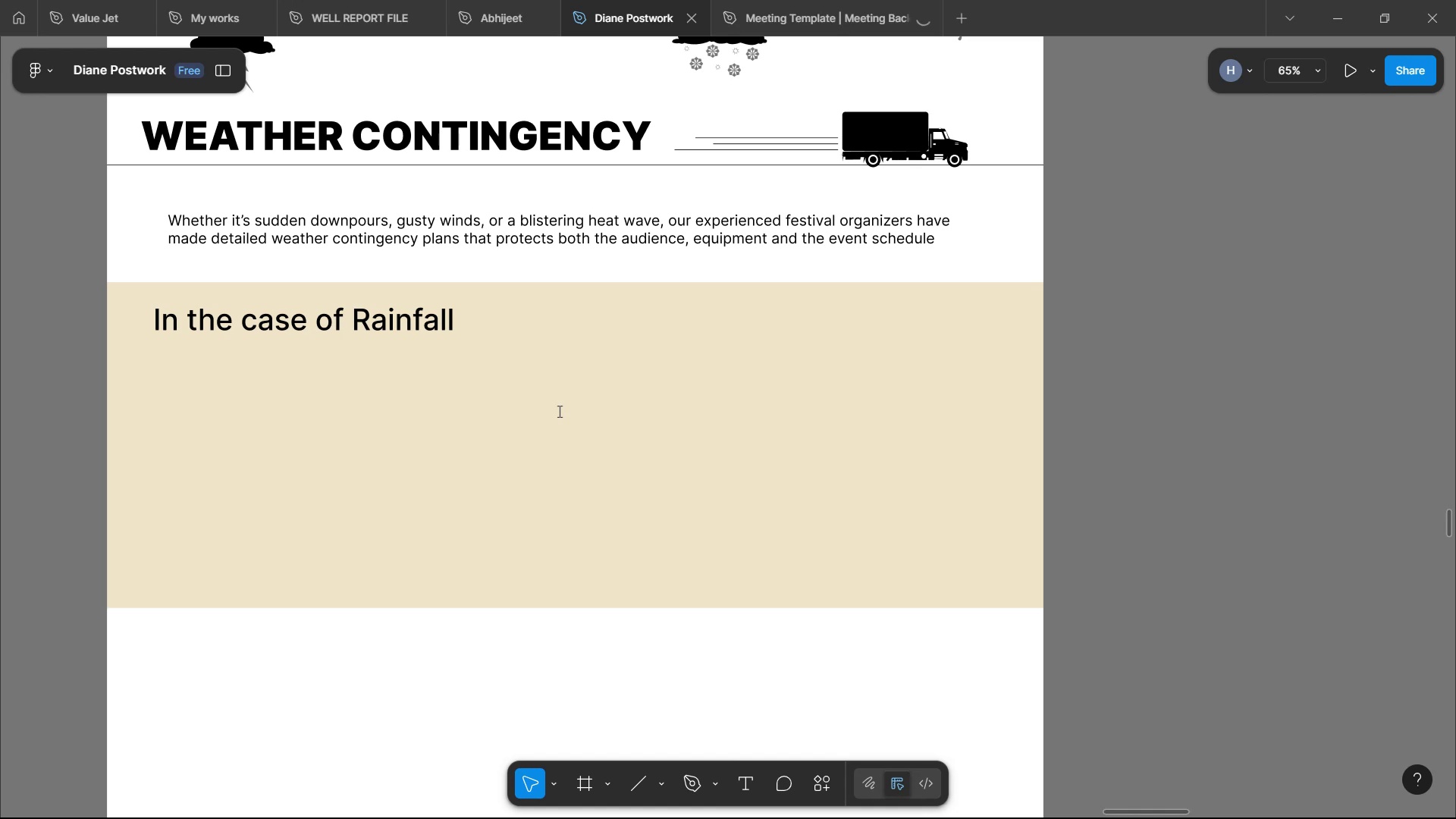 
scroll: coordinate [534, 425], scroll_direction: up, amount: 16.0
 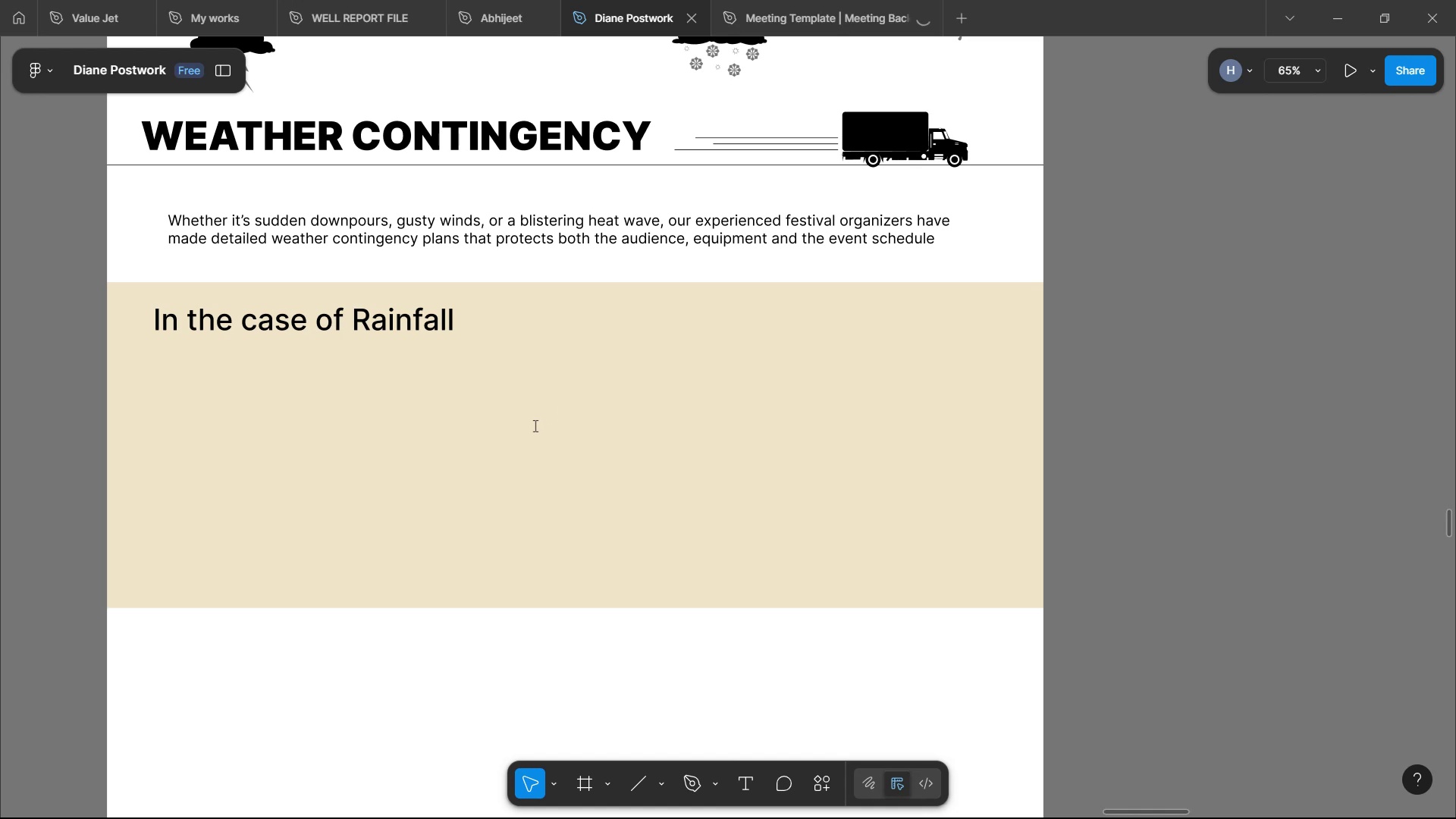 
left_click([533, 426])
 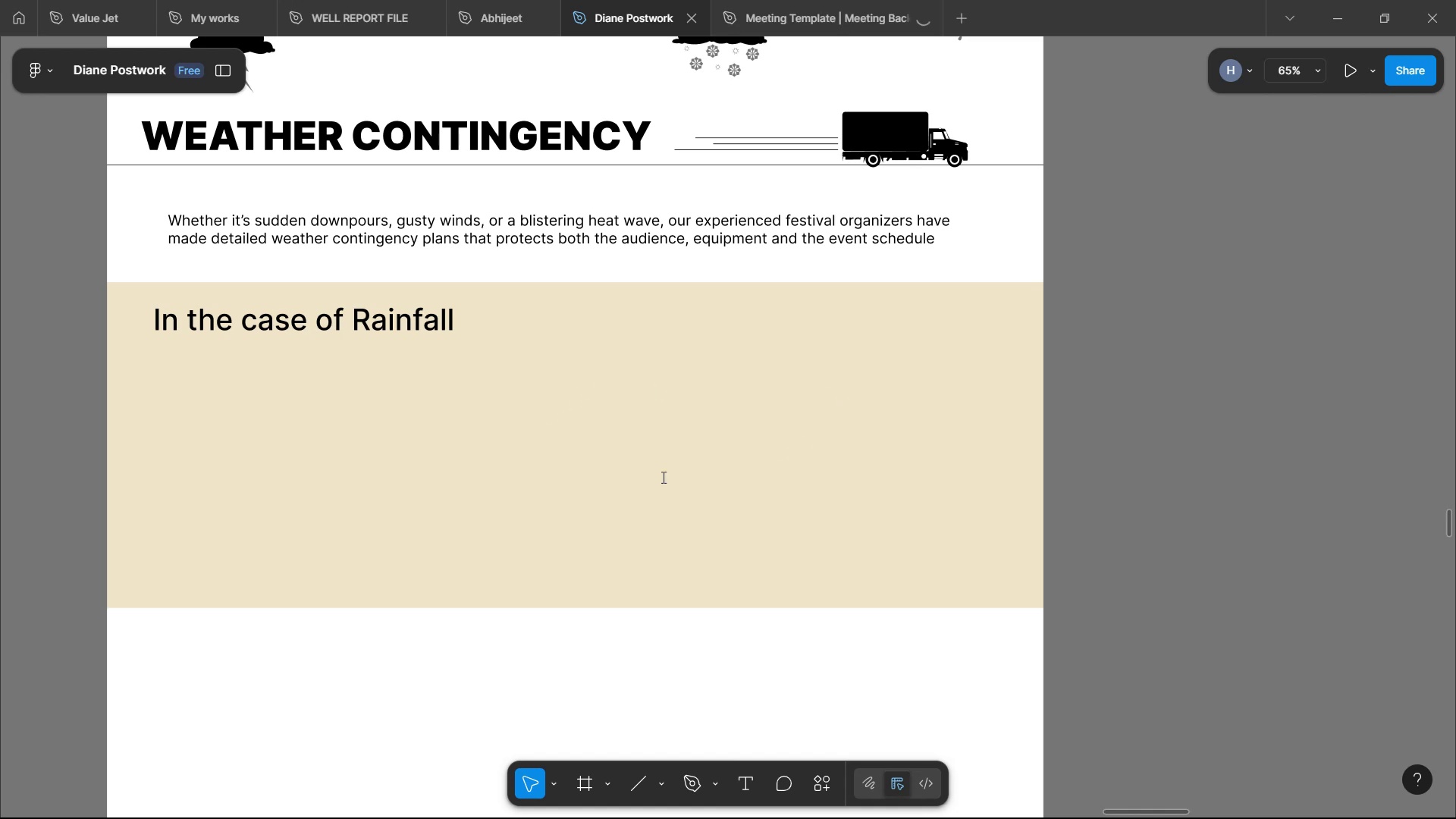 
scroll: coordinate [373, 404], scroll_direction: down, amount: 7.0
 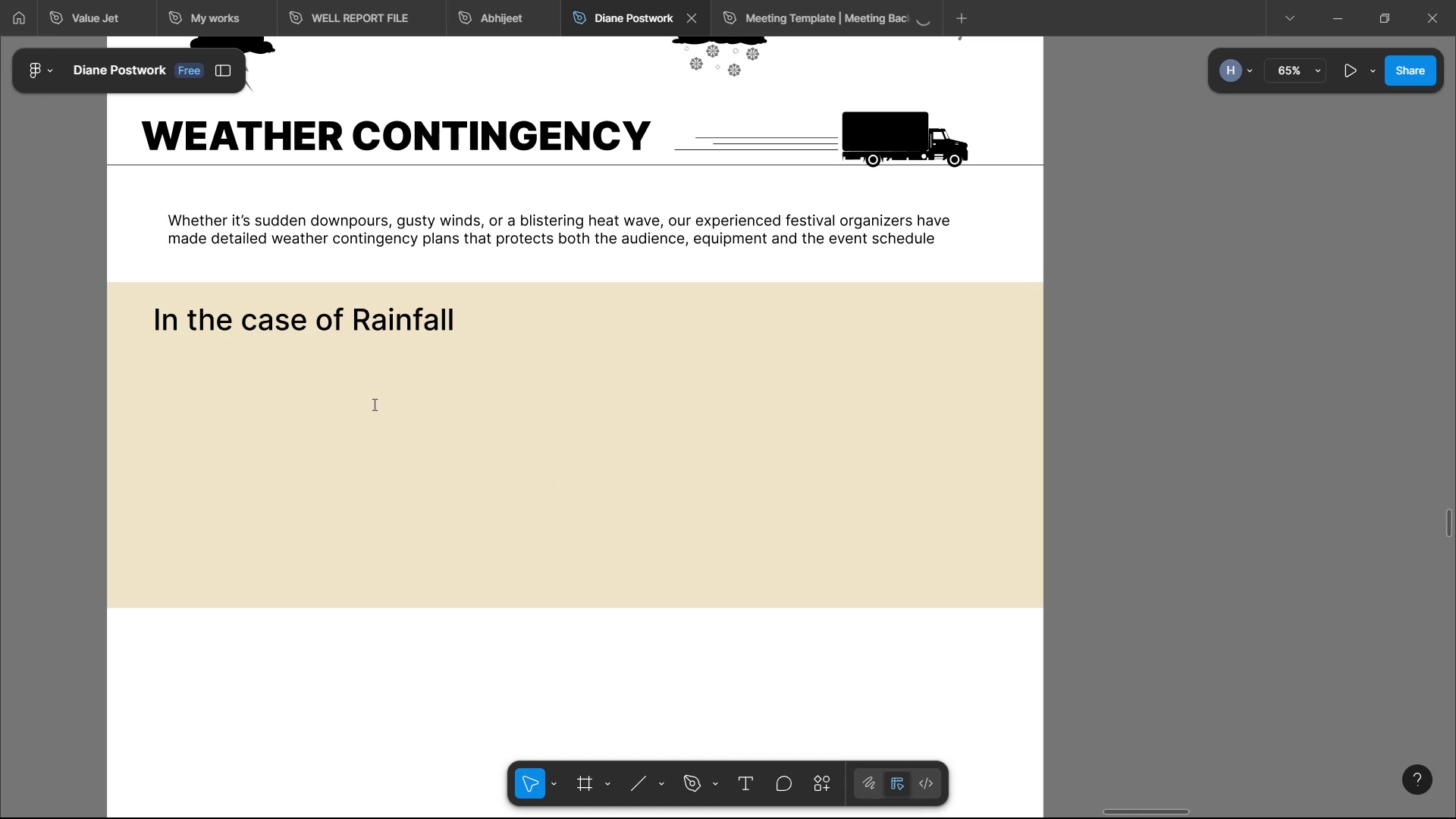 
scroll: coordinate [373, 404], scroll_direction: up, amount: 4.0
 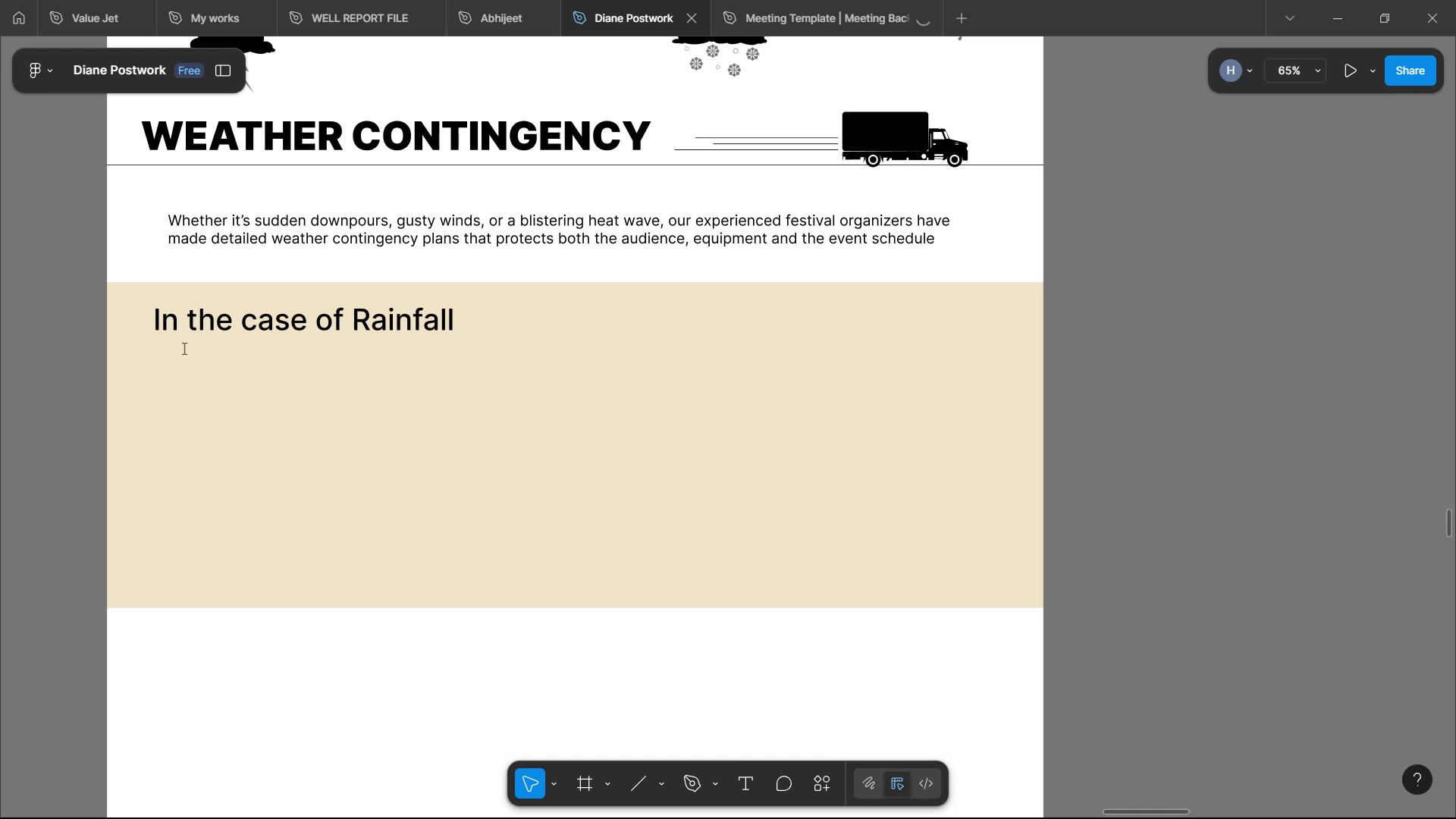 
scroll: coordinate [114, 303], scroll_direction: down, amount: 3.0
 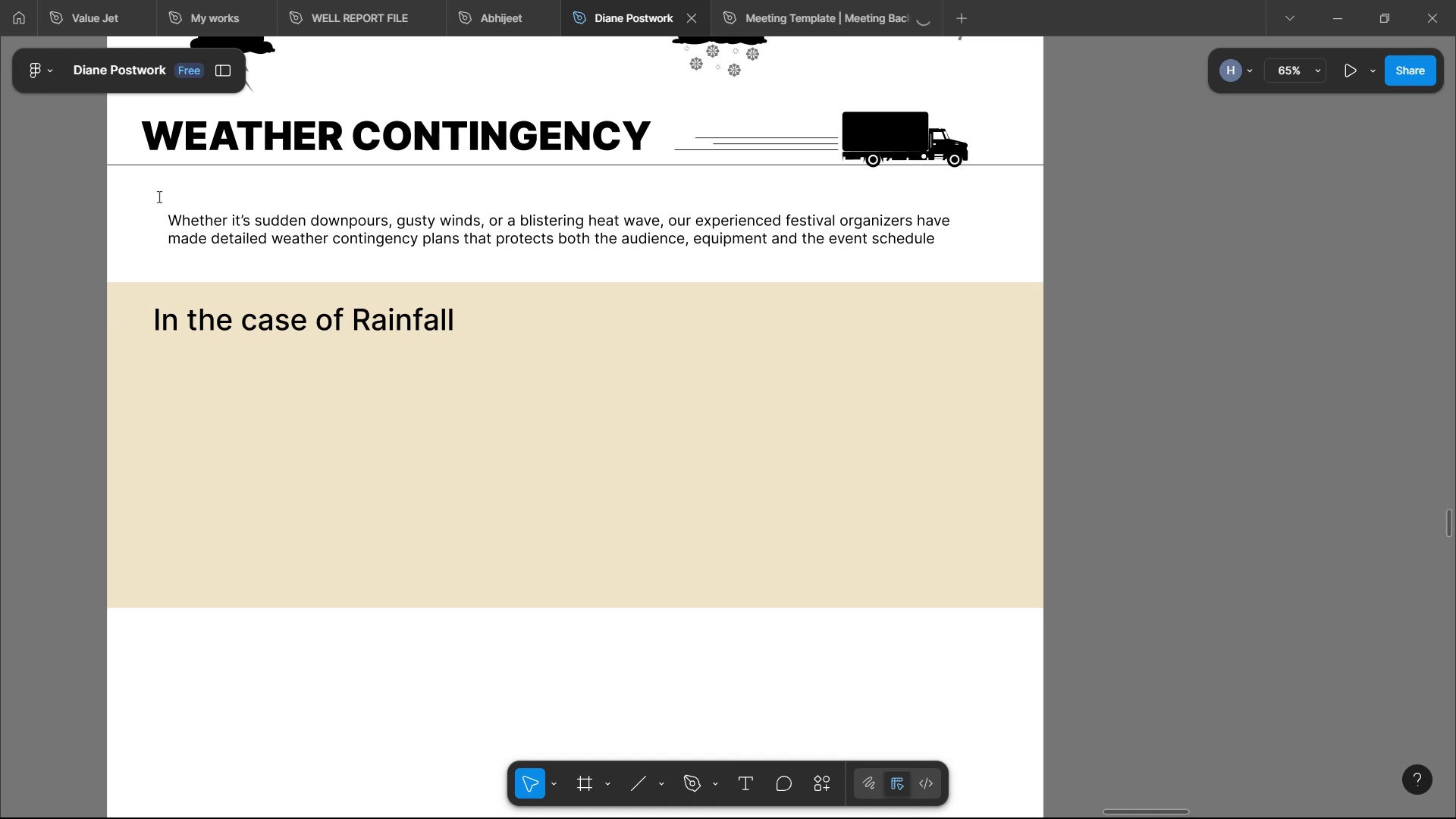 
left_click_drag(start_coordinate=[158, 198], to_coordinate=[446, 735])
 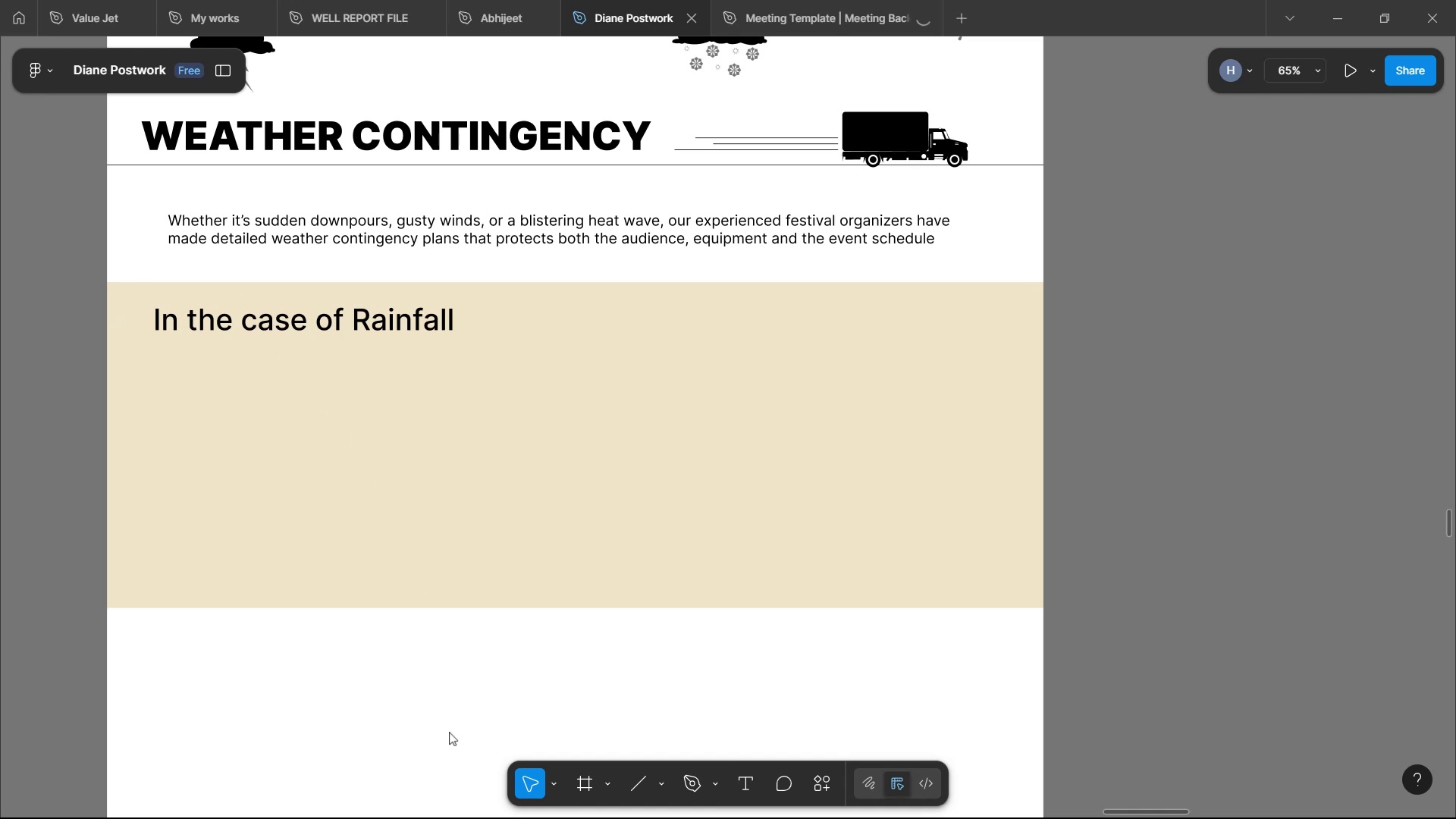 
key(Control+C)
 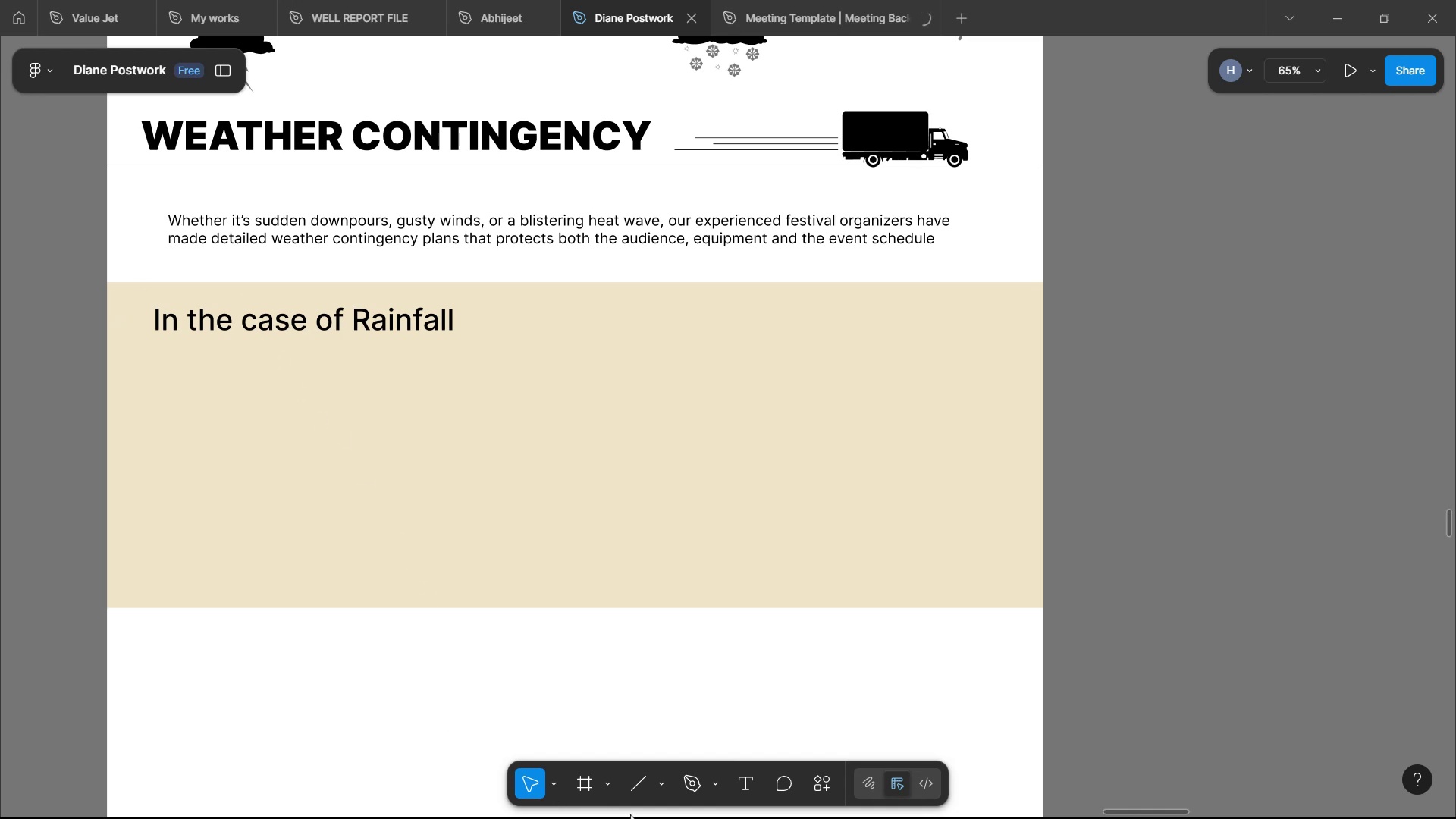 
left_click([596, 817])
 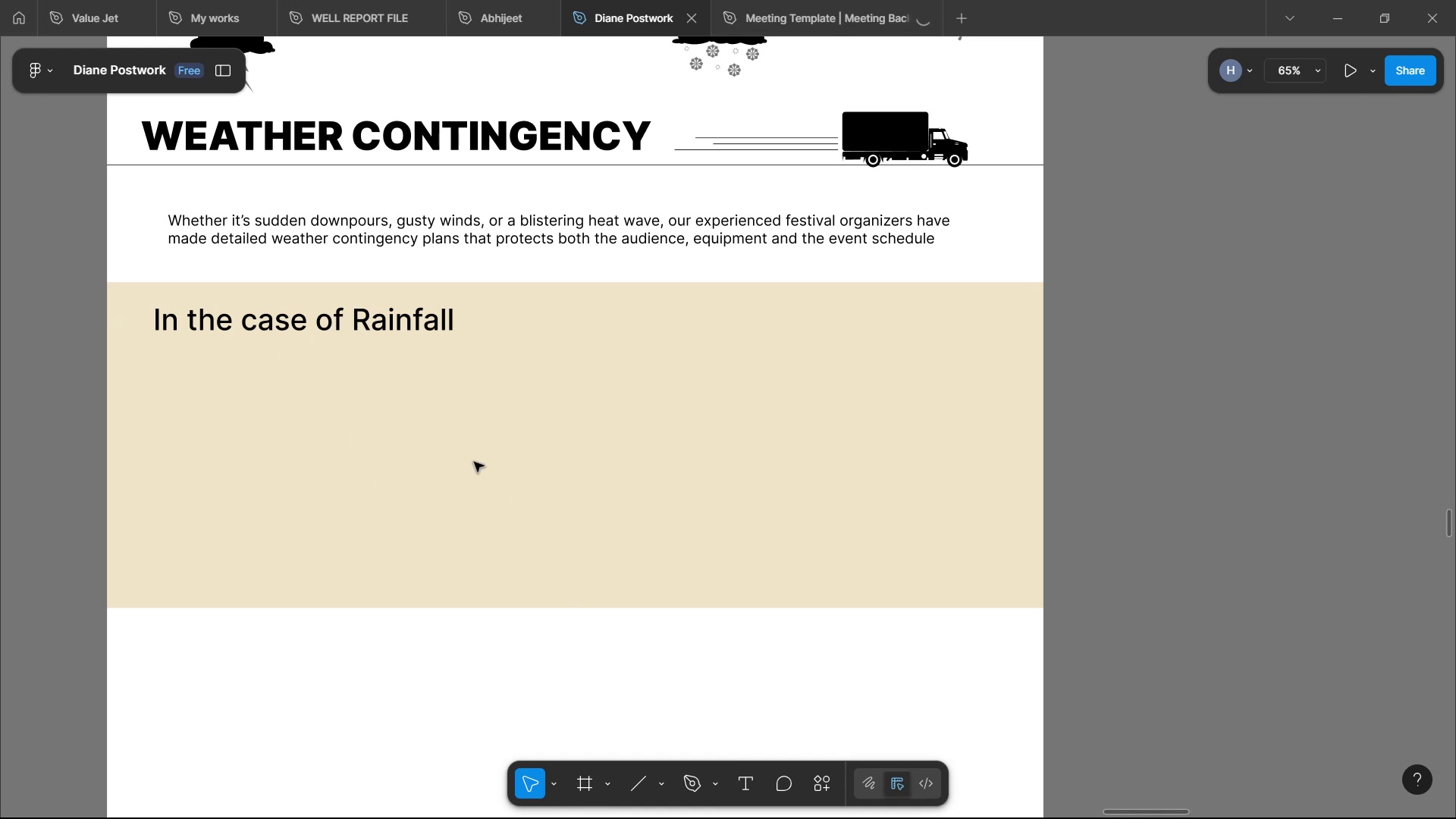 
left_click([474, 462])
 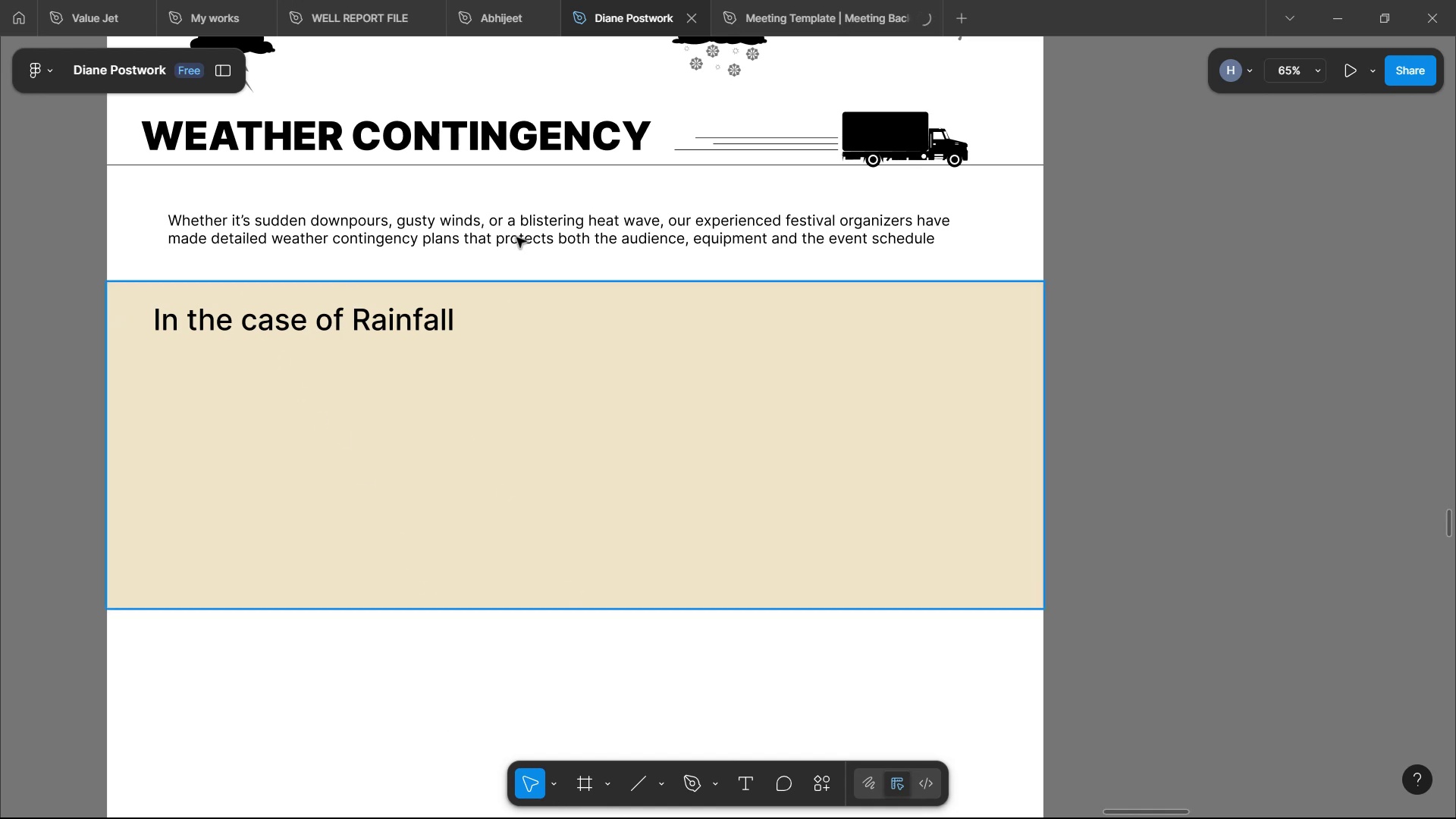 
double_click([516, 237])
 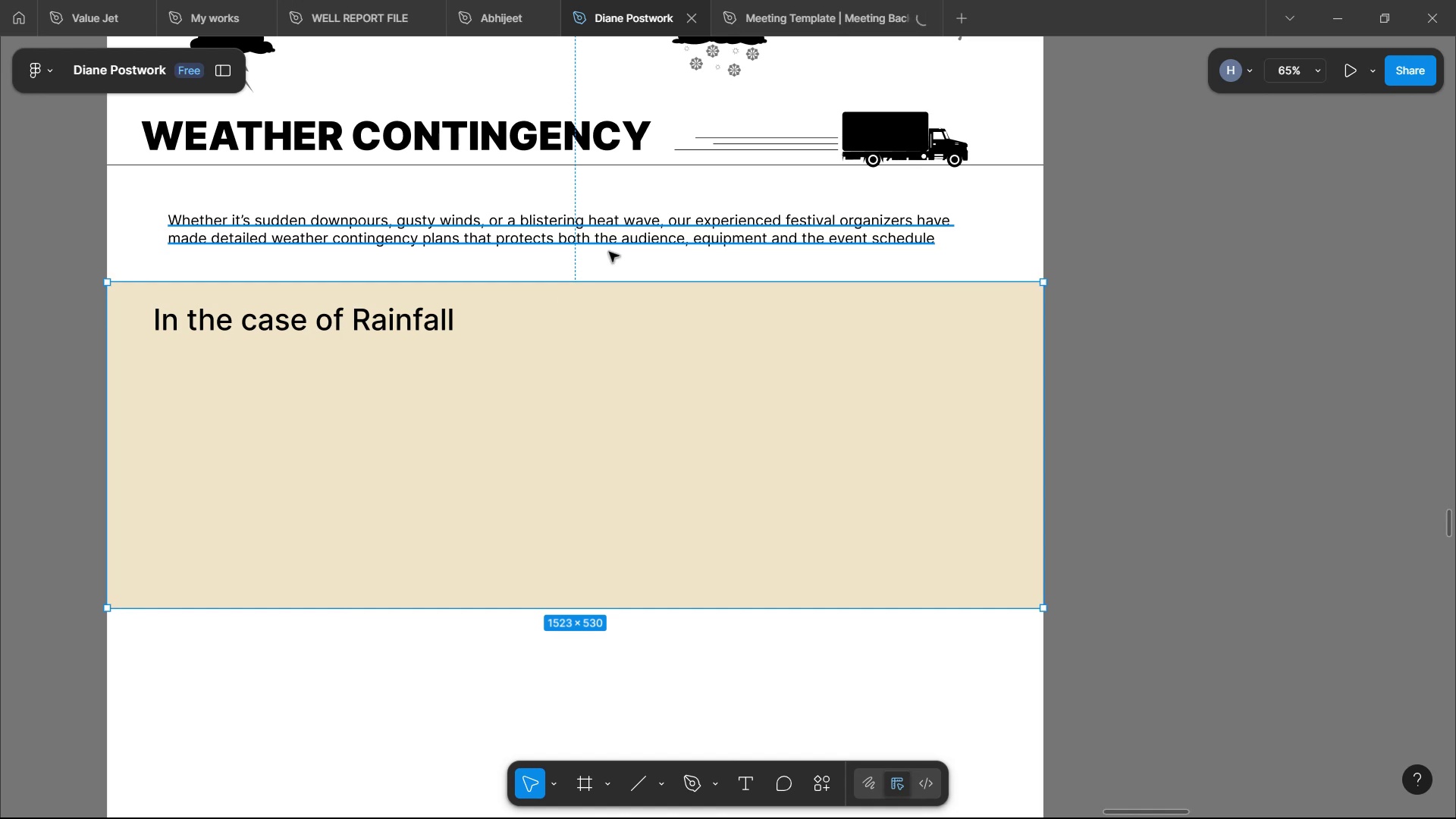 
left_click([620, 259])
 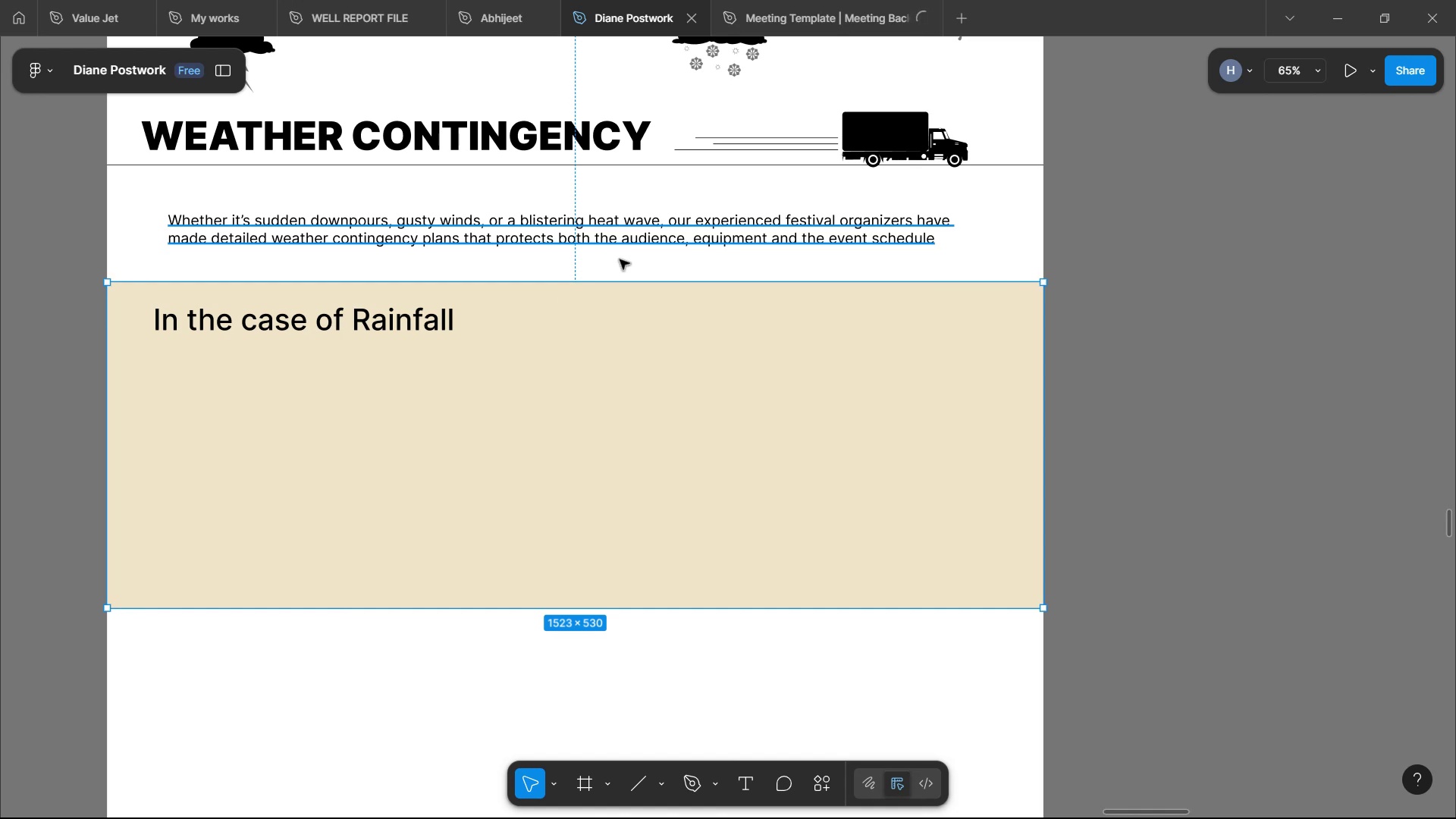 
scroll: coordinate [663, 269], scroll_direction: up, amount: 7.0
 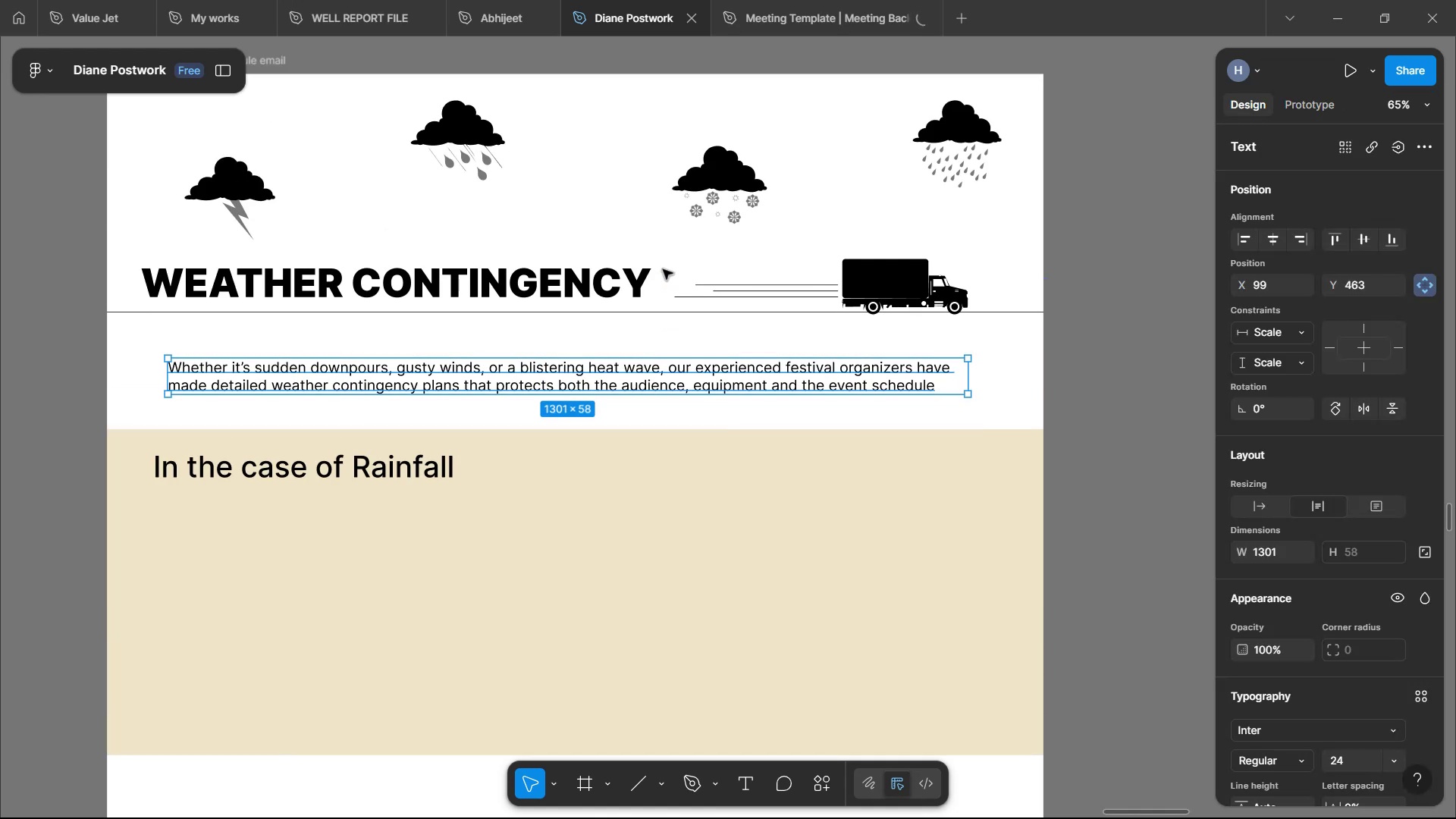 
scroll: coordinate [663, 269], scroll_direction: down, amount: 4.0
 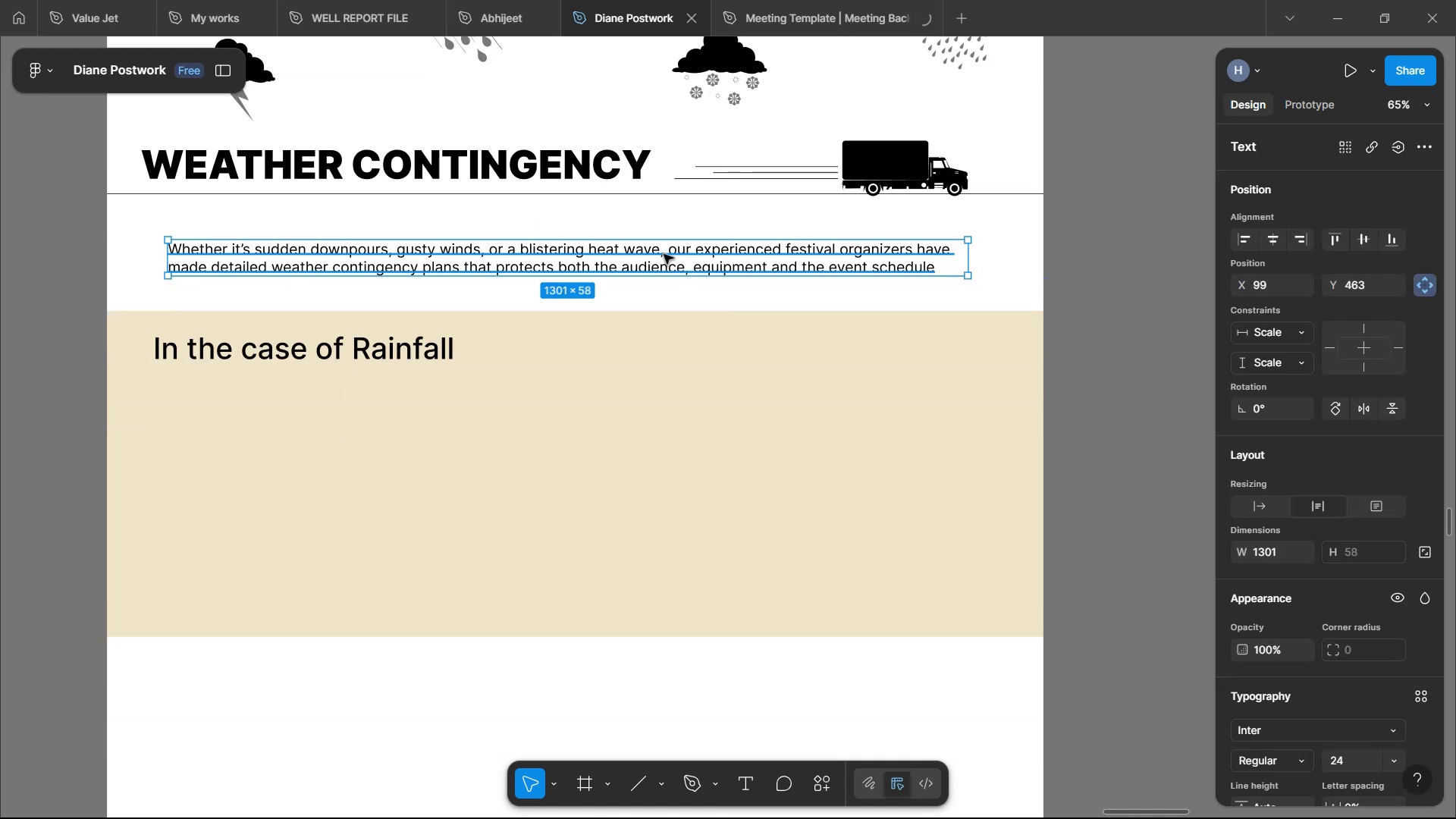 
hold_key(key=AltLeft, duration=1.52)
left_click_drag(start_coordinate=[664, 254], to_coordinate=[635, 406])
 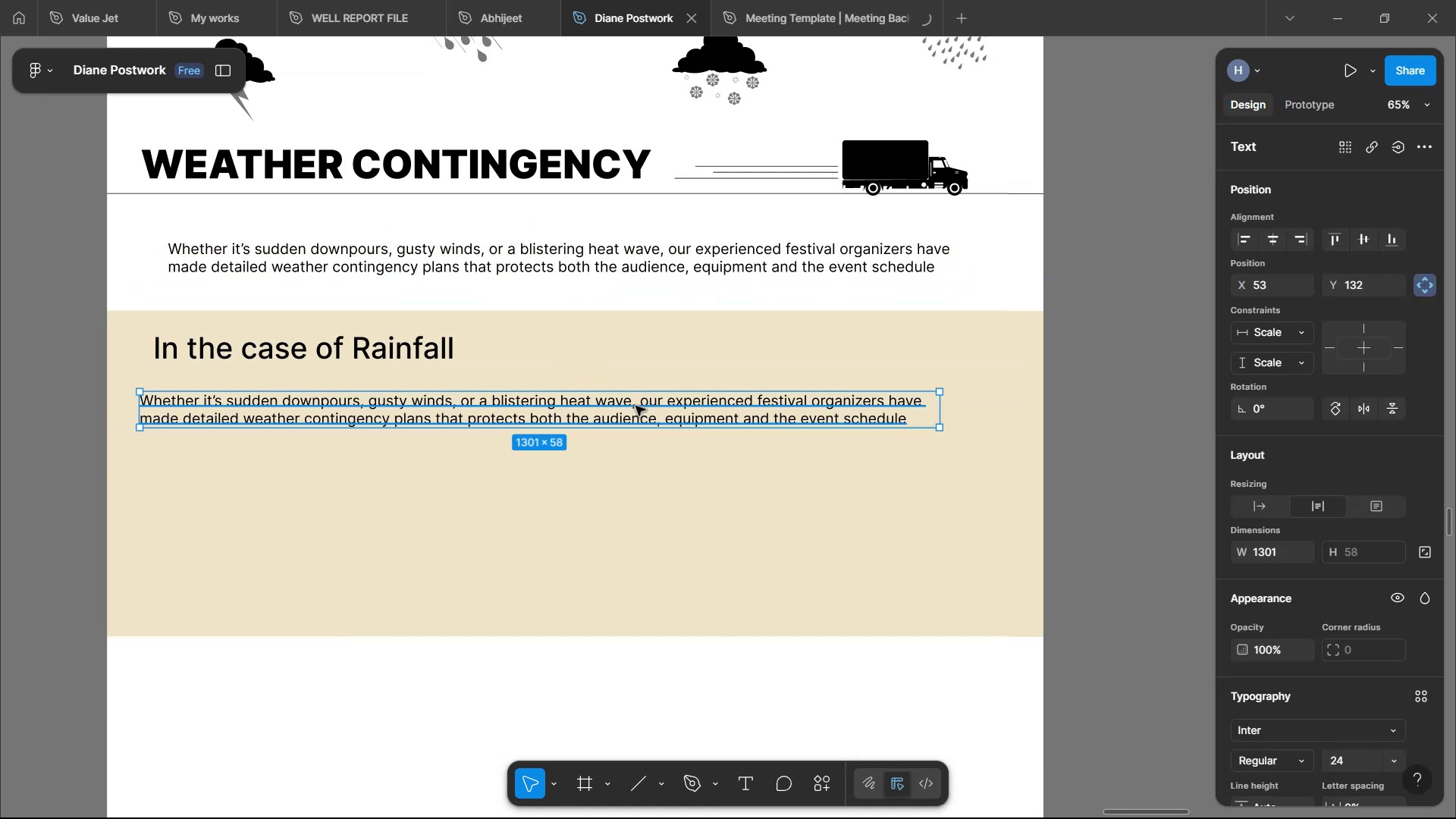 
hold_key(key=AltLeft, duration=0.73)
 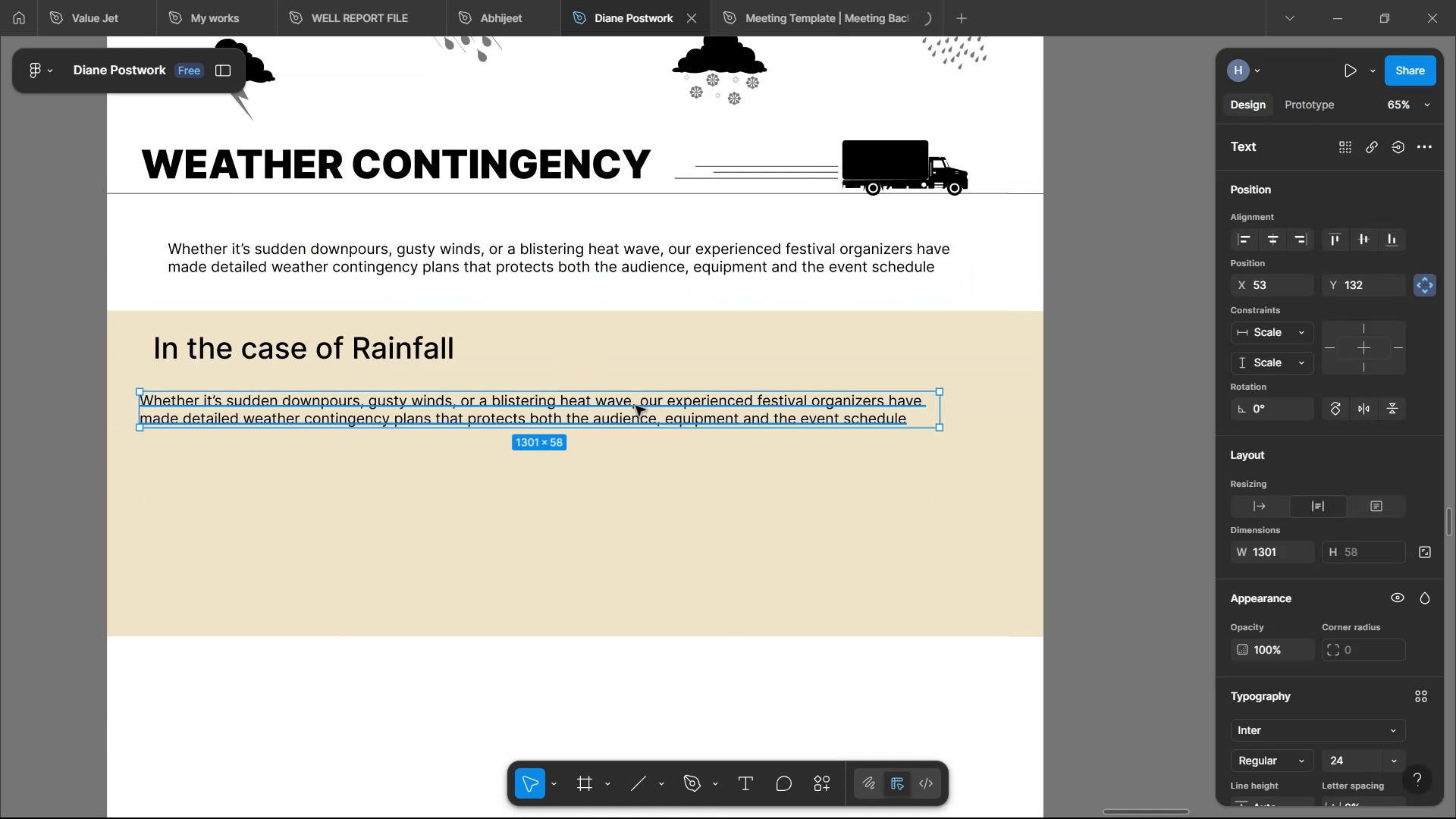 
double_click([635, 406])
 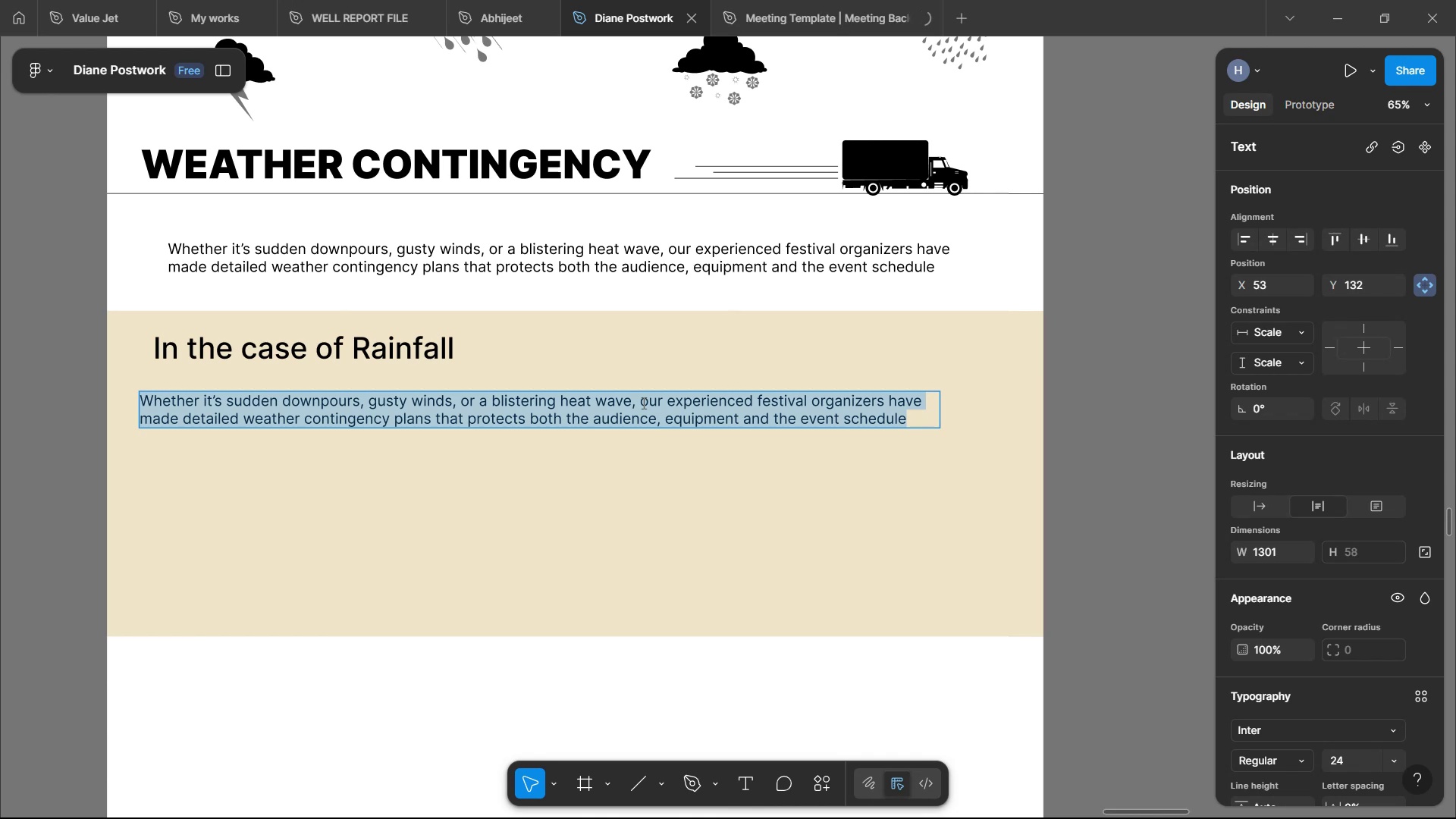 
key(Control+V)
 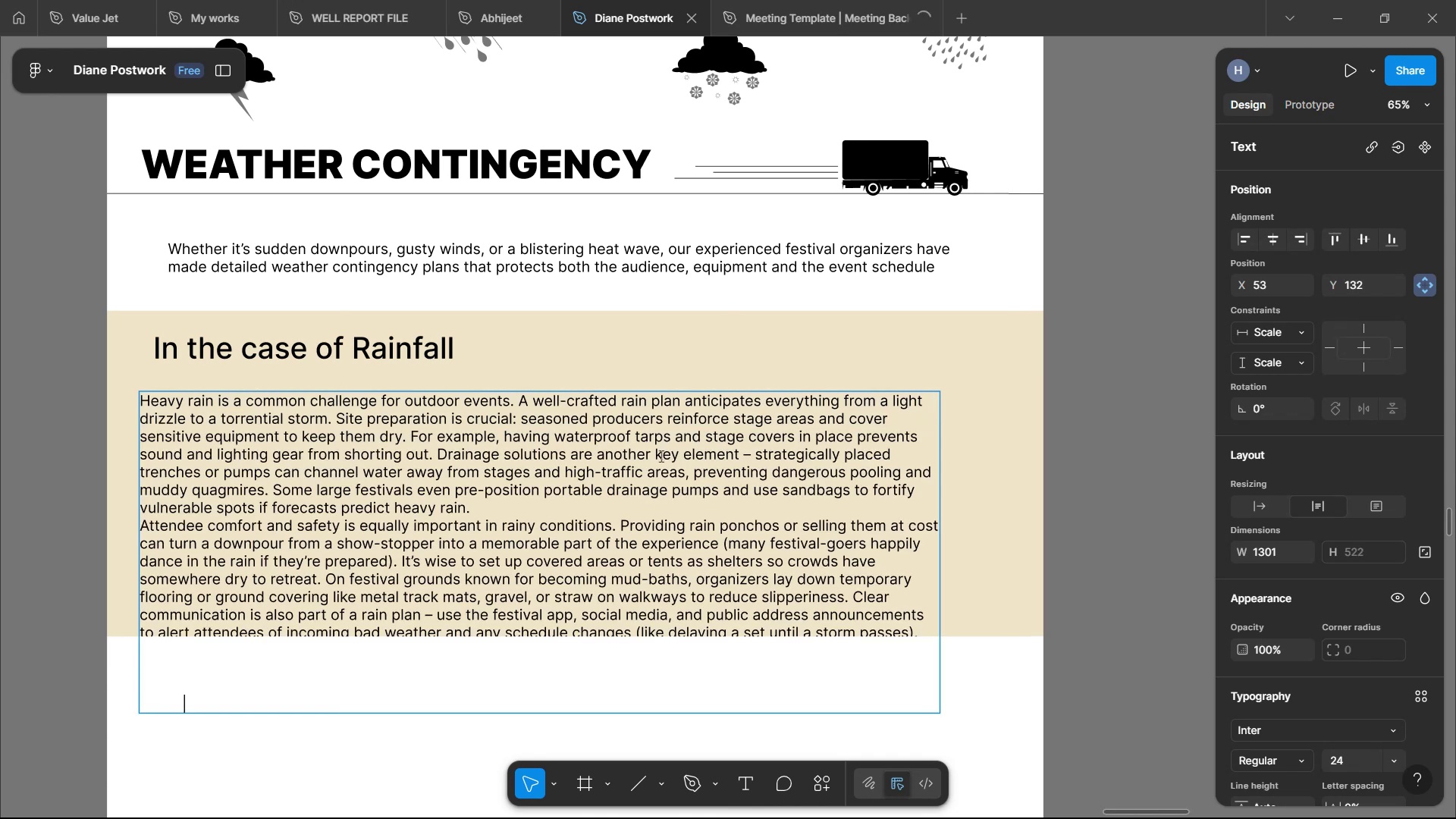 
hold_key(key=ControlLeft, duration=0.57)
scroll: coordinate [791, 404], scroll_direction: down, amount: 2.0
 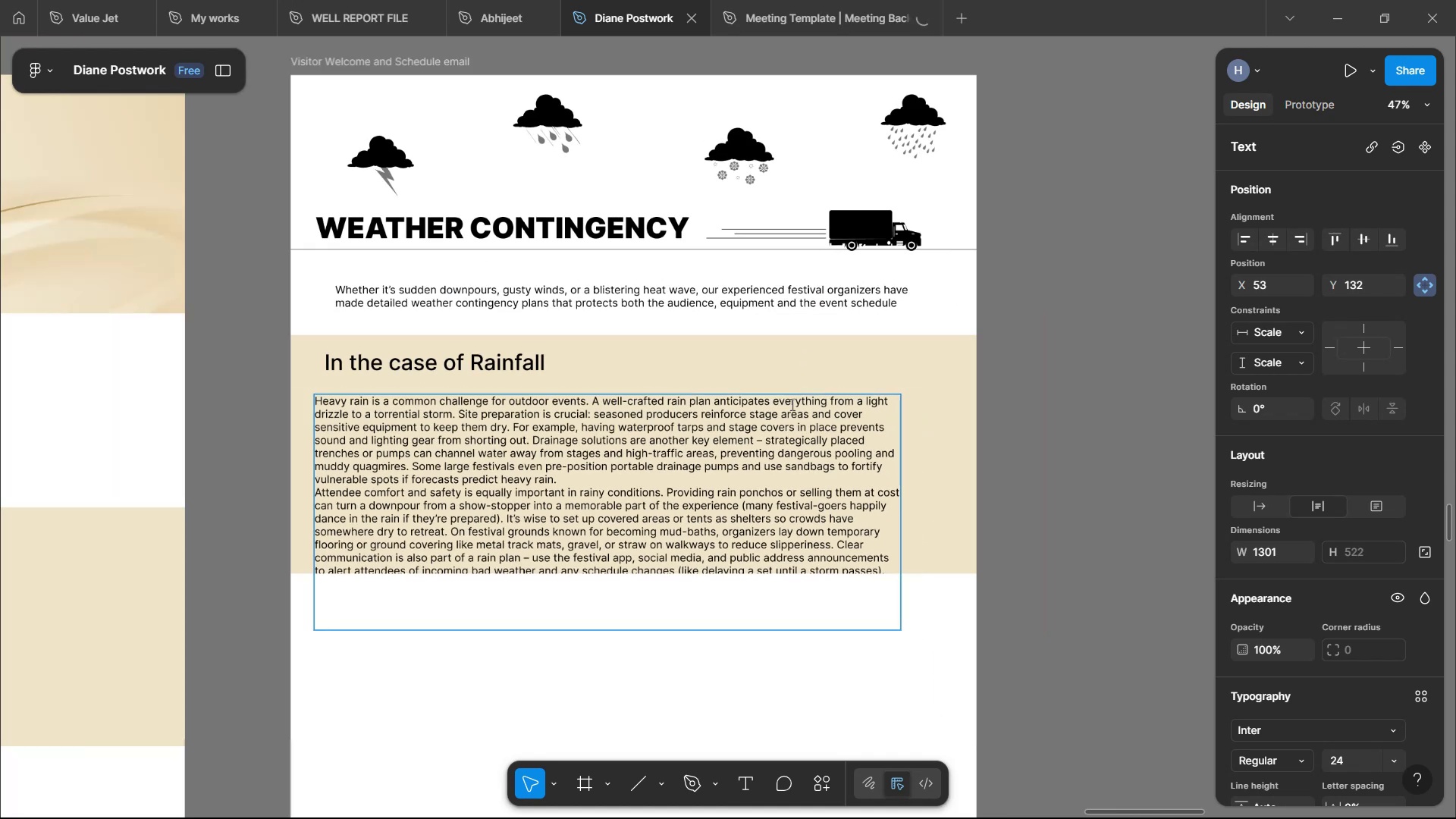 
left_click([1017, 379])
 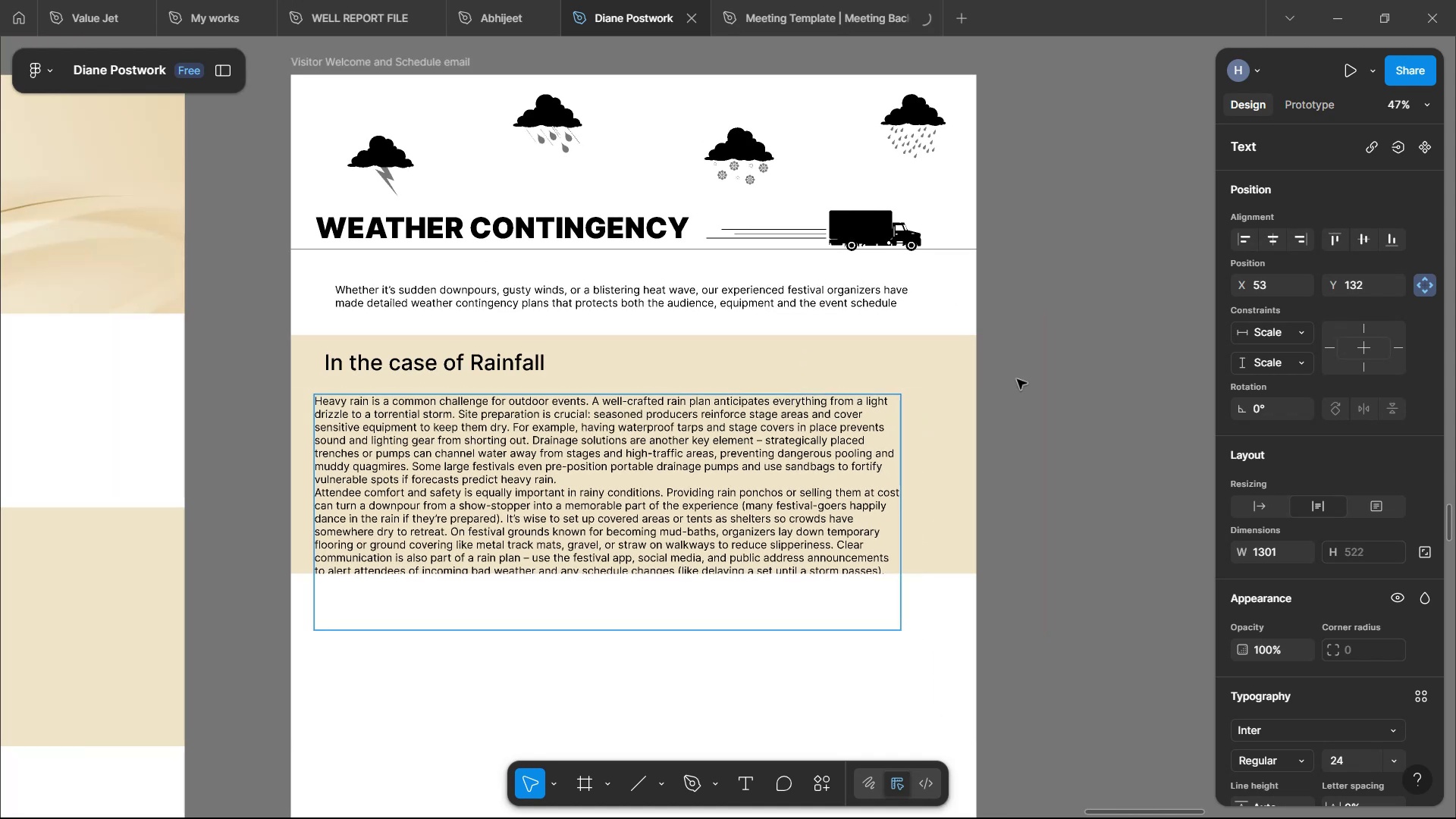 
scroll: coordinate [1036, 380], scroll_direction: down, amount: 4.0
 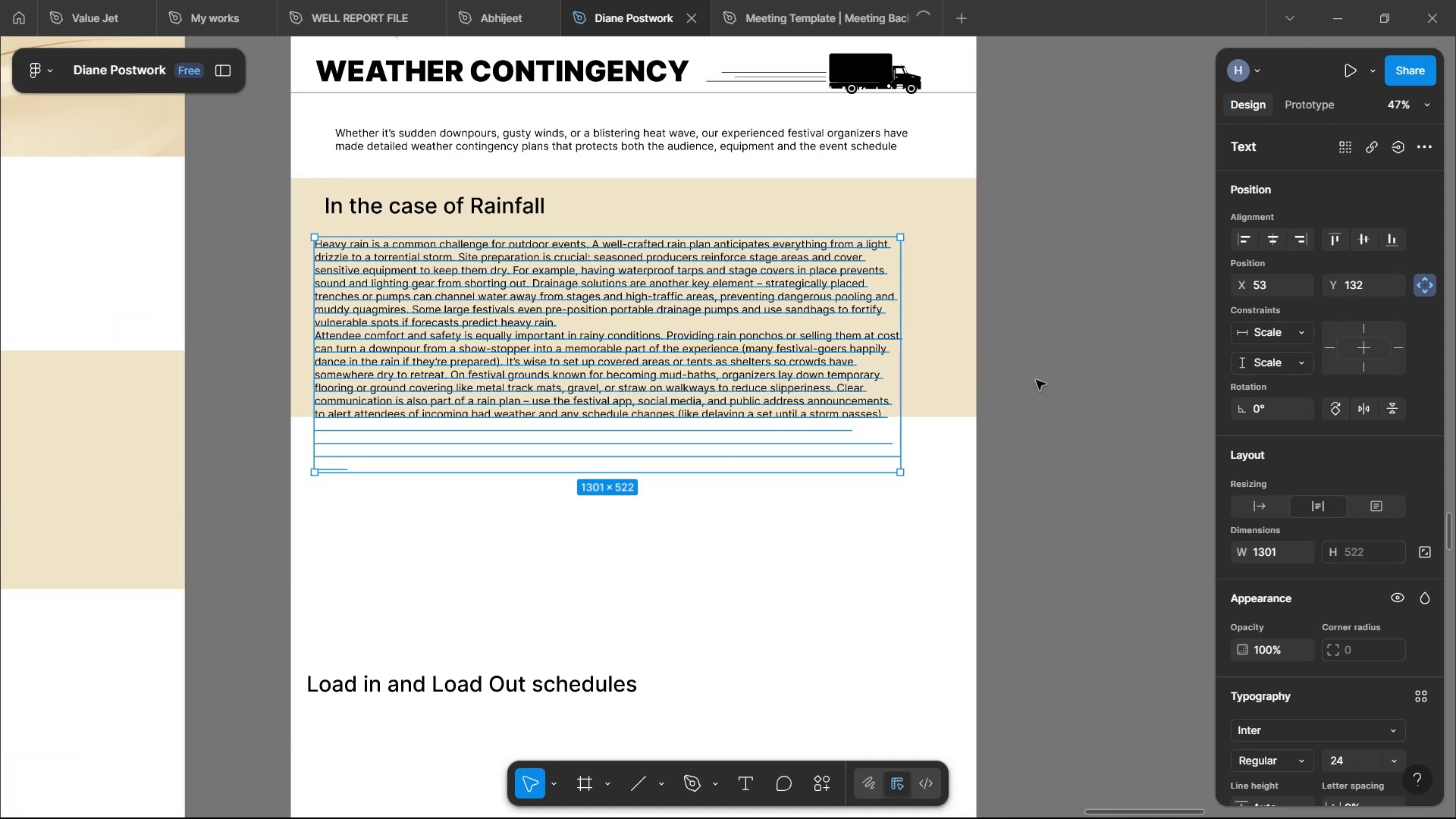 
left_click_drag(start_coordinate=[740, 342], to_coordinate=[780, 532])
 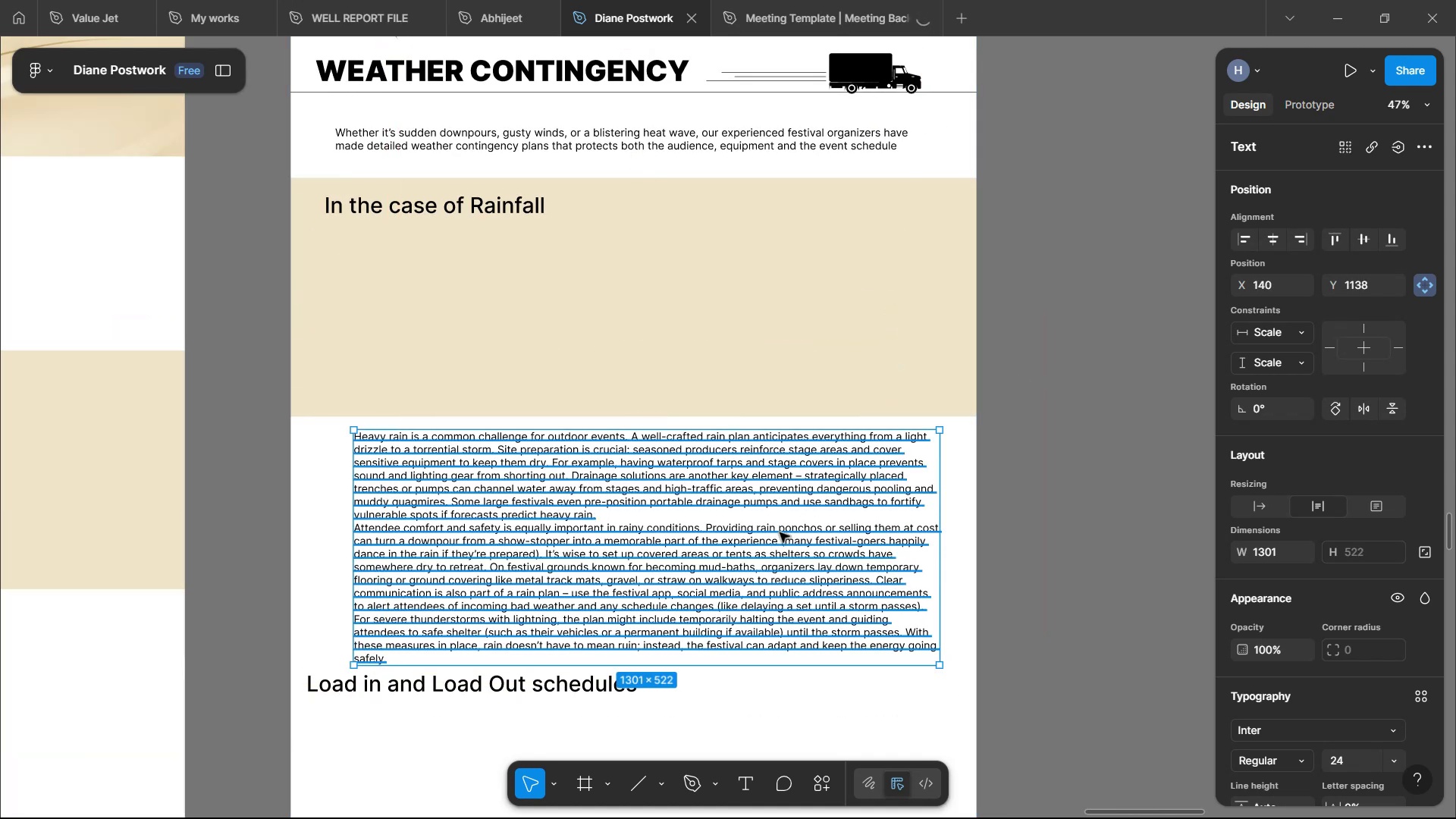 
left_click([658, 256])
 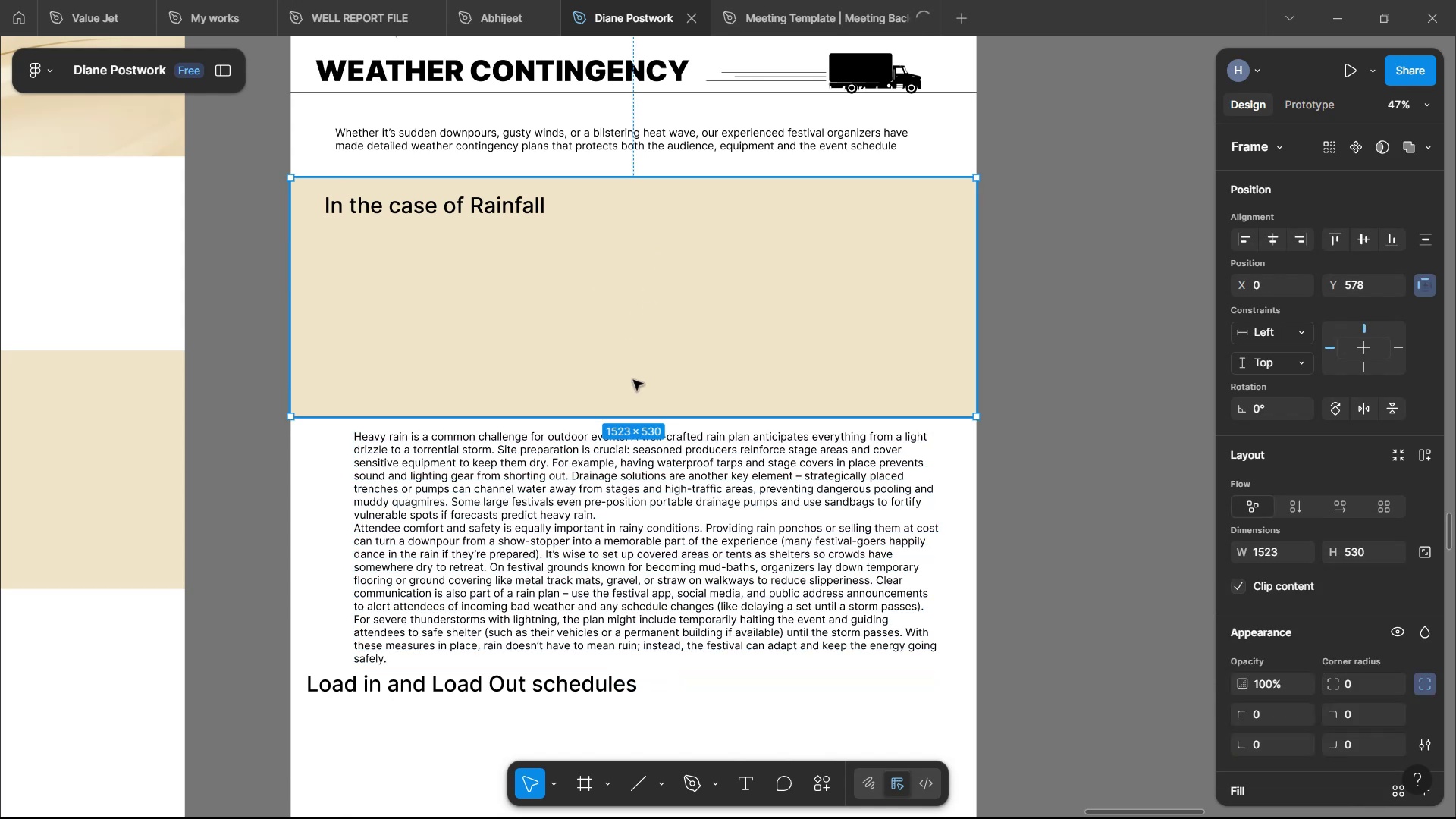 
left_click_drag(start_coordinate=[692, 573], to_coordinate=[720, 338])
 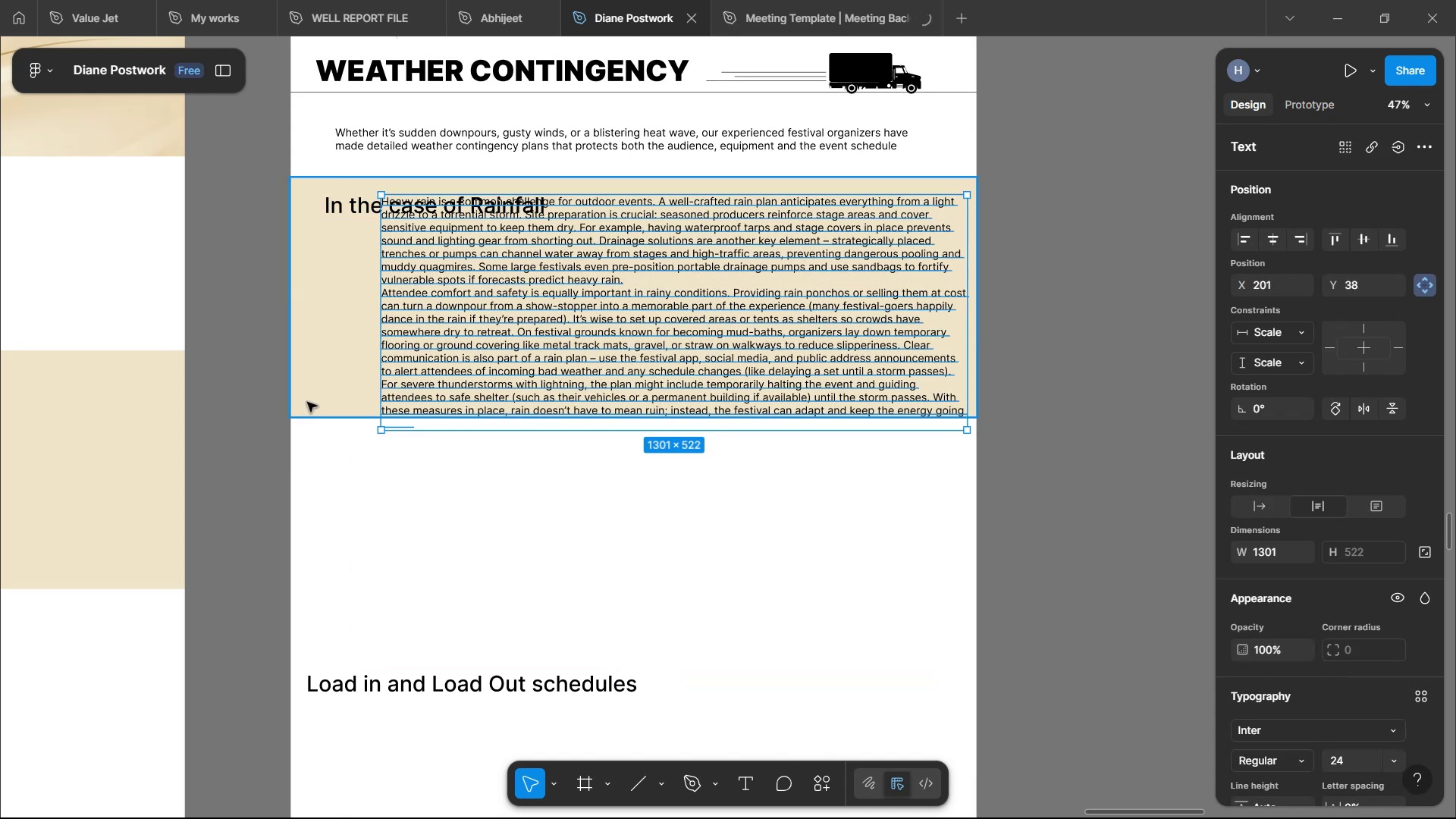 
left_click([314, 400])
 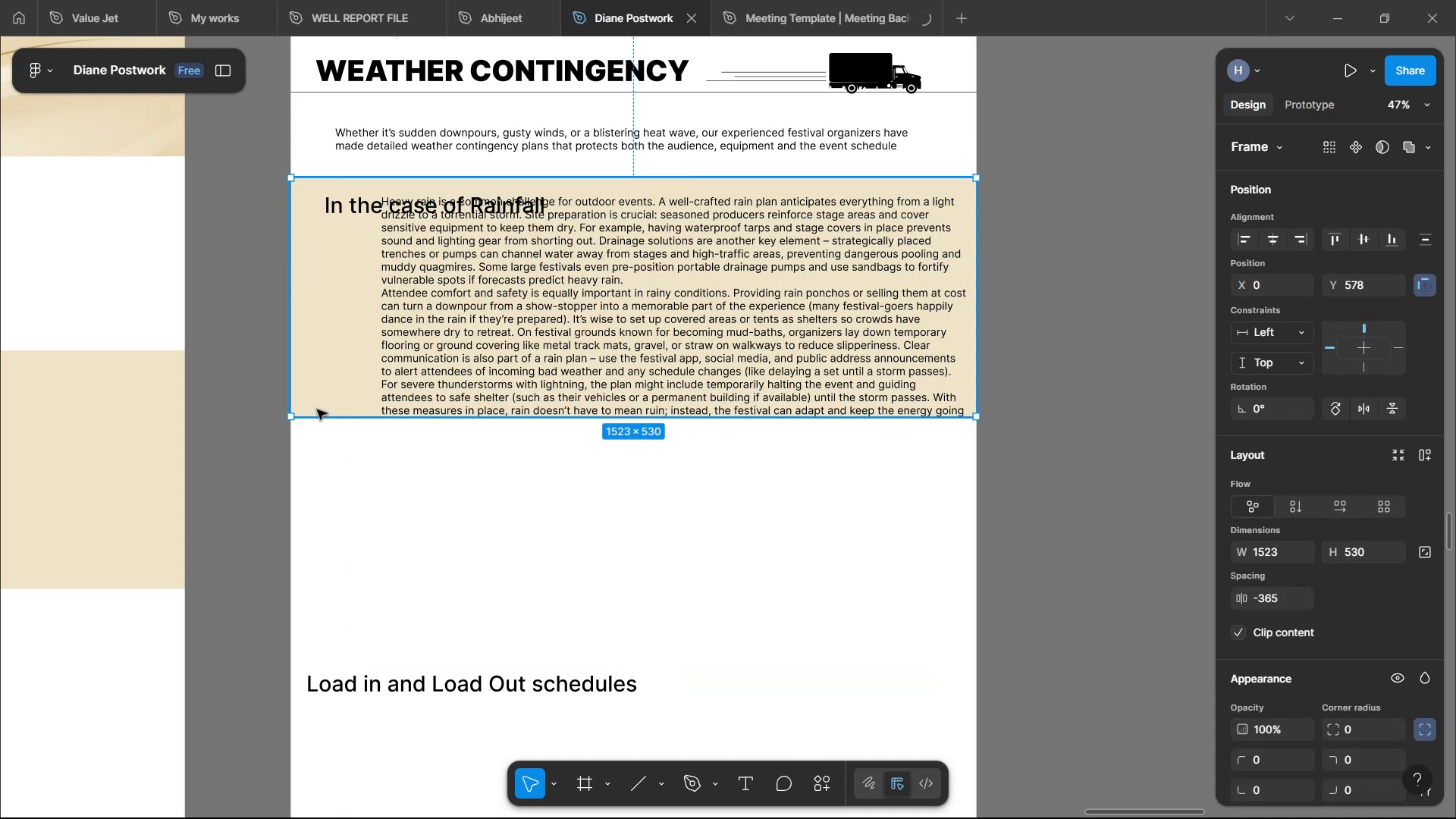 
left_click_drag(start_coordinate=[318, 416], to_coordinate=[328, 468])
 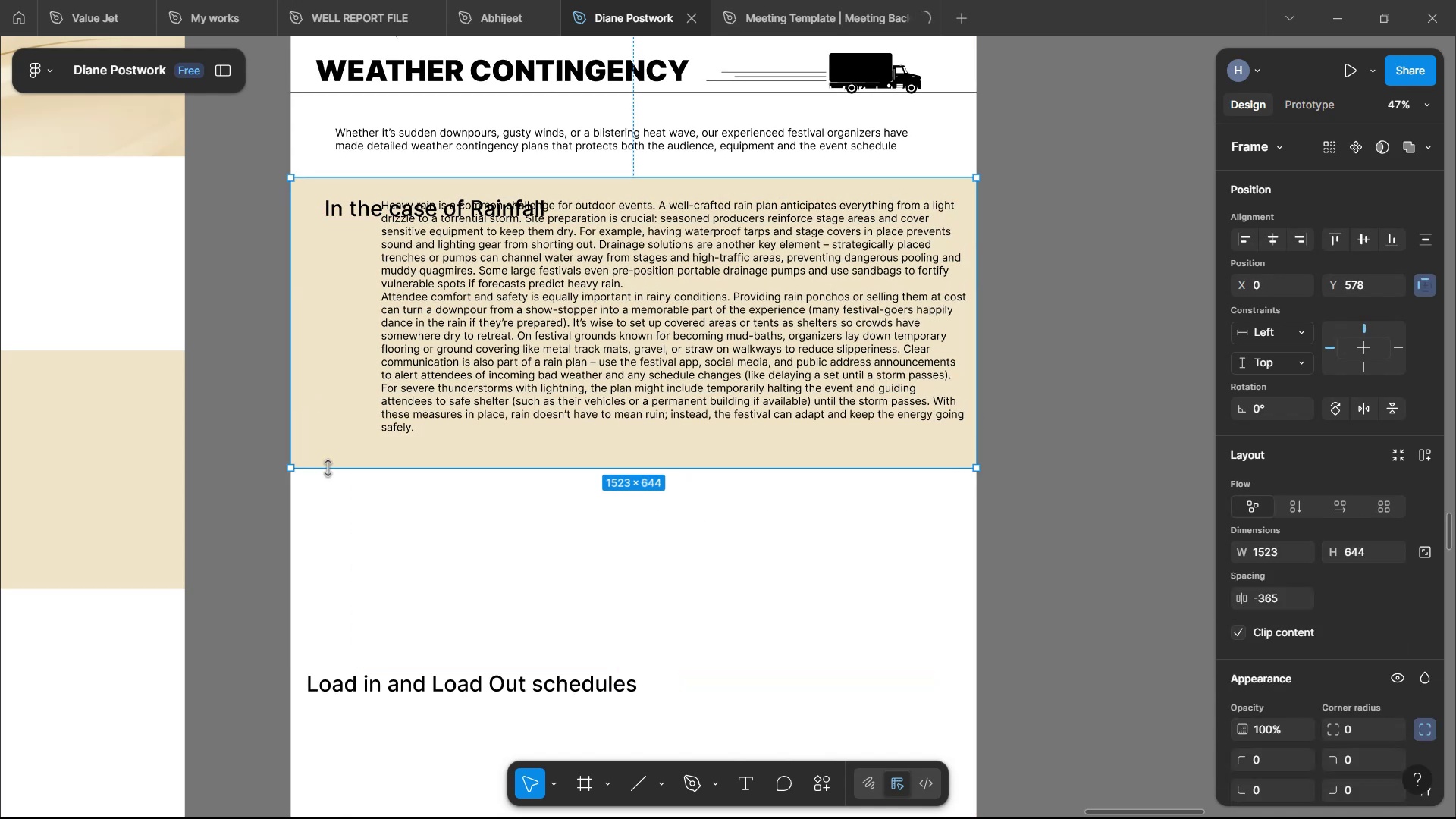 
key(Control+Z)
 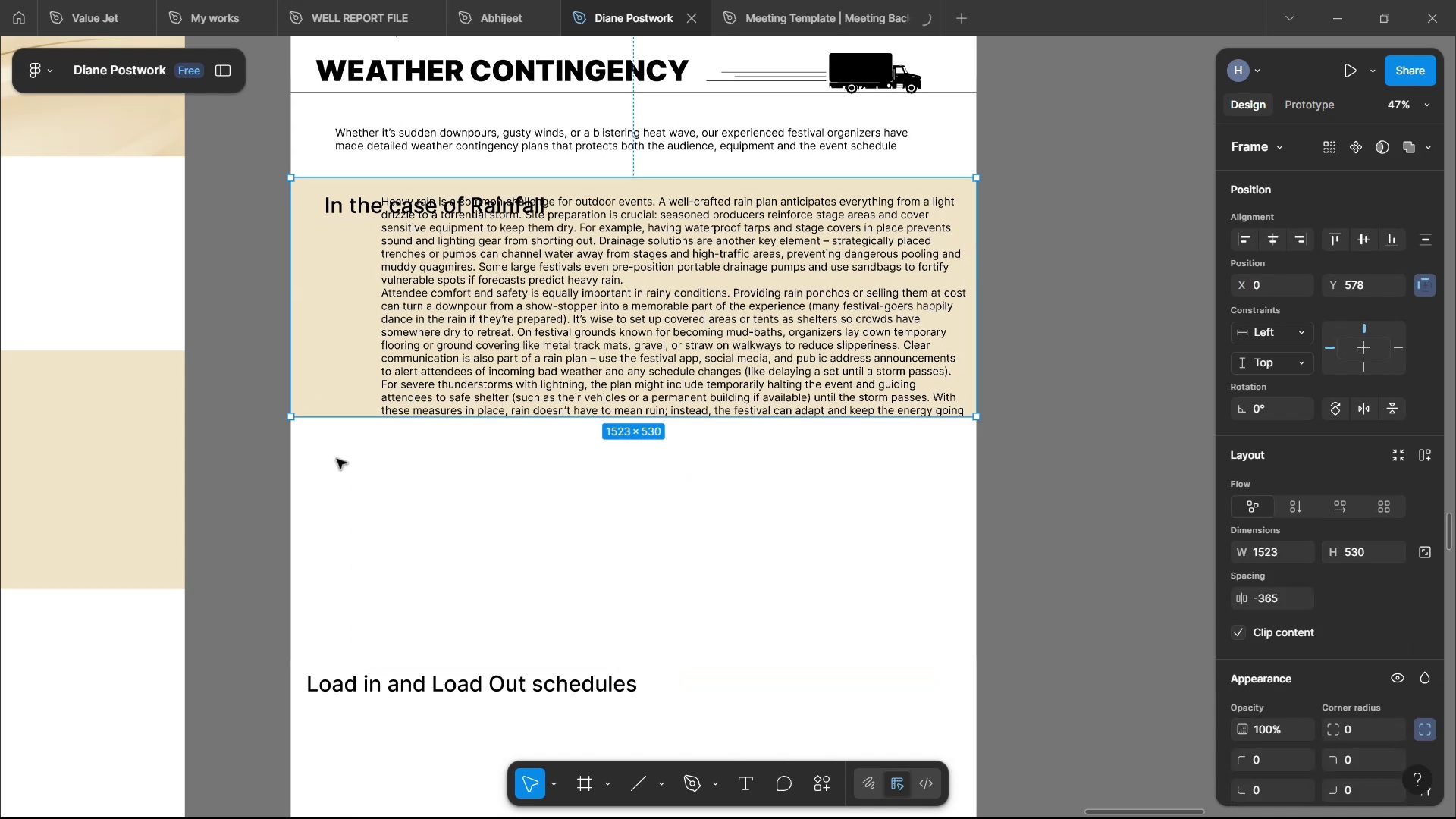 
left_click([475, 312])
 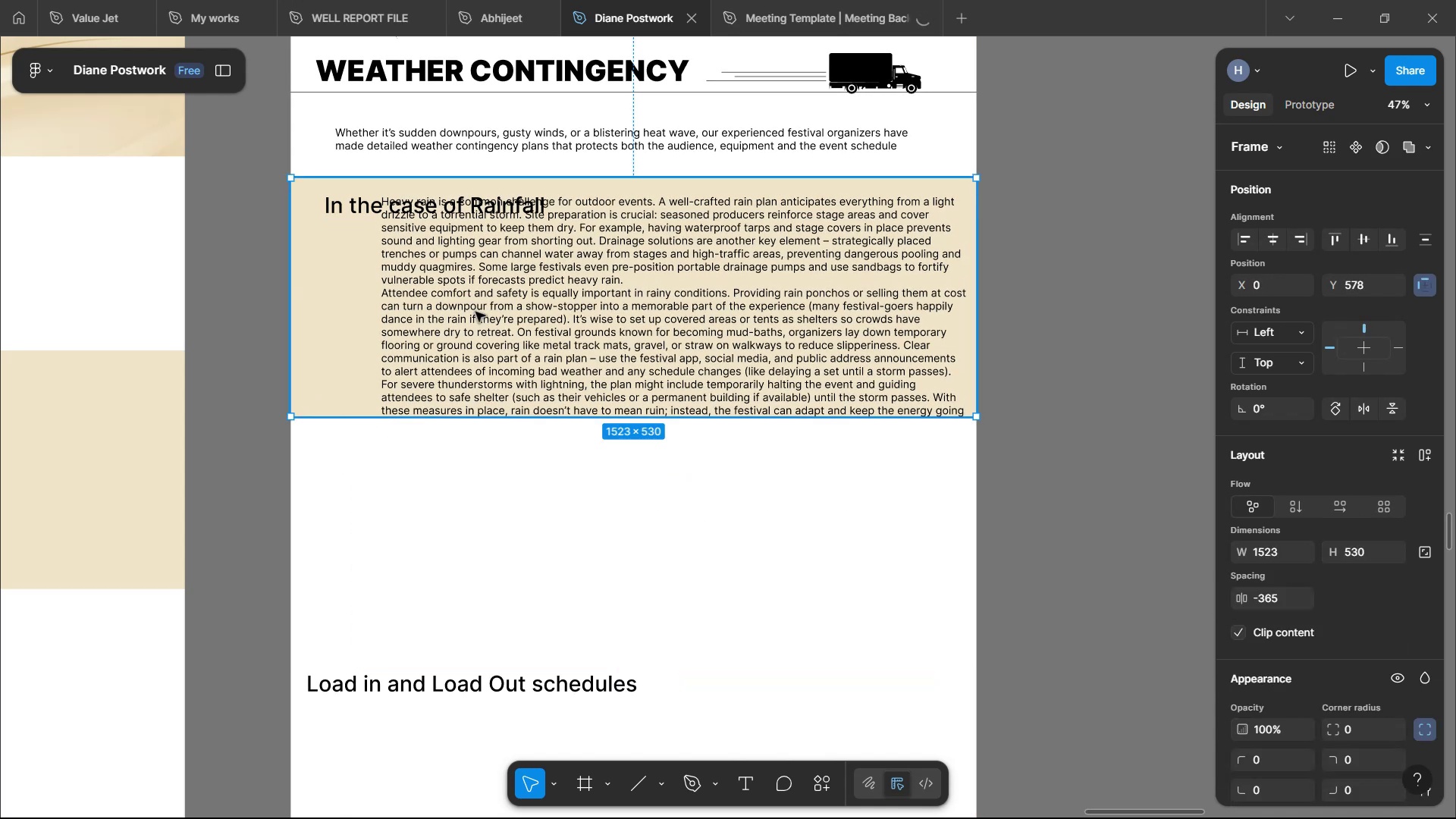 
double_click([475, 312])
 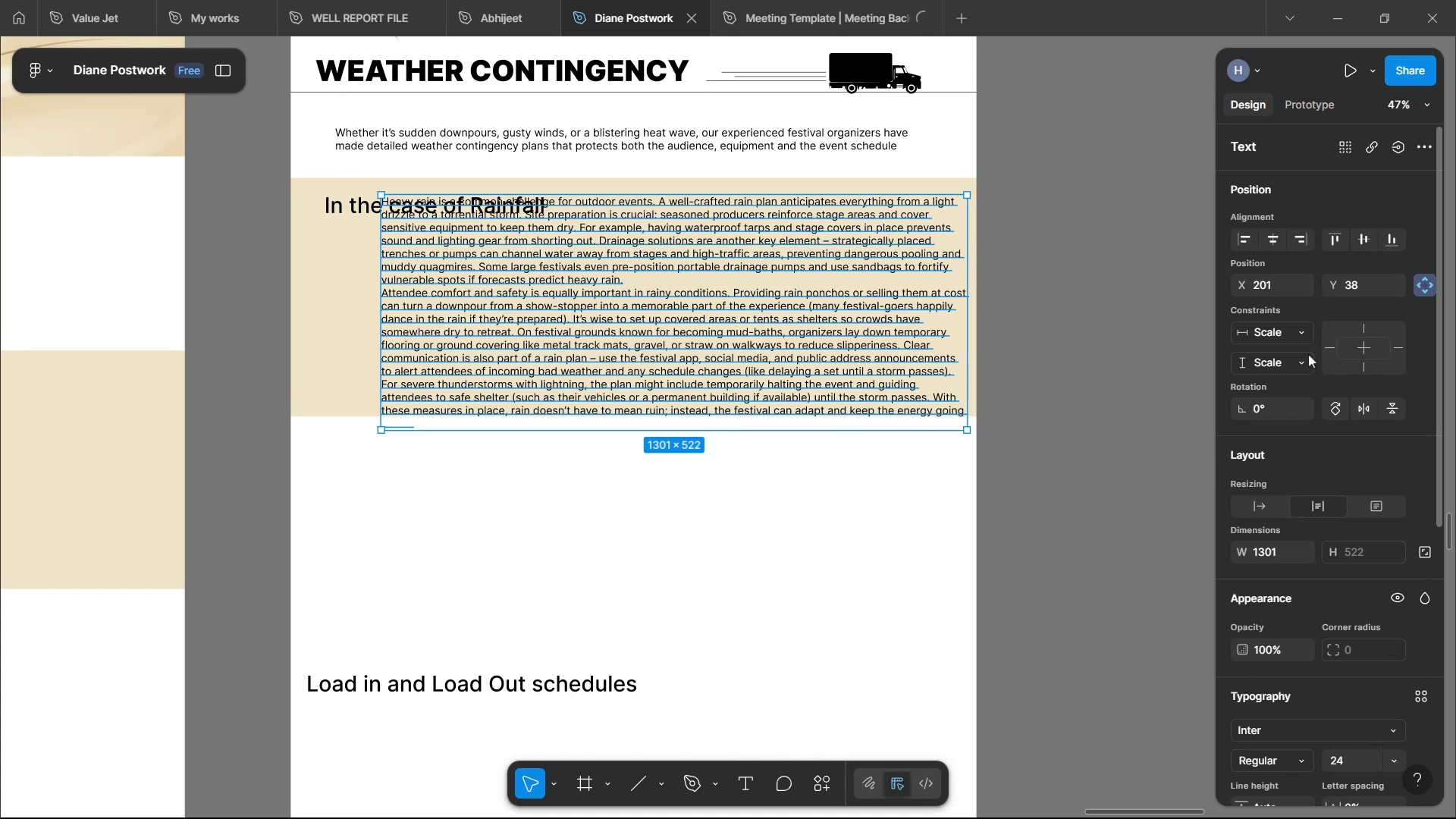 
left_click([1321, 345])
 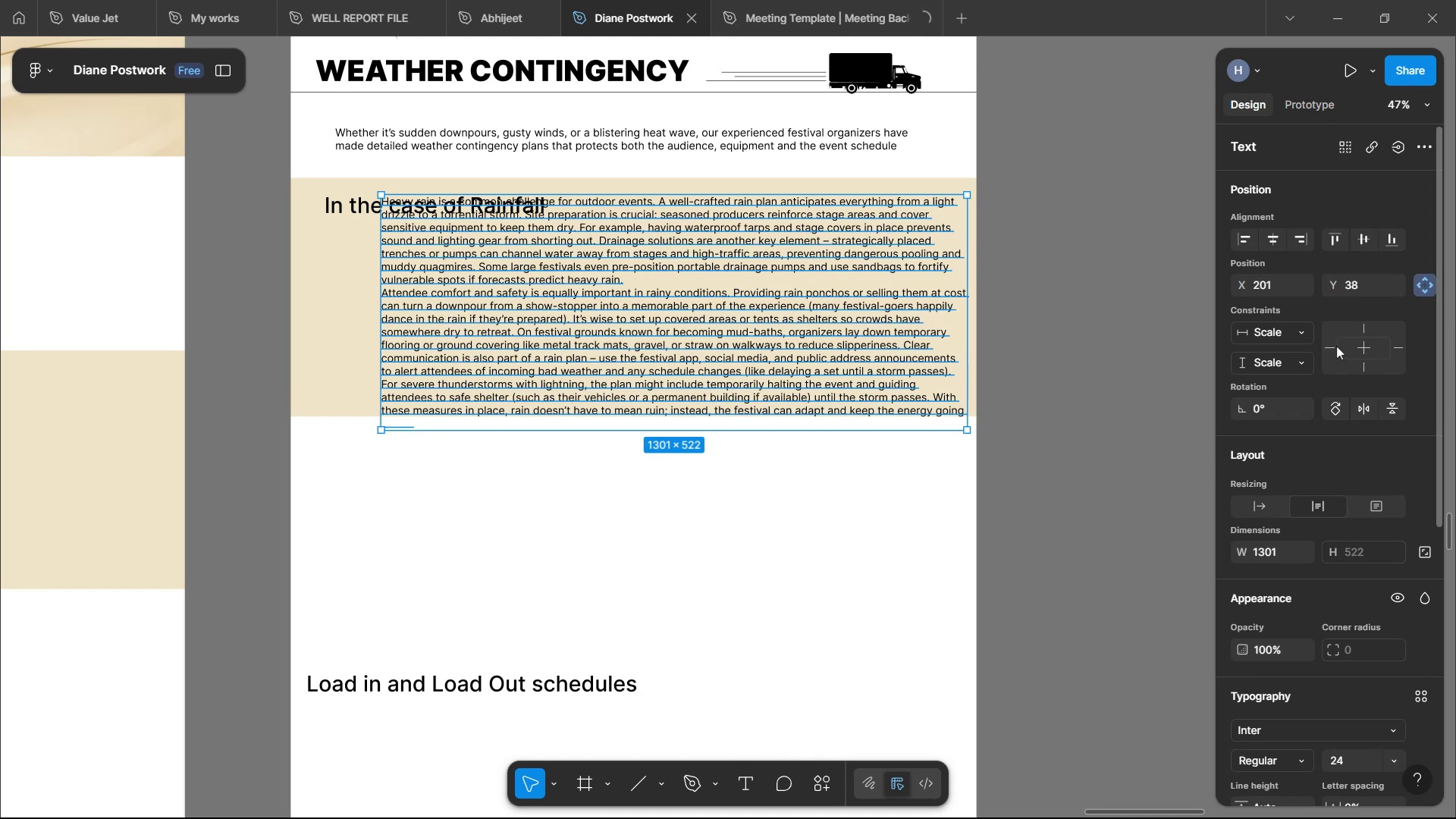 
left_click([1336, 346])
 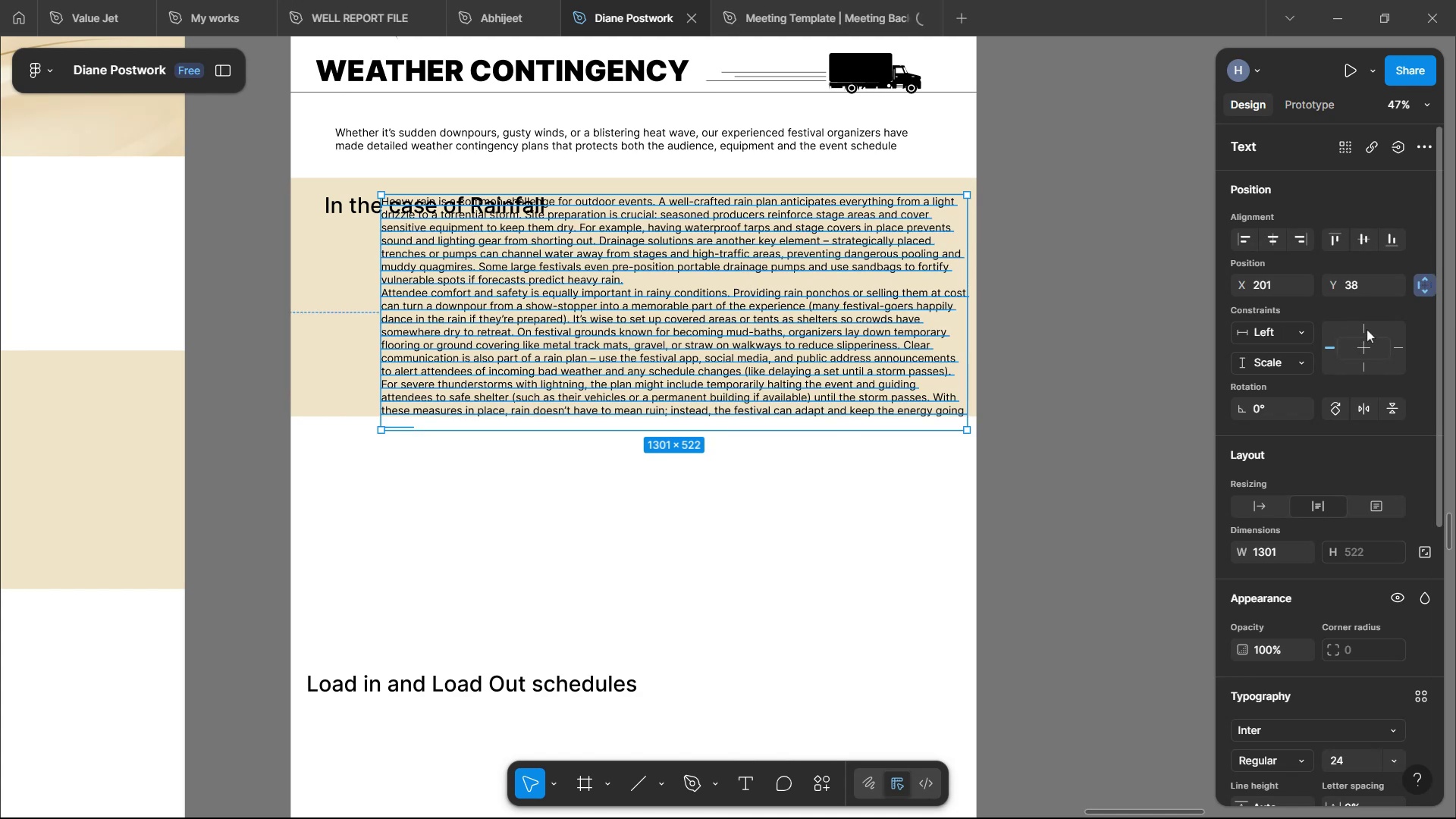 
left_click([1363, 325])
 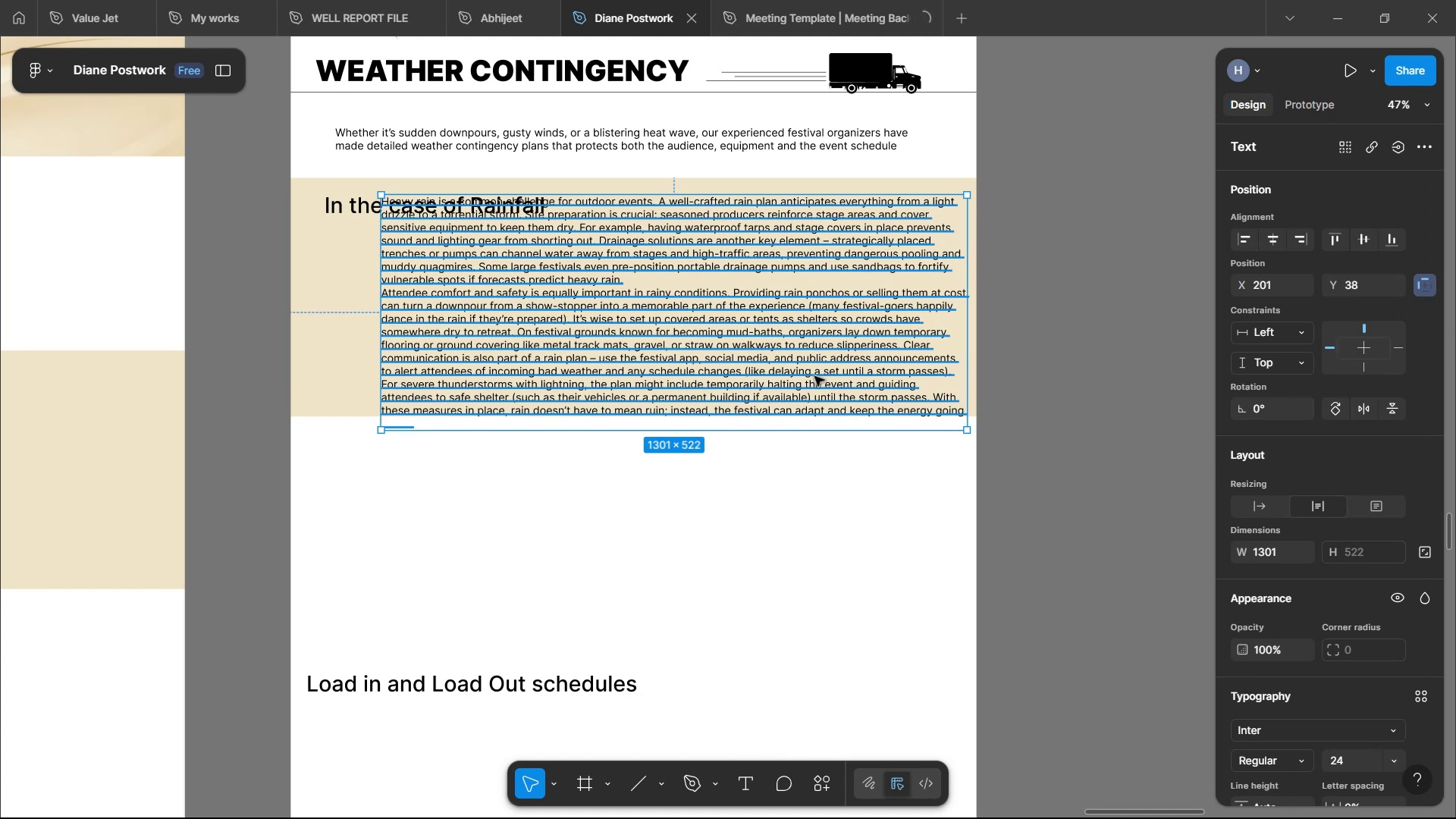 
left_click([350, 382])
 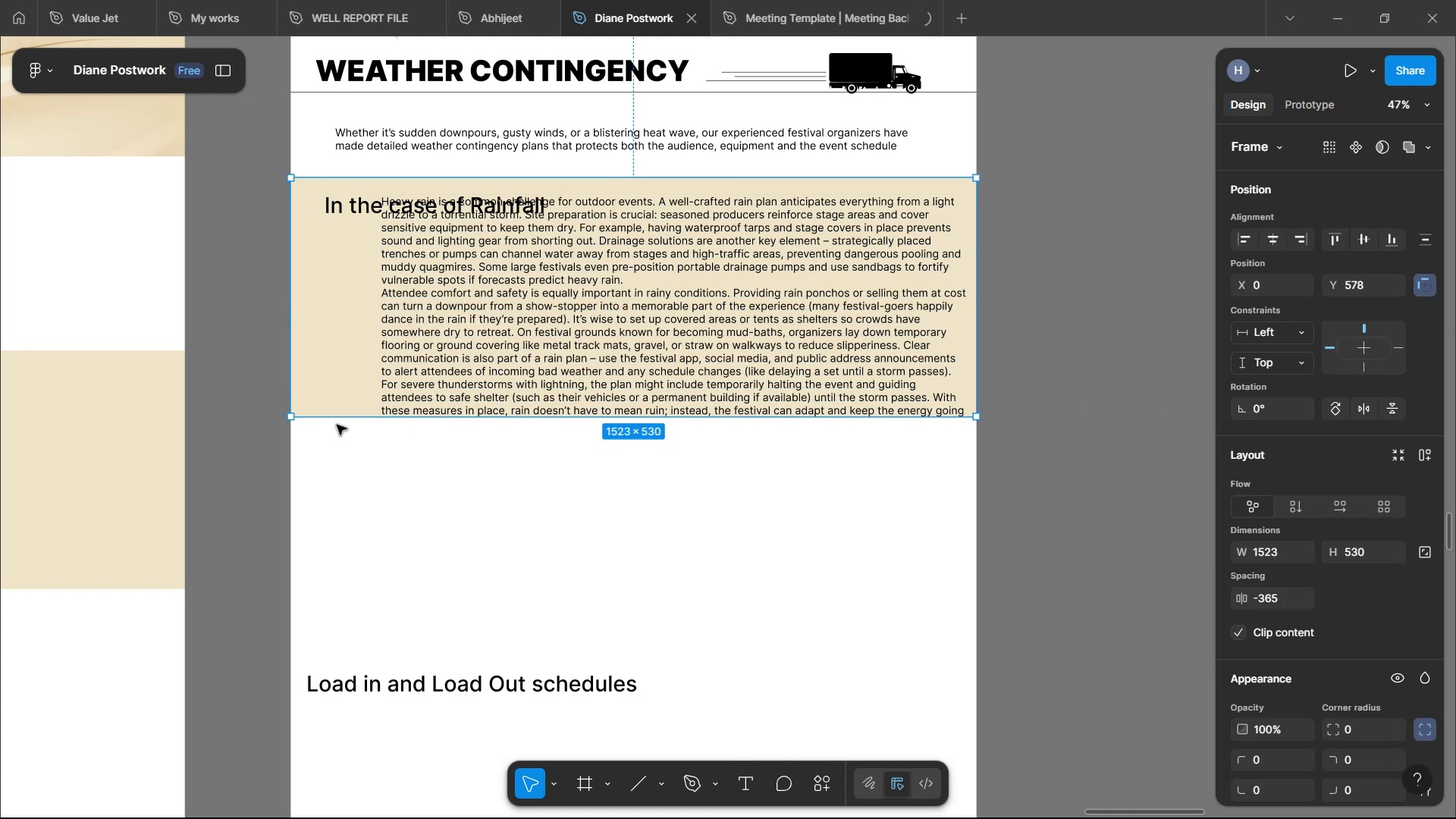 
left_click_drag(start_coordinate=[343, 413], to_coordinate=[341, 507])
 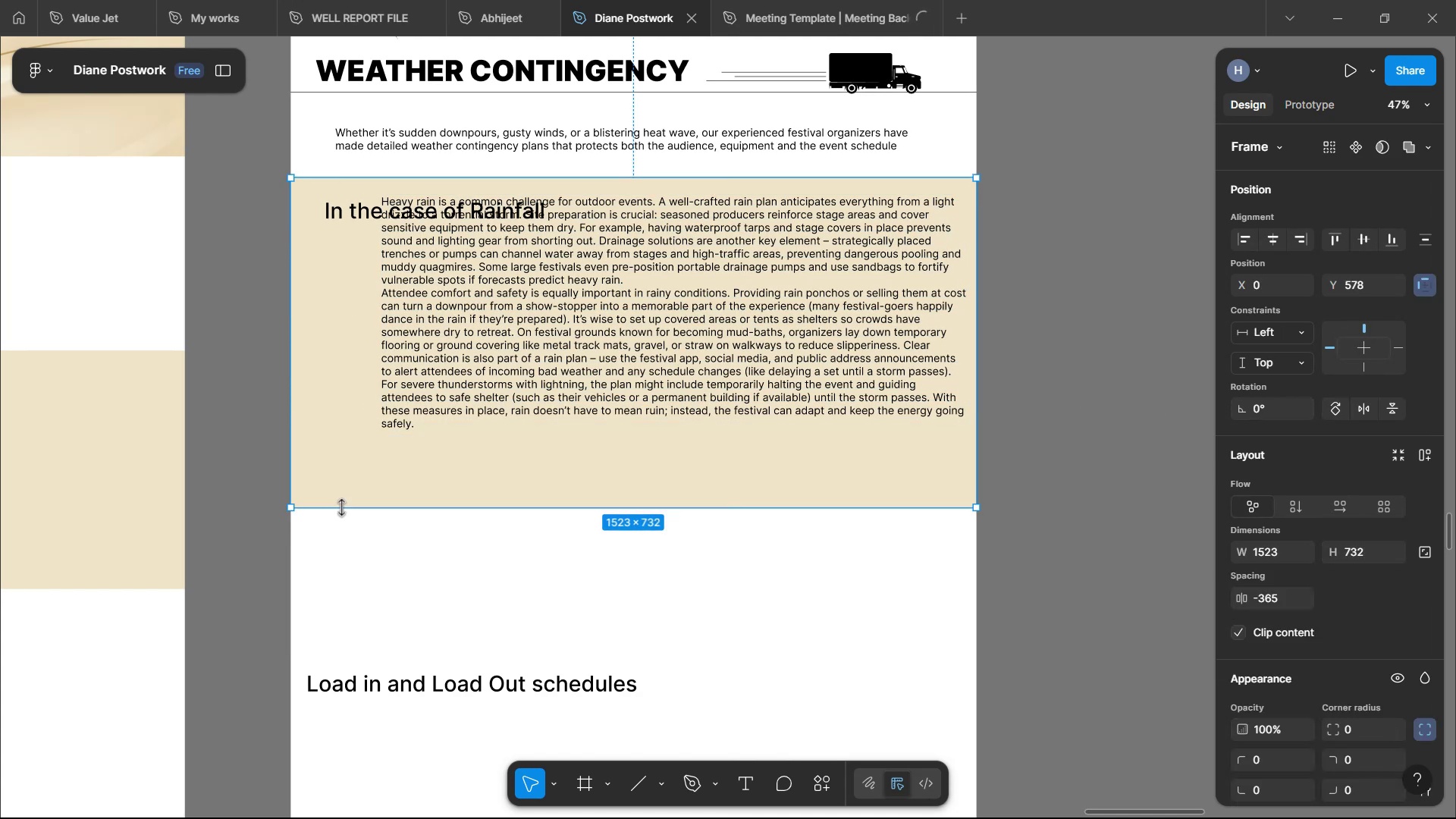 
key(Control+Z)
 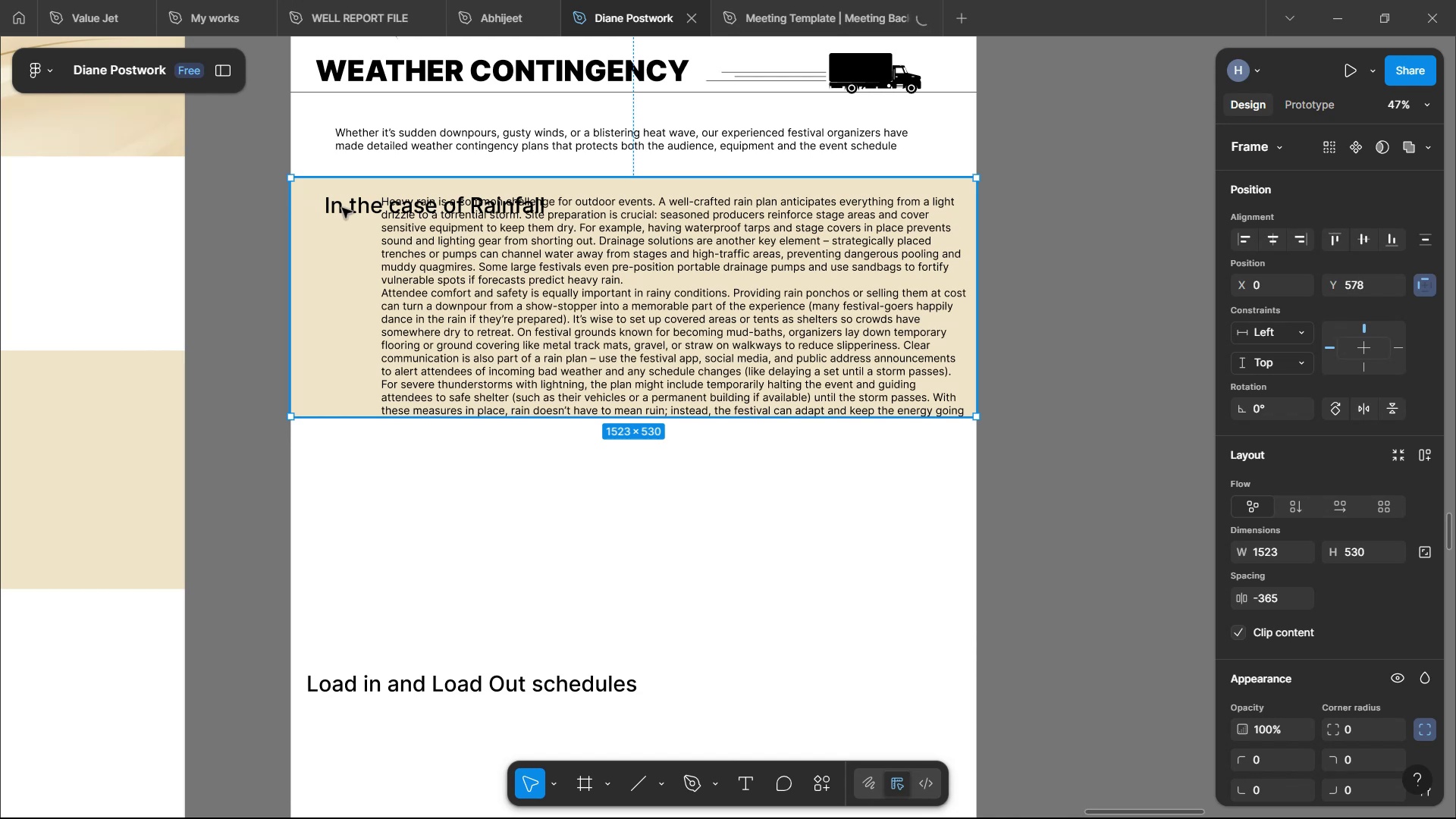 
double_click([342, 208])
 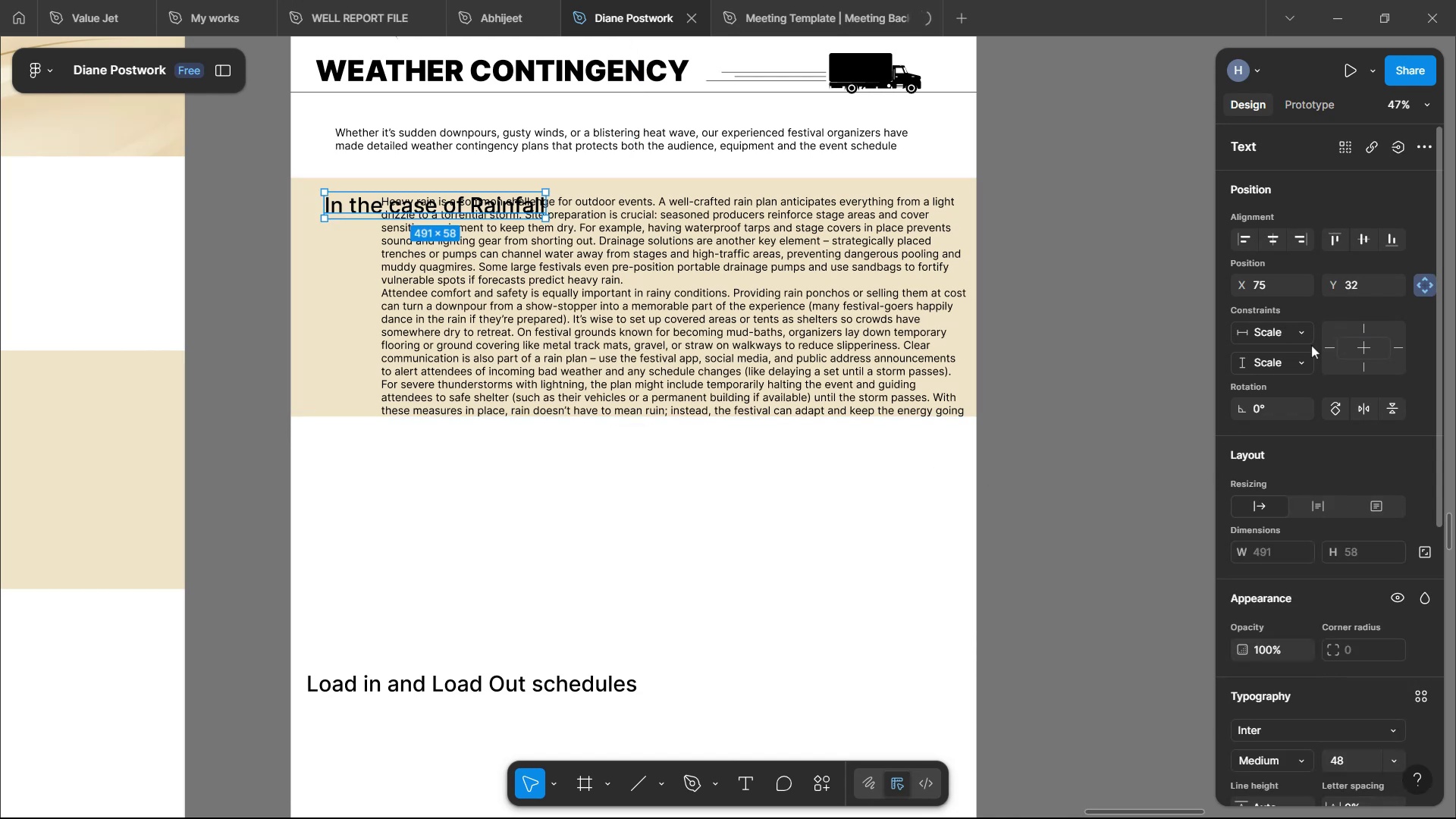 
left_click([1332, 340])
 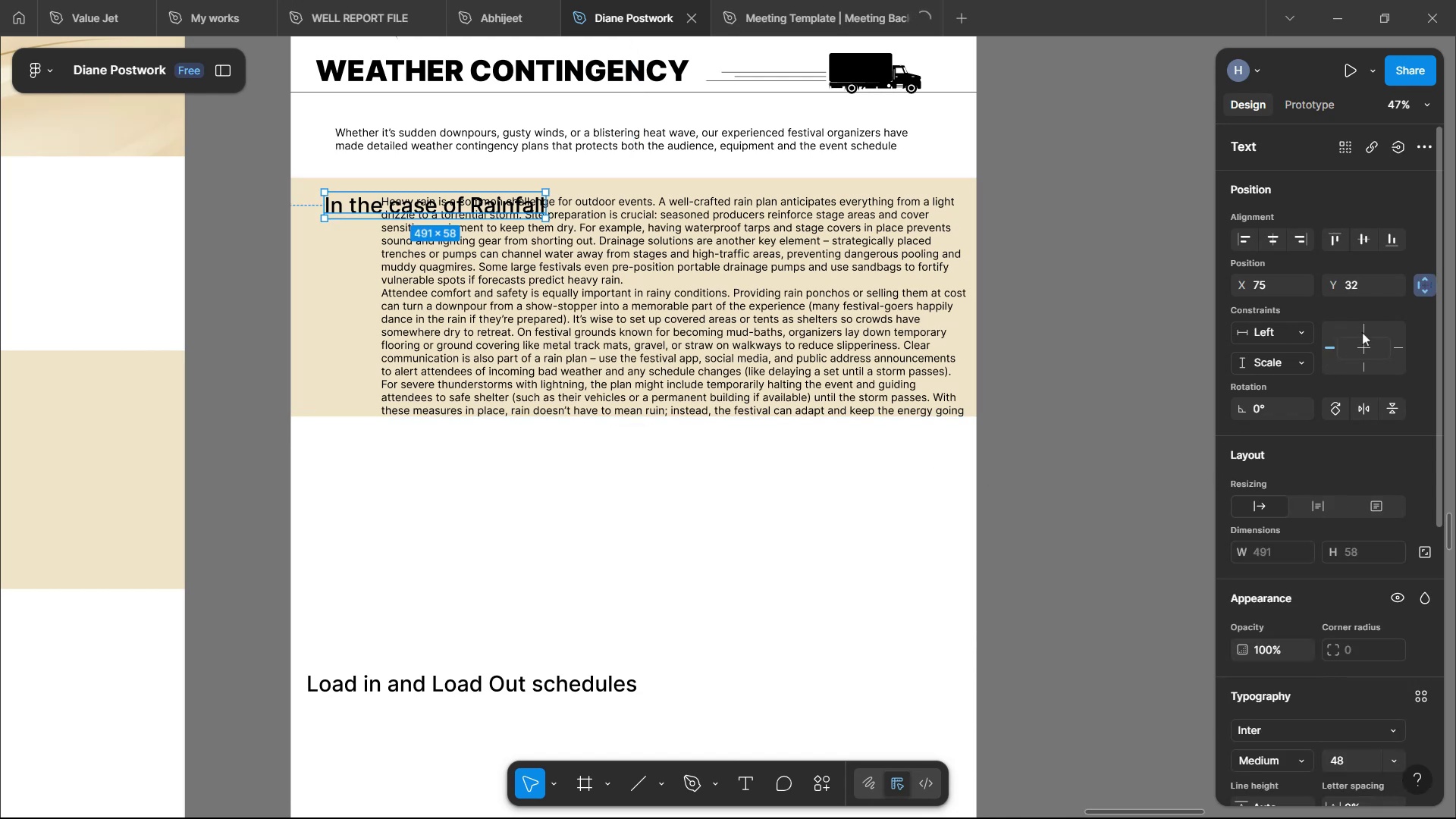 
left_click([1362, 332])
 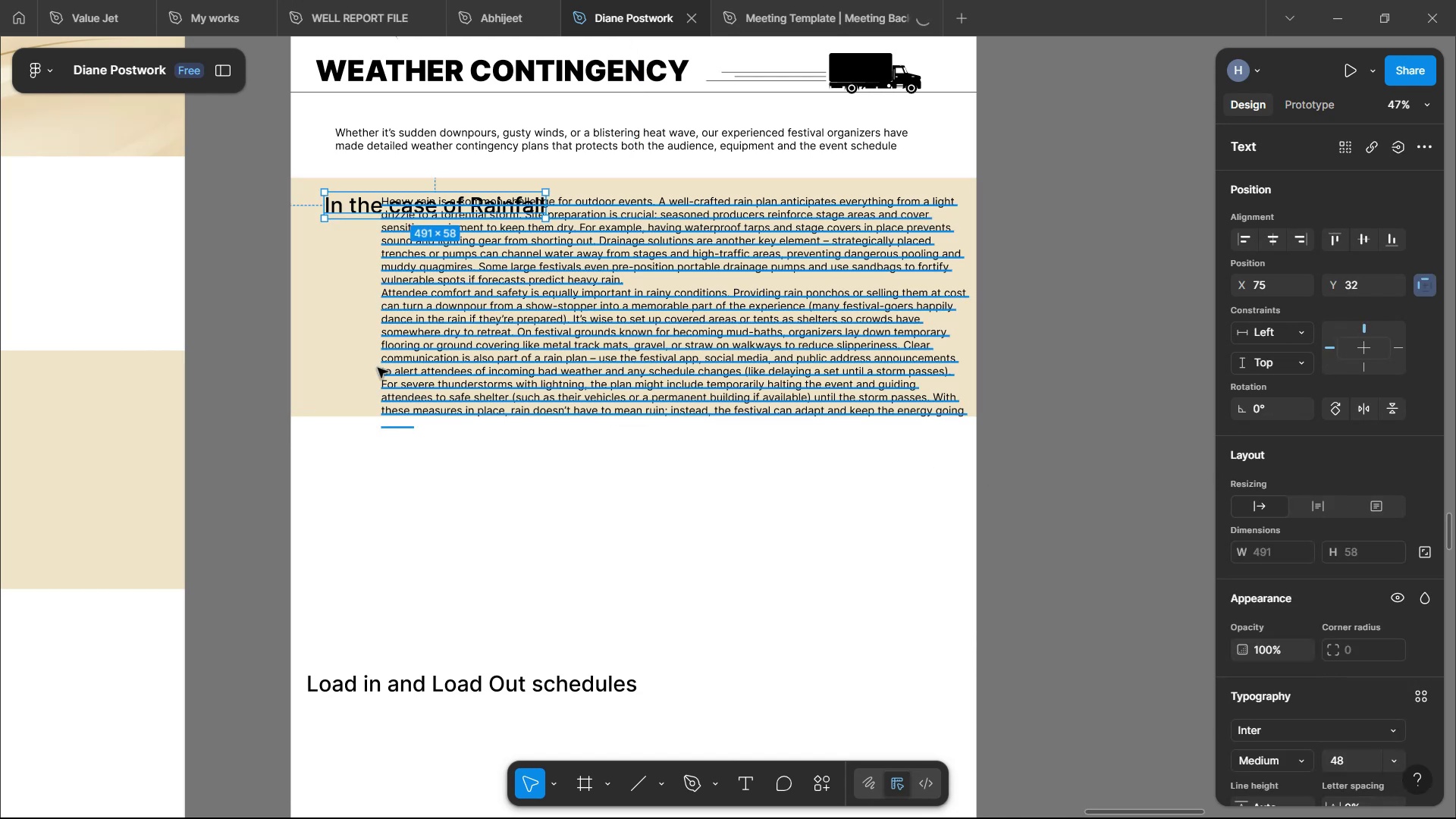 
left_click([363, 371])
 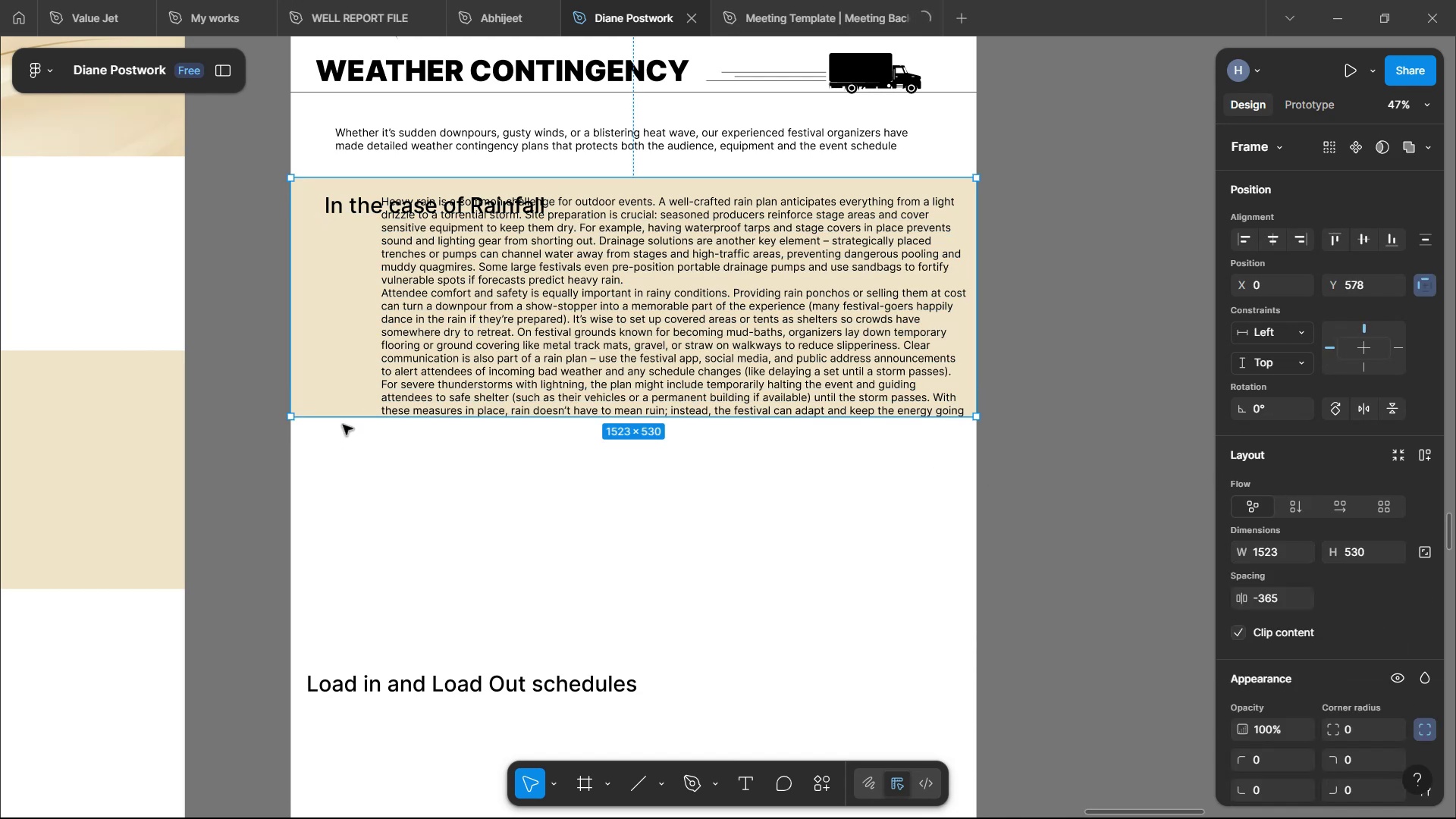 
left_click_drag(start_coordinate=[345, 413], to_coordinate=[353, 497])
 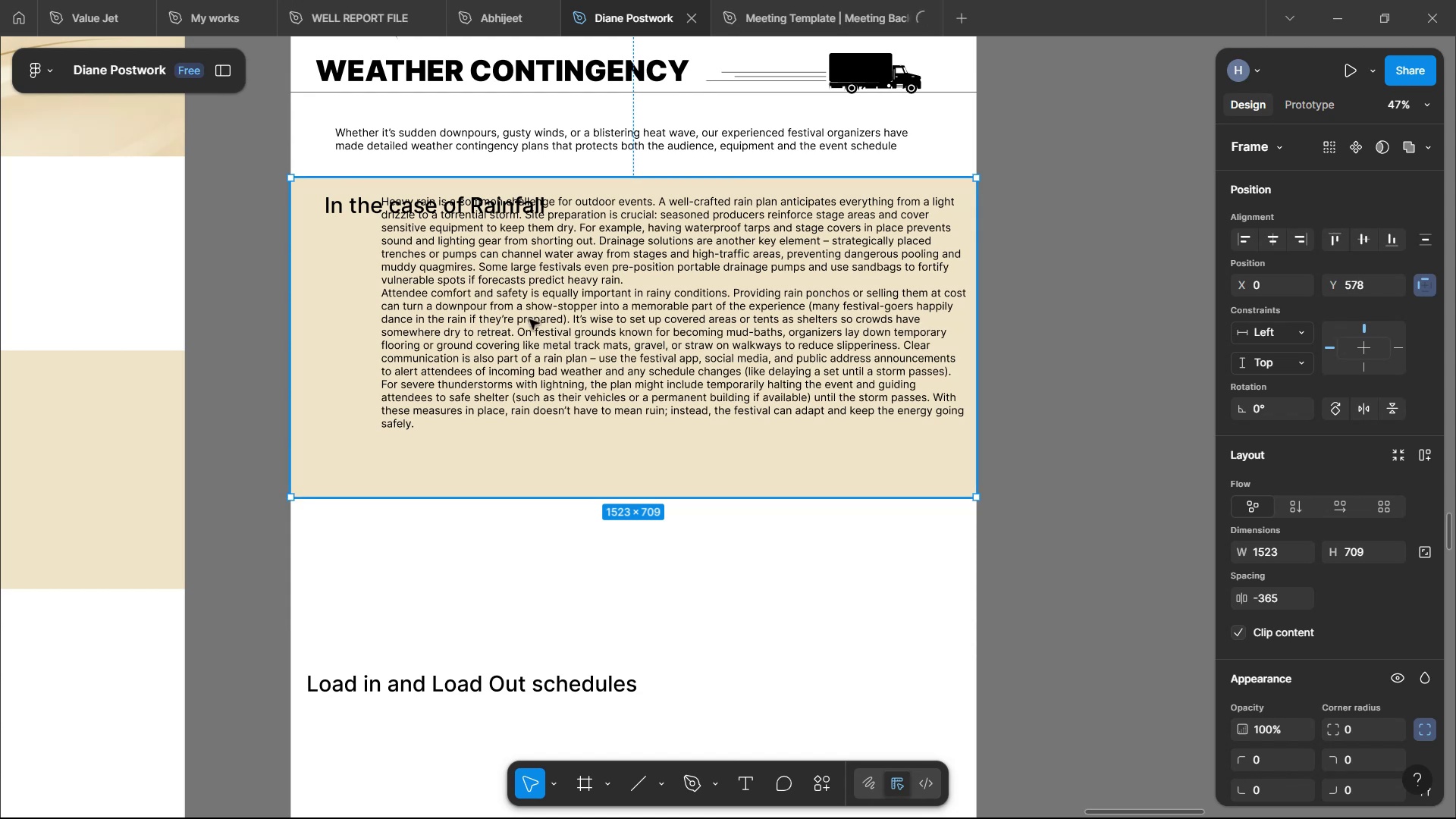 
double_click([531, 318])
 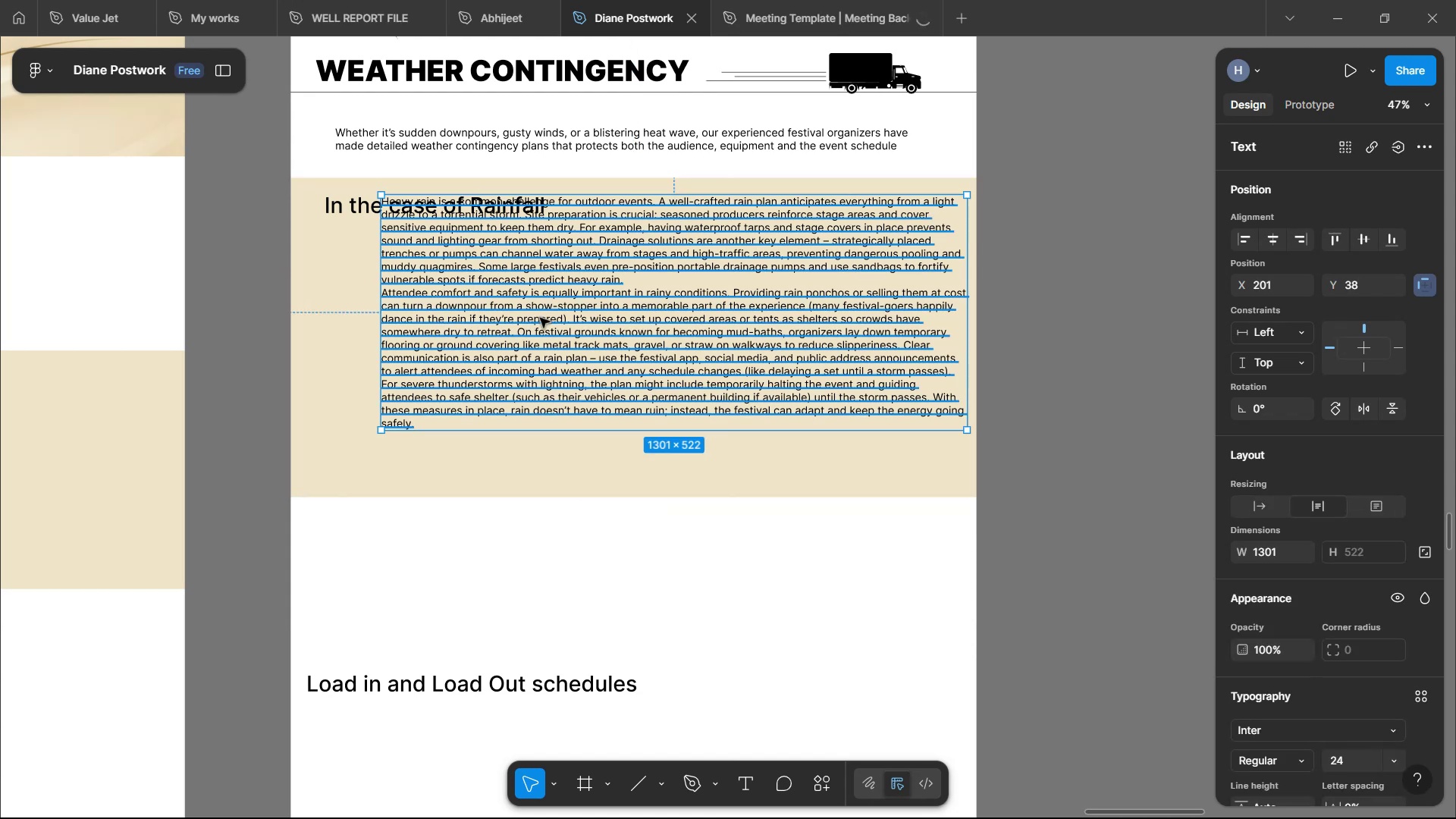 
left_click_drag(start_coordinate=[568, 326], to_coordinate=[541, 381])
 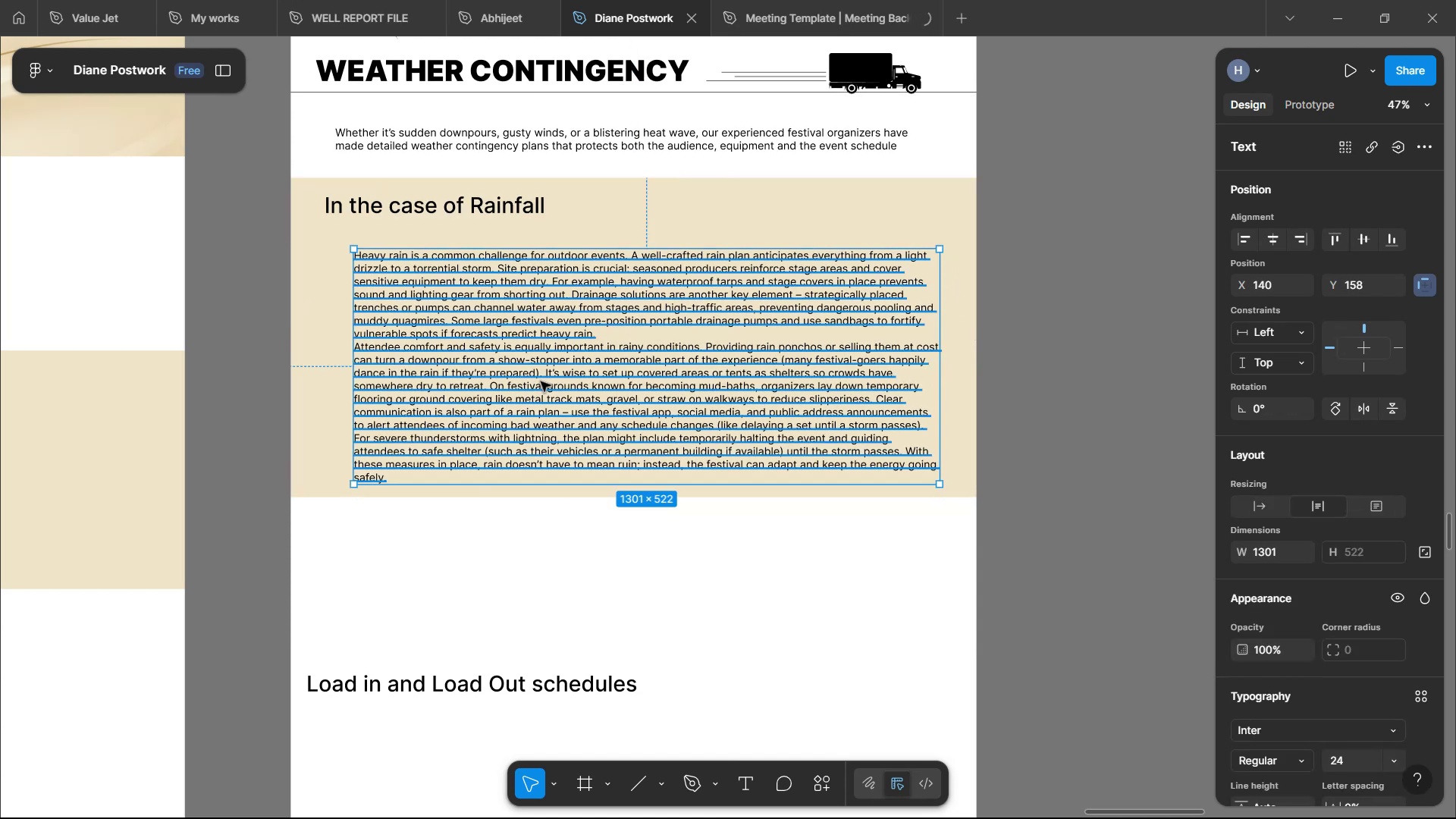 
hold_key(key=ControlLeft, duration=0.34)
 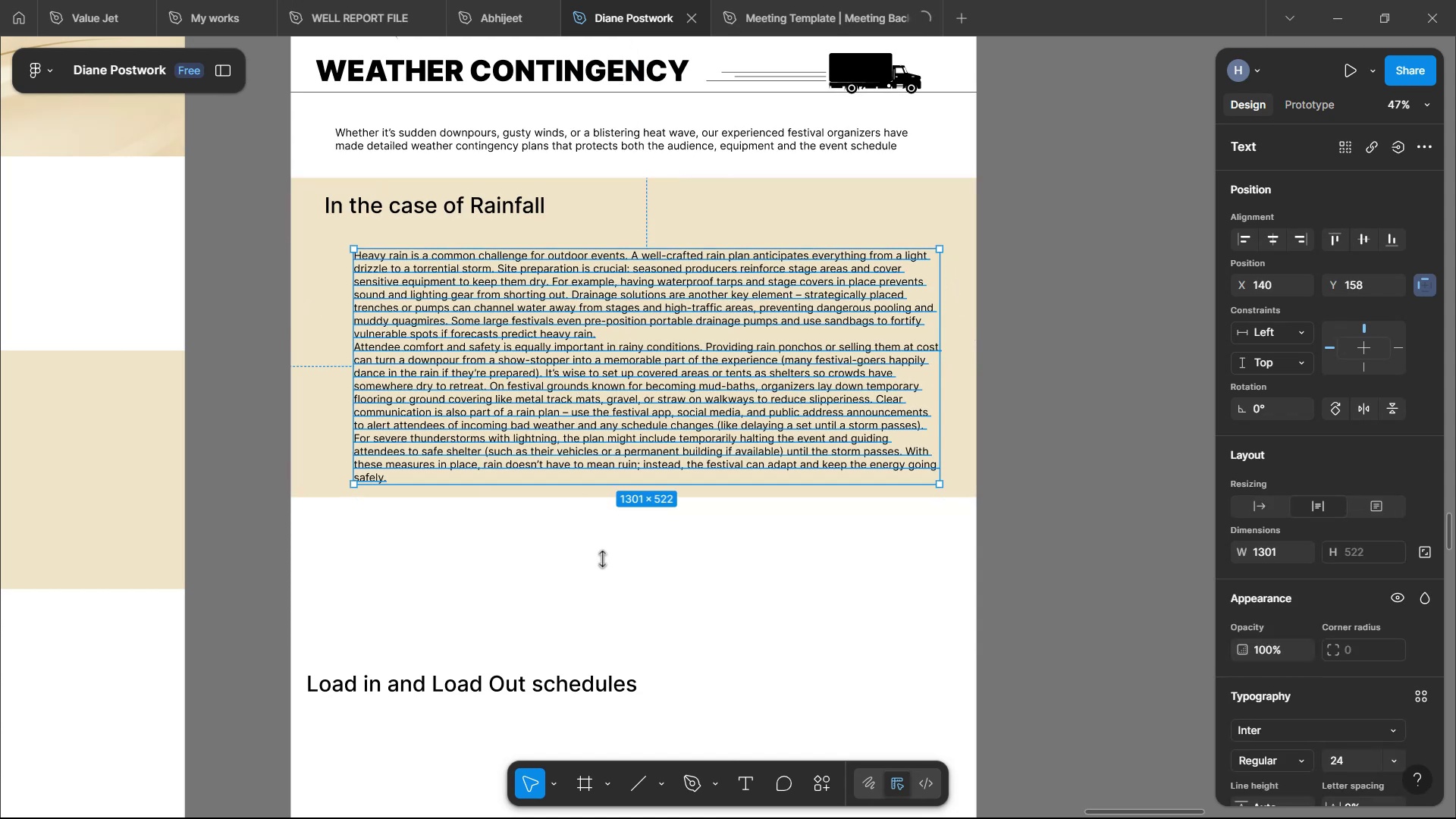 
left_click([606, 568])
 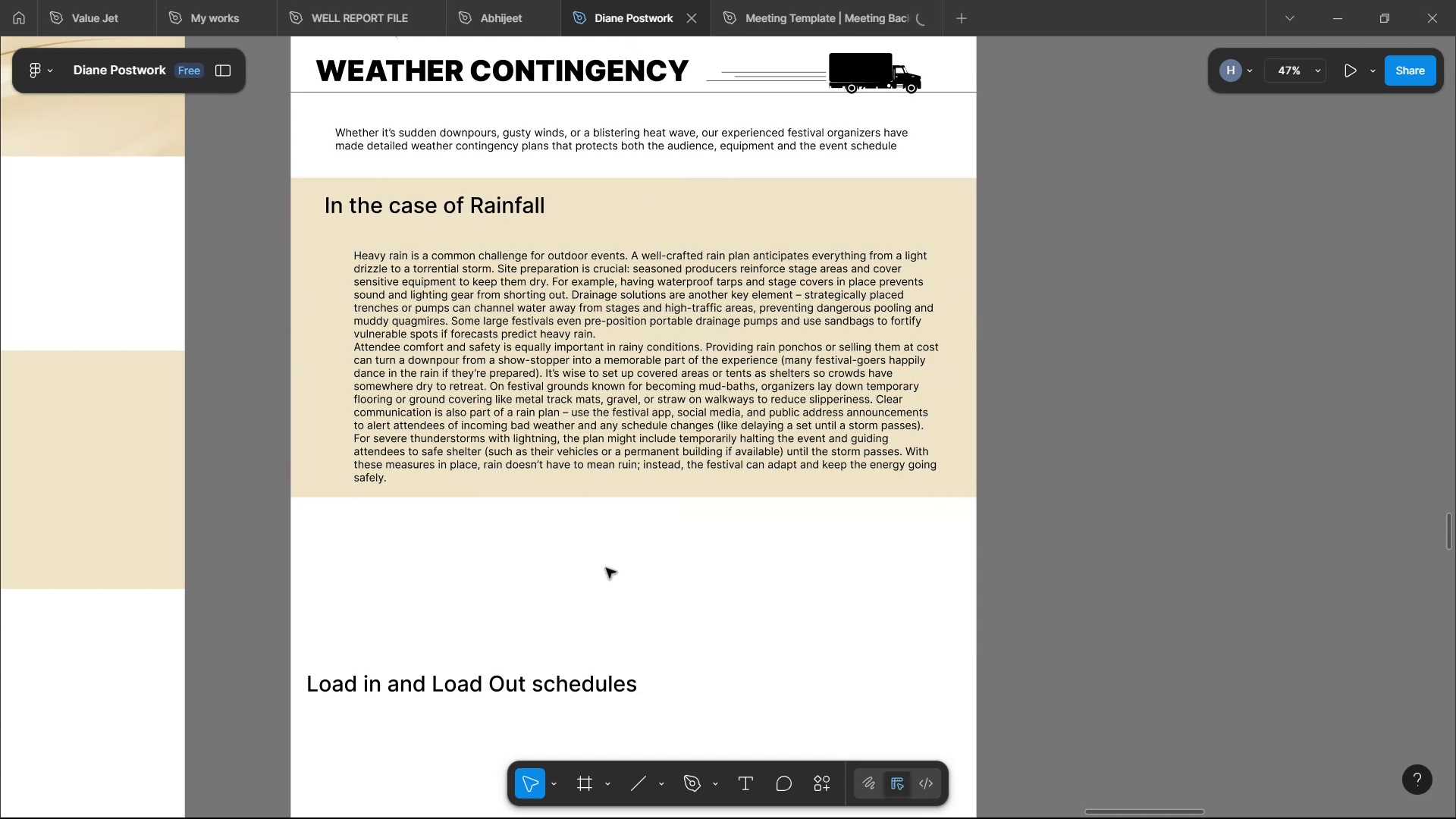 
hold_key(key=ControlLeft, duration=0.71)
scroll: coordinate [579, 378], scroll_direction: up, amount: 2.0
 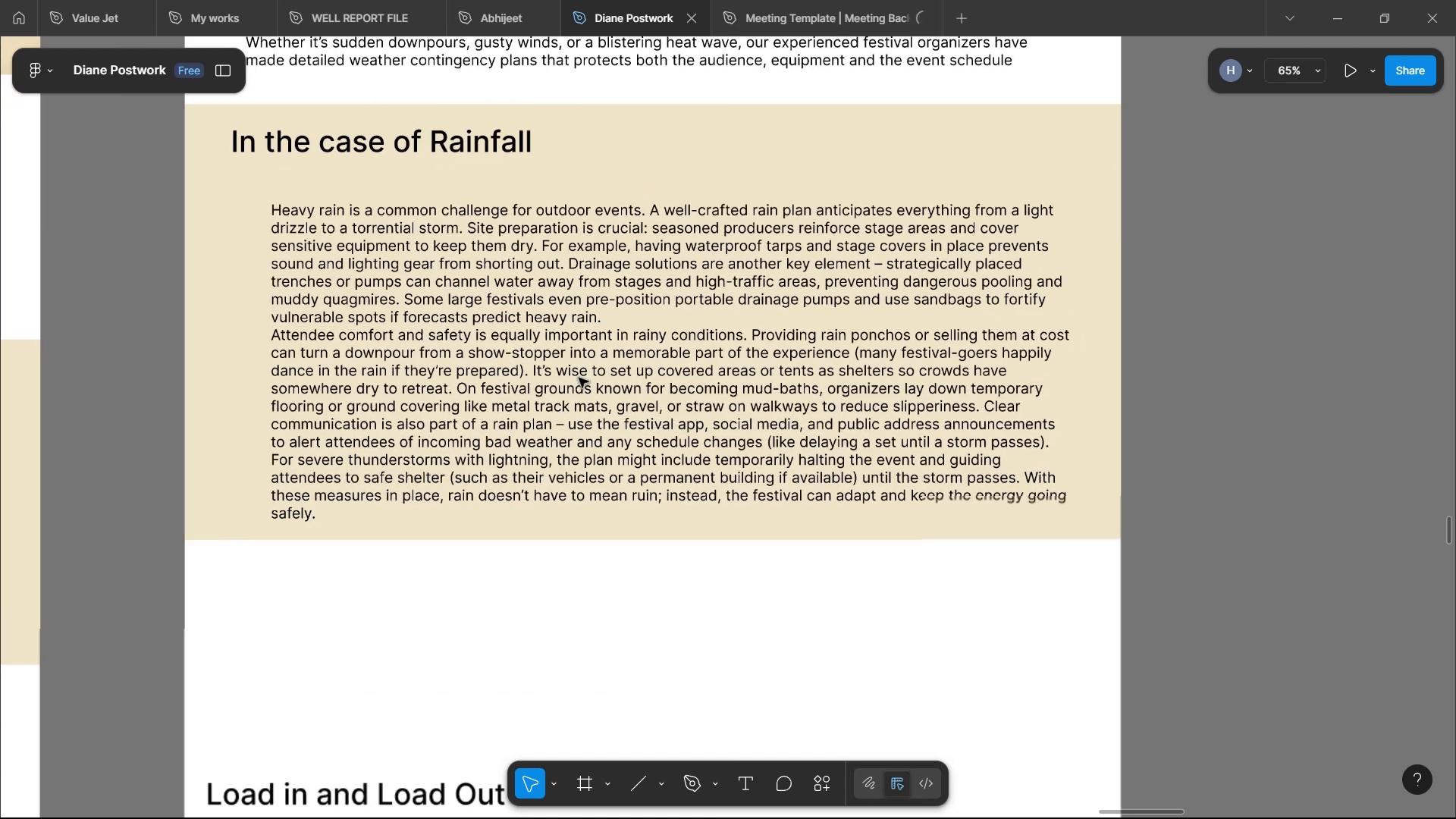 
double_click([571, 339])
 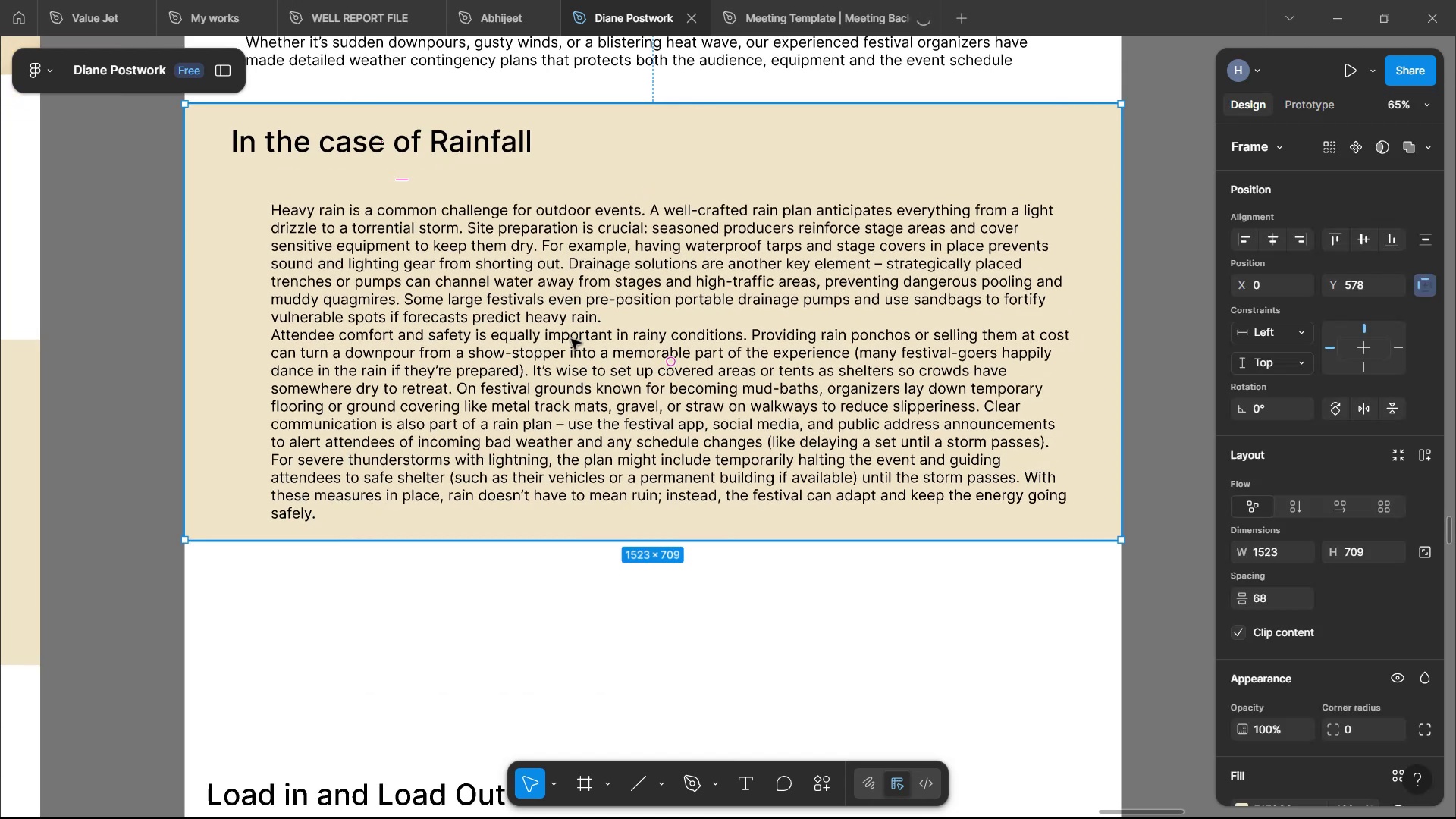 
scroll: coordinate [601, 319], scroll_direction: up, amount: 3.0
 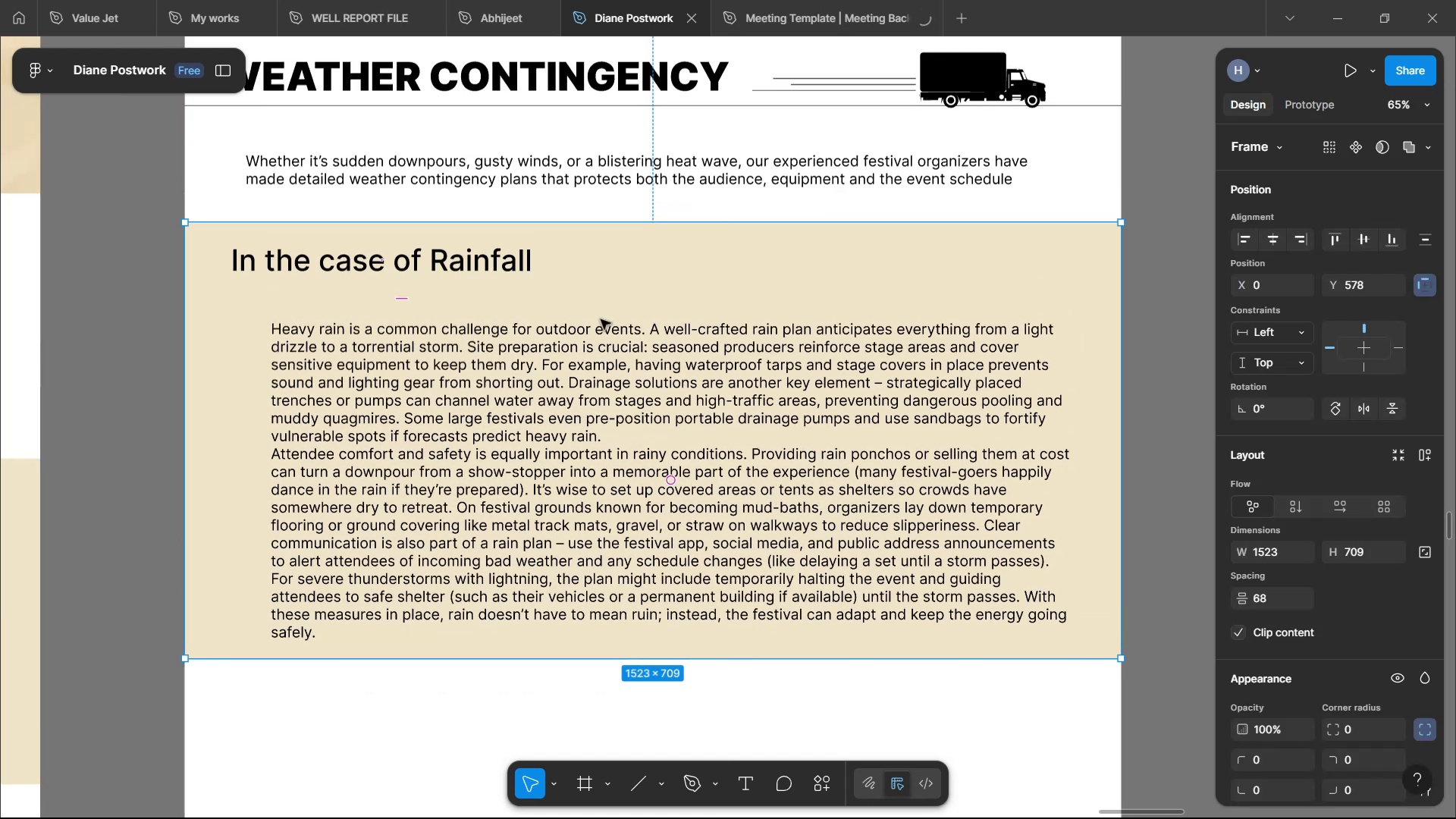 
scroll: coordinate [649, 429], scroll_direction: down, amount: 2.0
 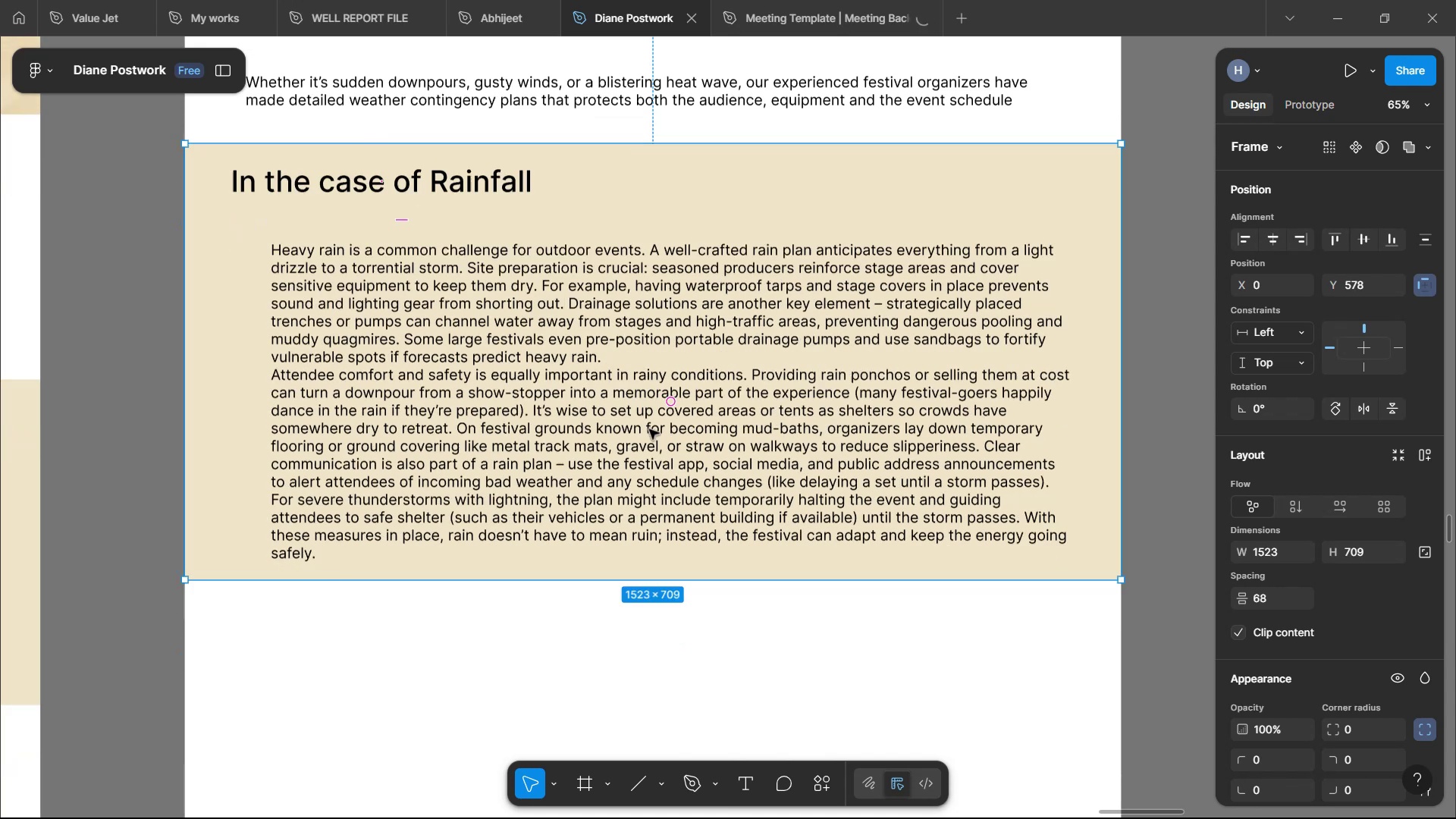 
scroll: coordinate [652, 417], scroll_direction: up, amount: 9.0
 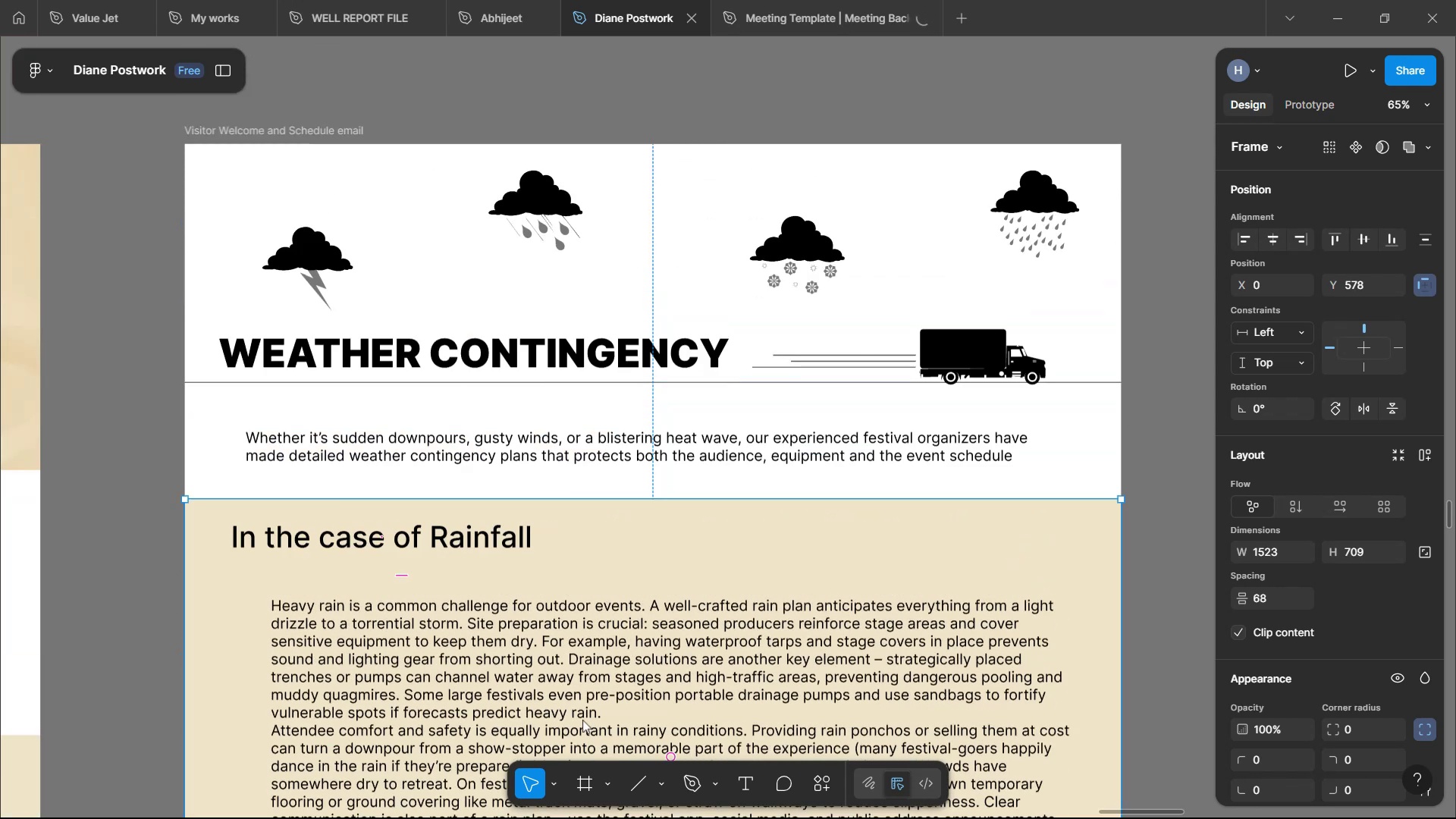 
left_click([294, 730])
 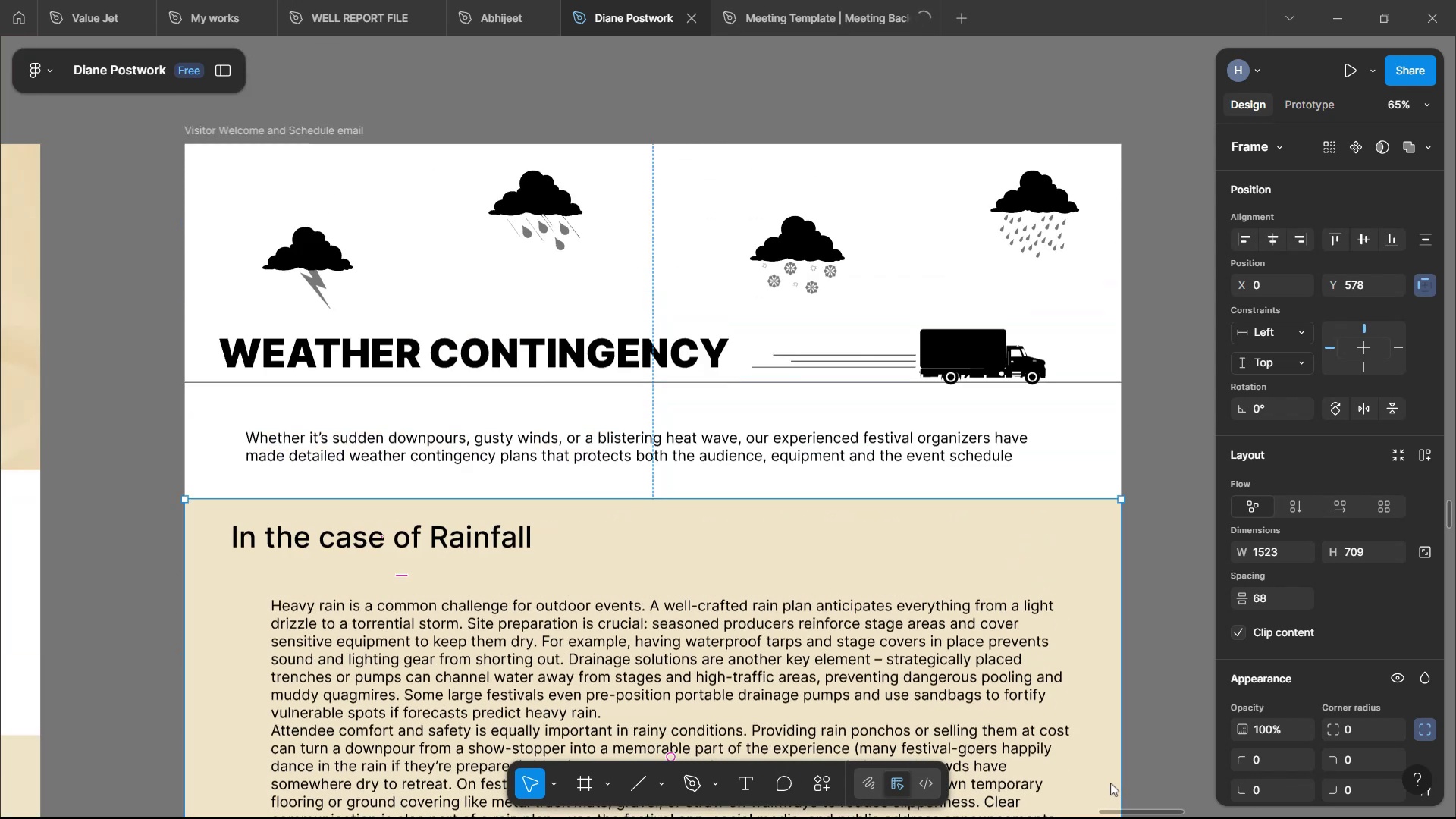 
left_click([1006, 723])
 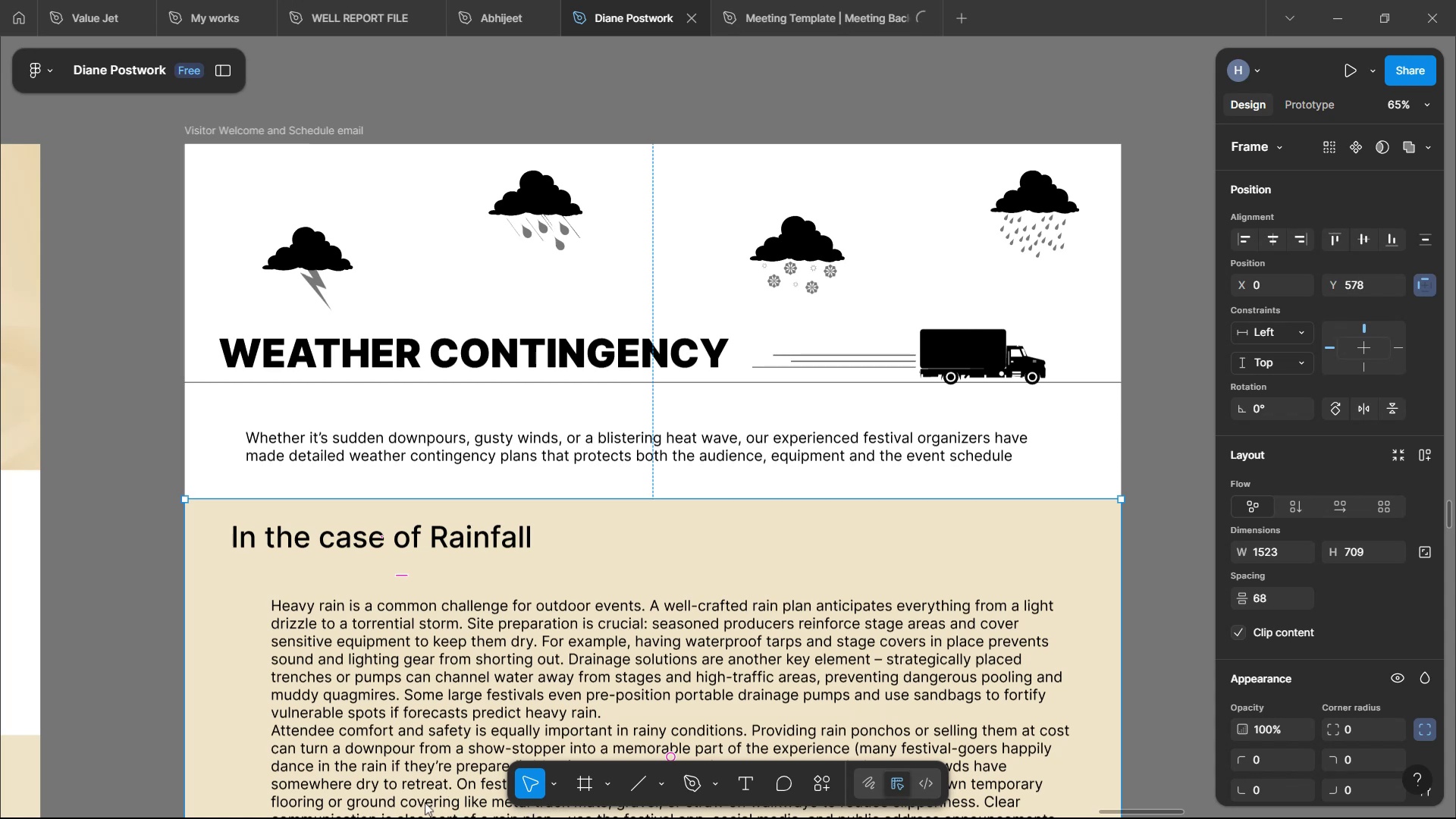 
wait(9.62)
 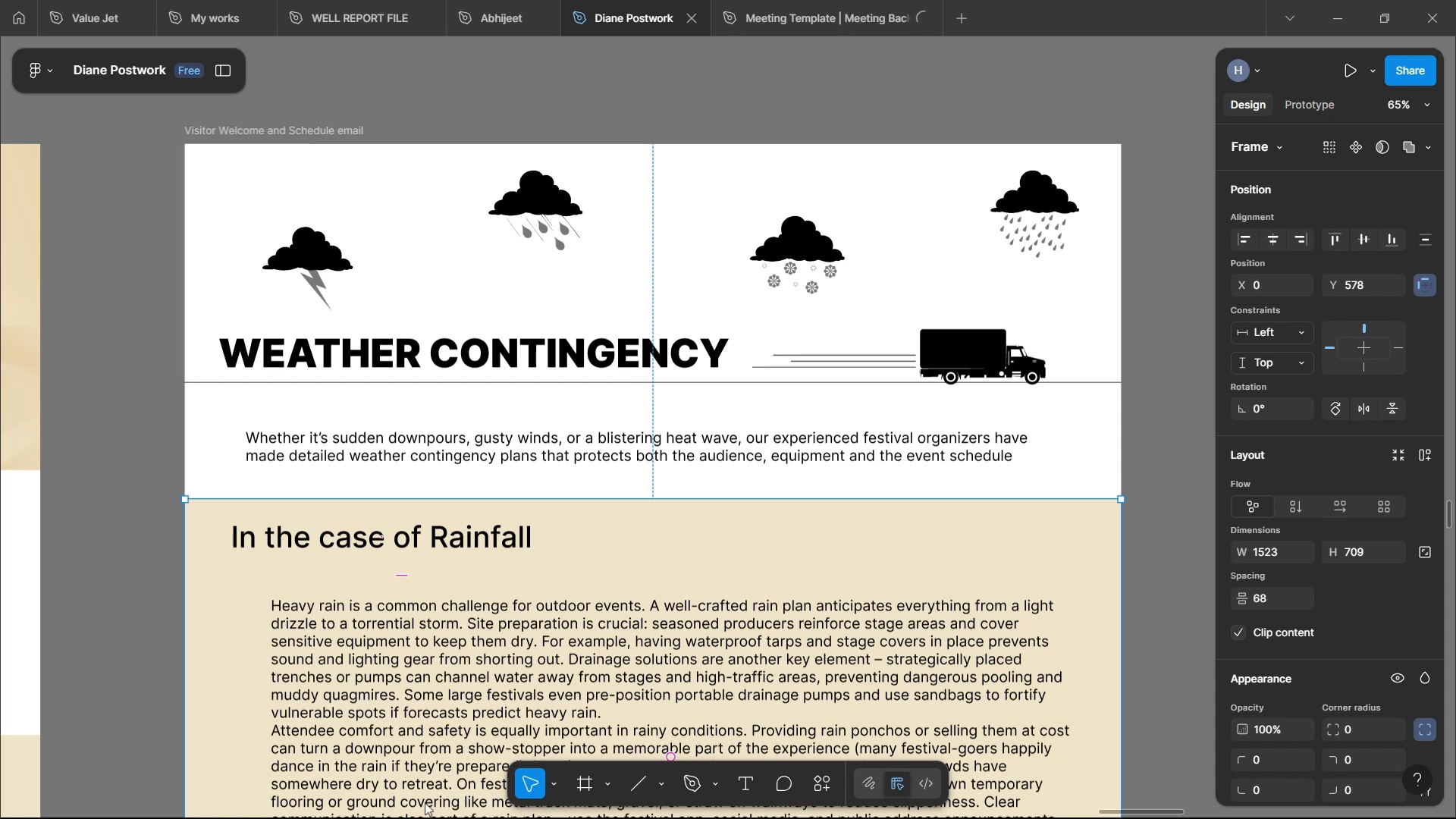 
left_click([224, 692])
 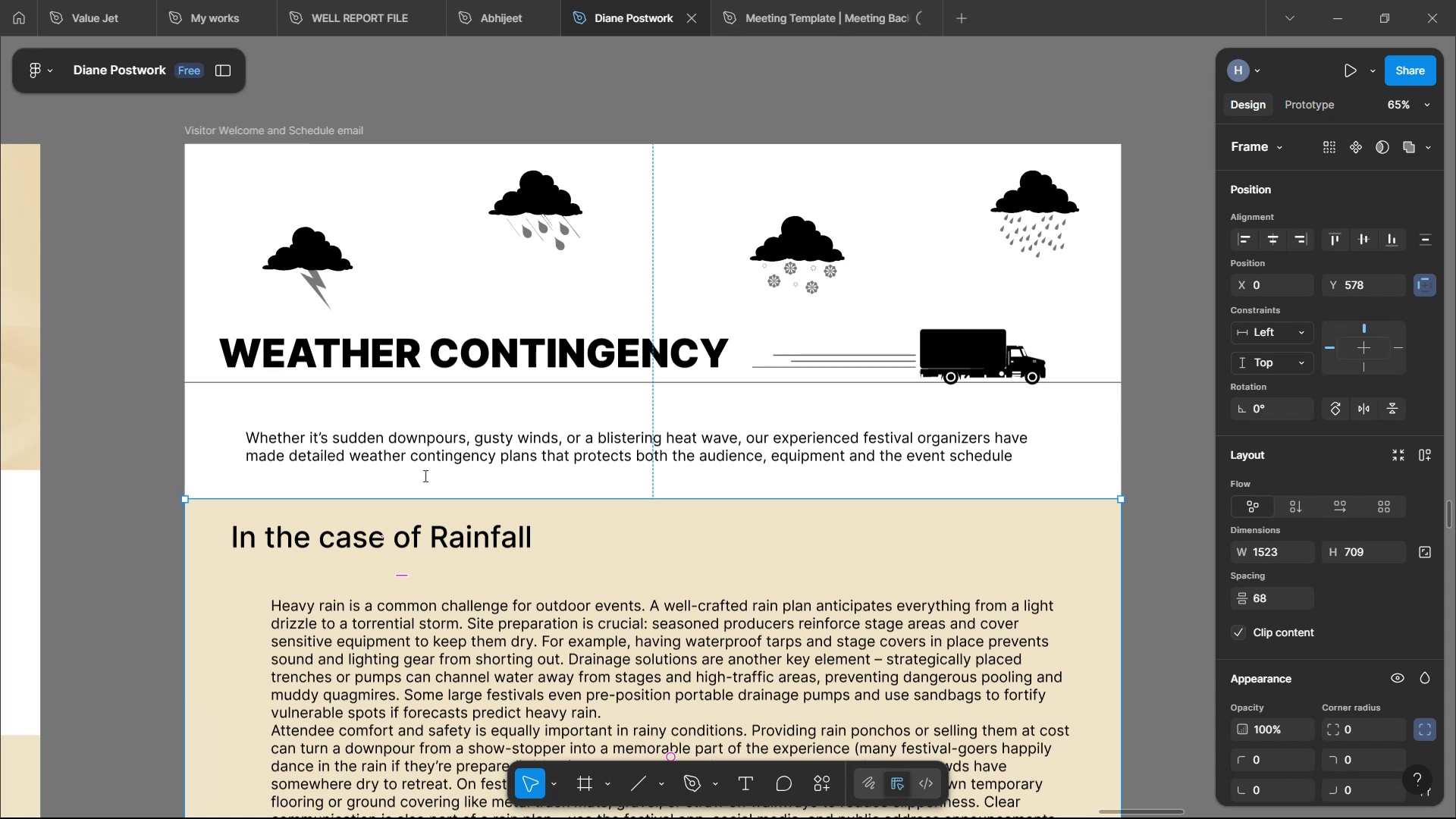 
scroll: coordinate [475, 431], scroll_direction: down, amount: 2.0
 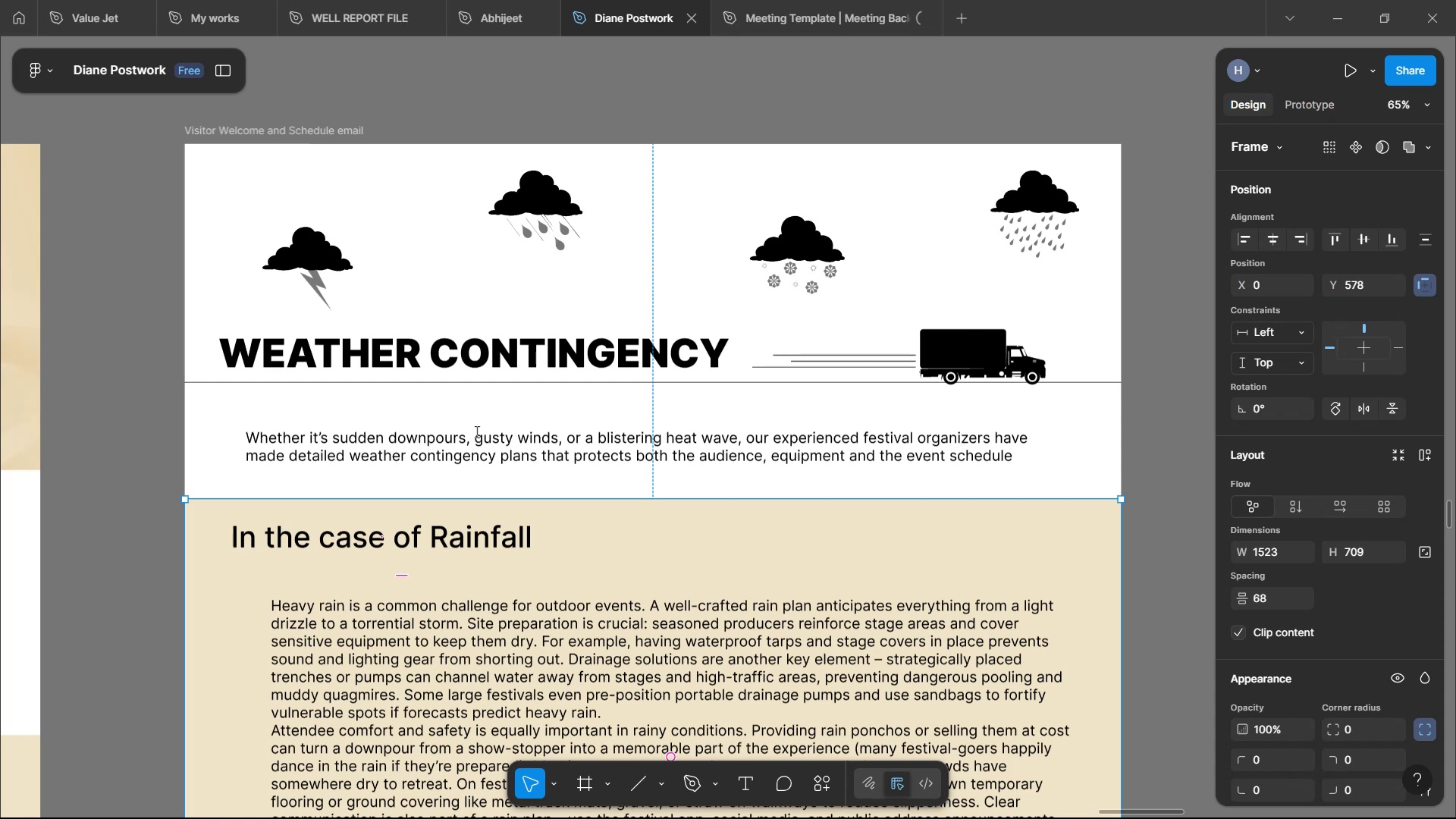 
wait(333.49)
 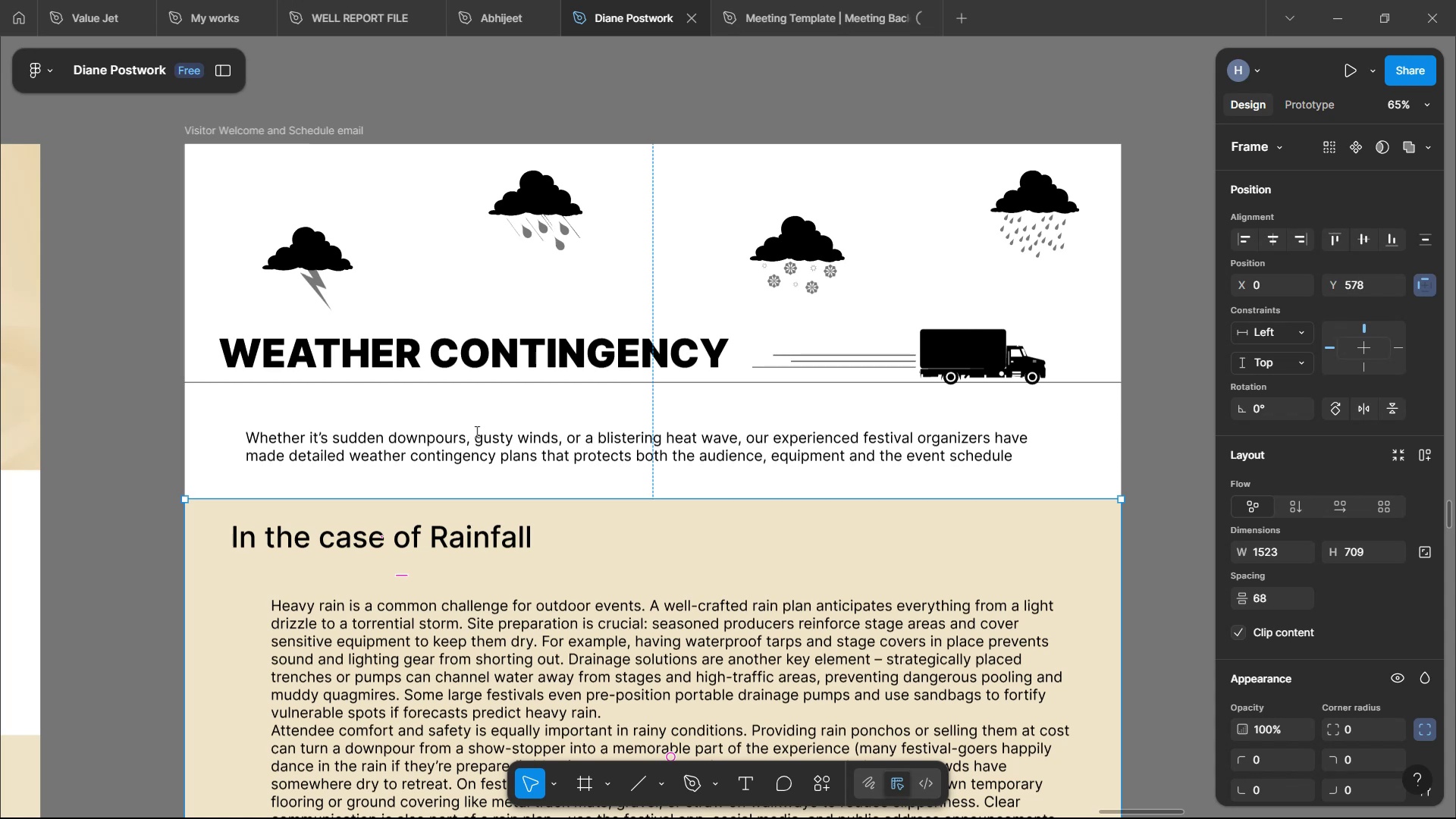 
scroll: coordinate [796, 413], scroll_direction: down, amount: 3.0
 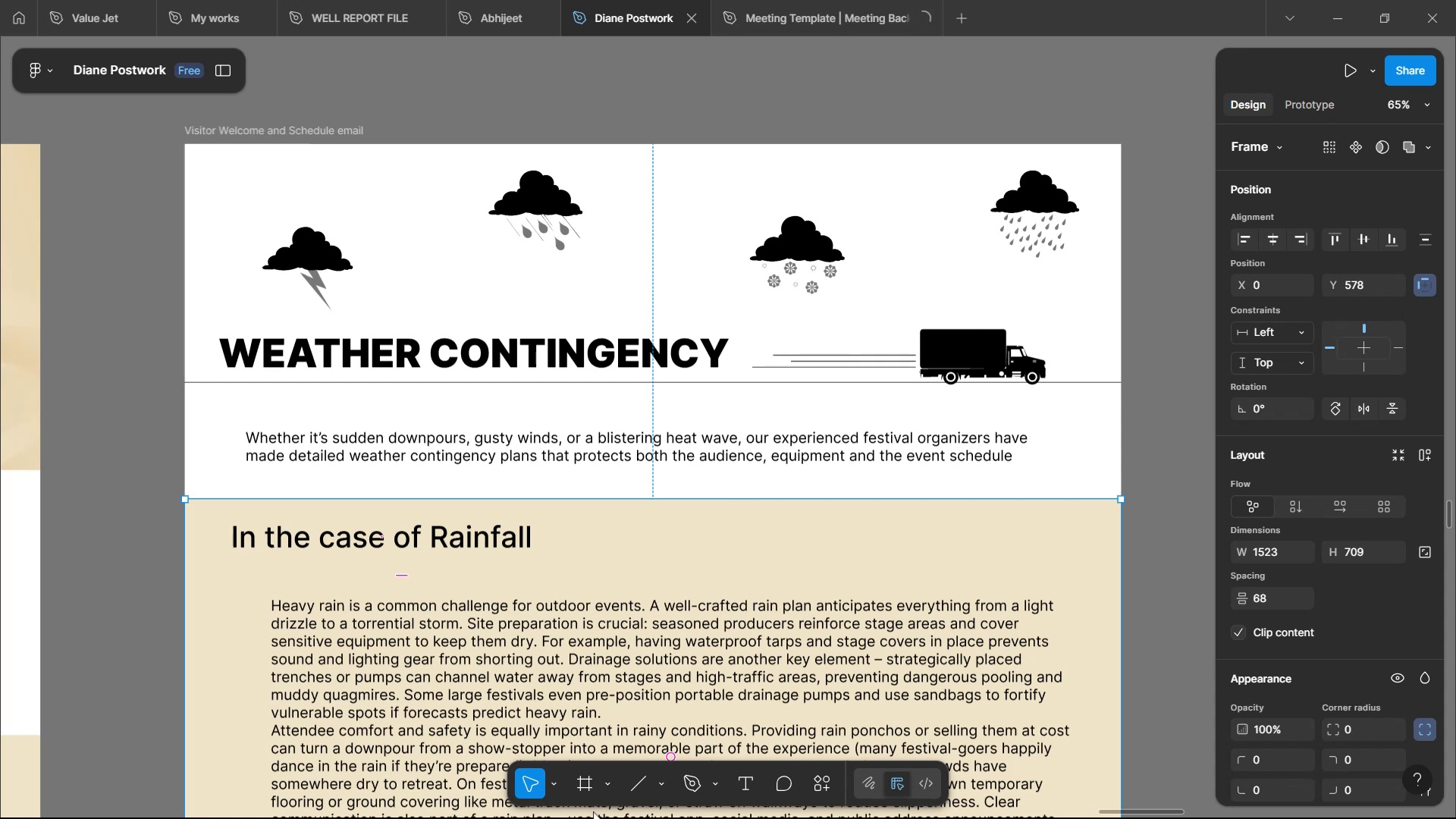 
left_click([627, 697])
 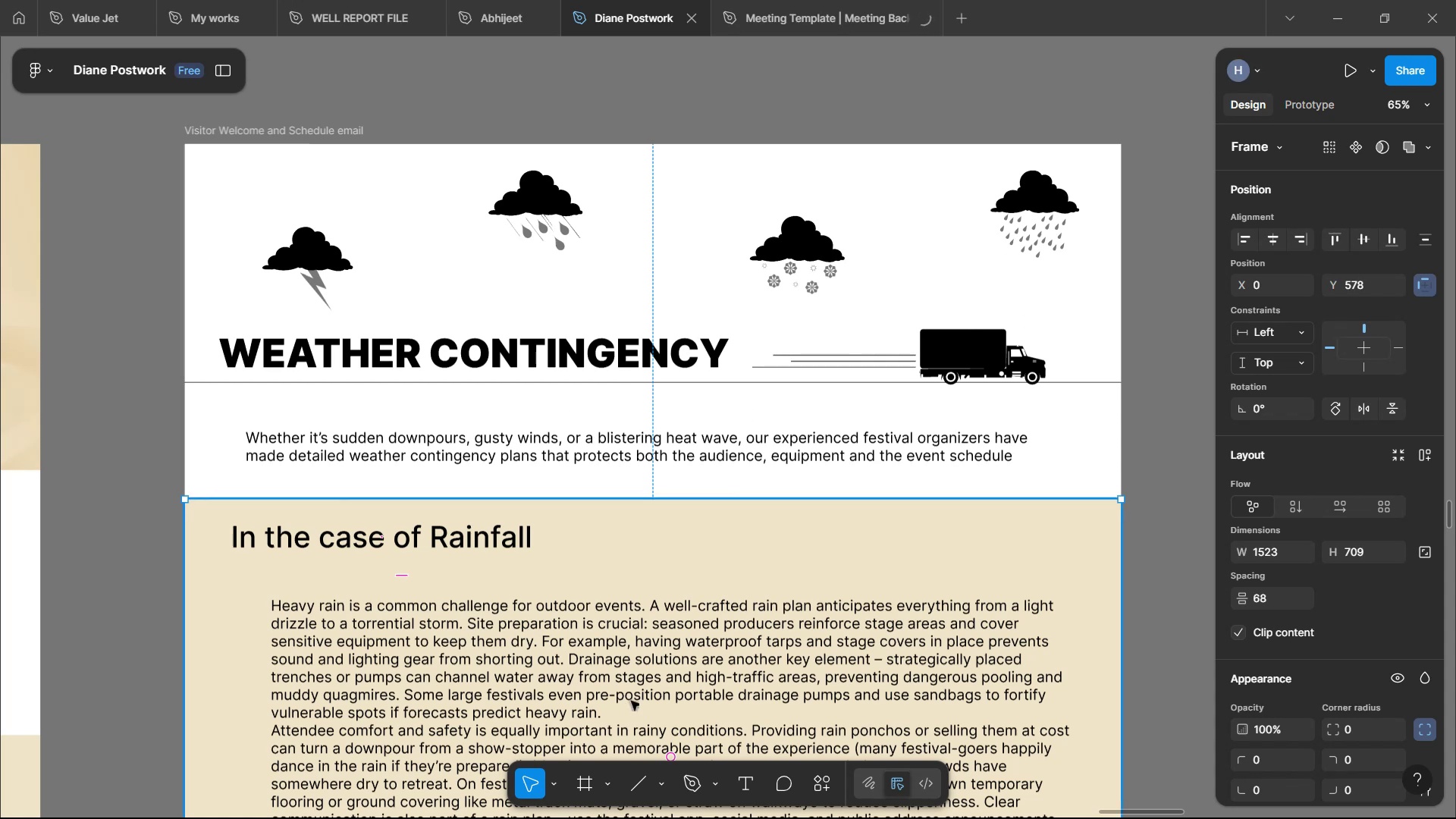 
scroll: coordinate [626, 576], scroll_direction: down, amount: 4.0
 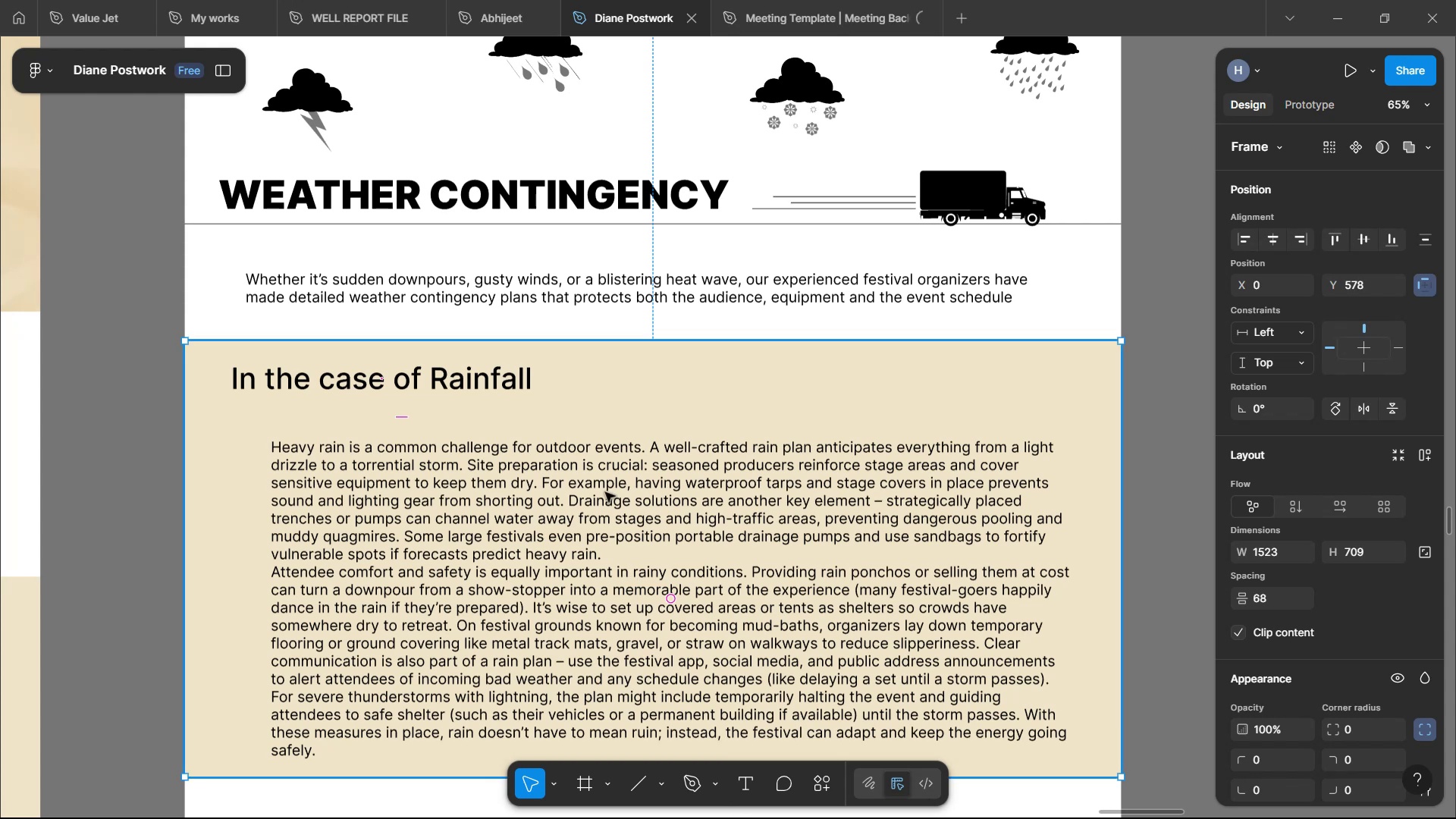 
left_click([542, 494])
 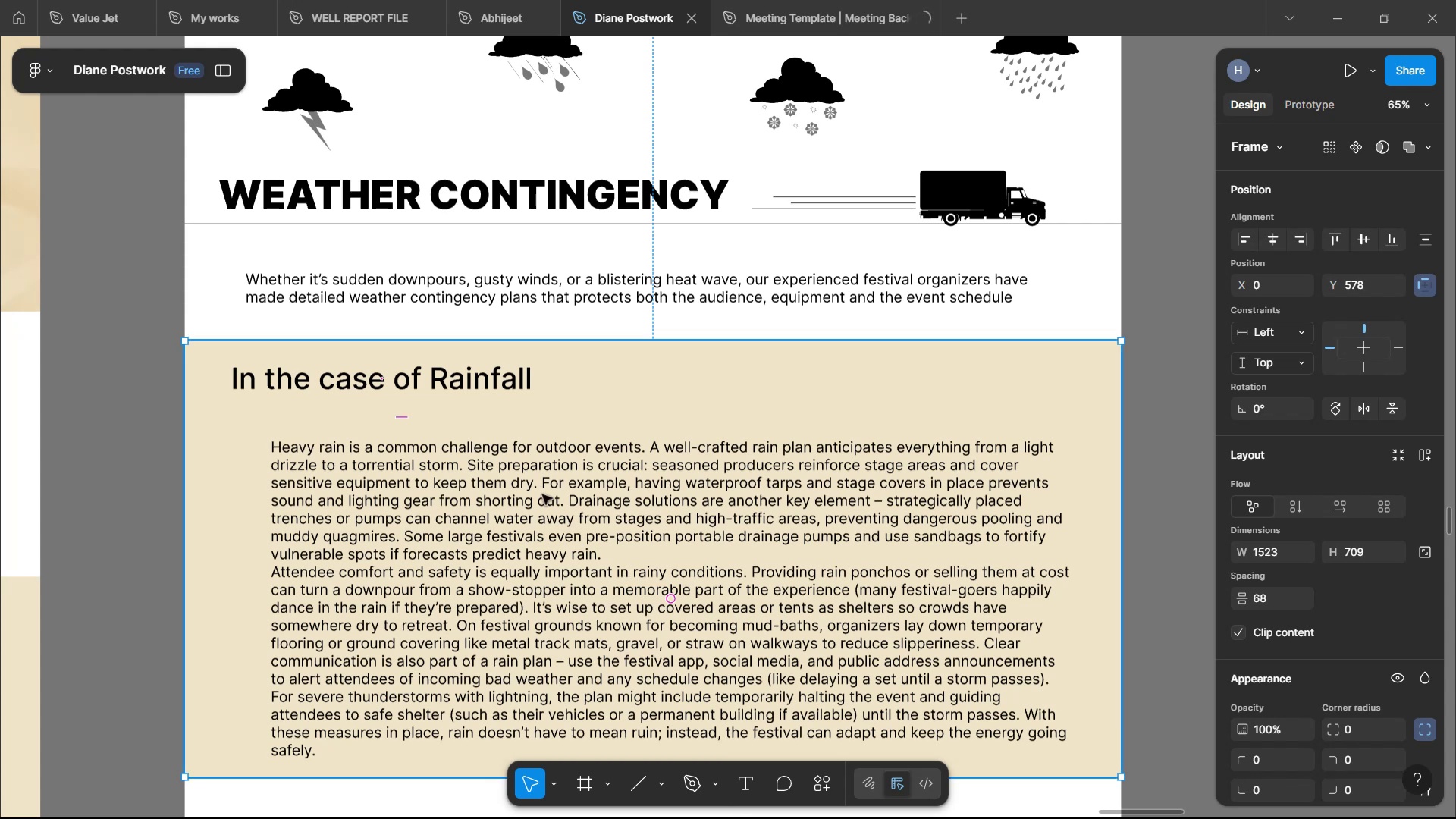 
double_click([542, 494])
 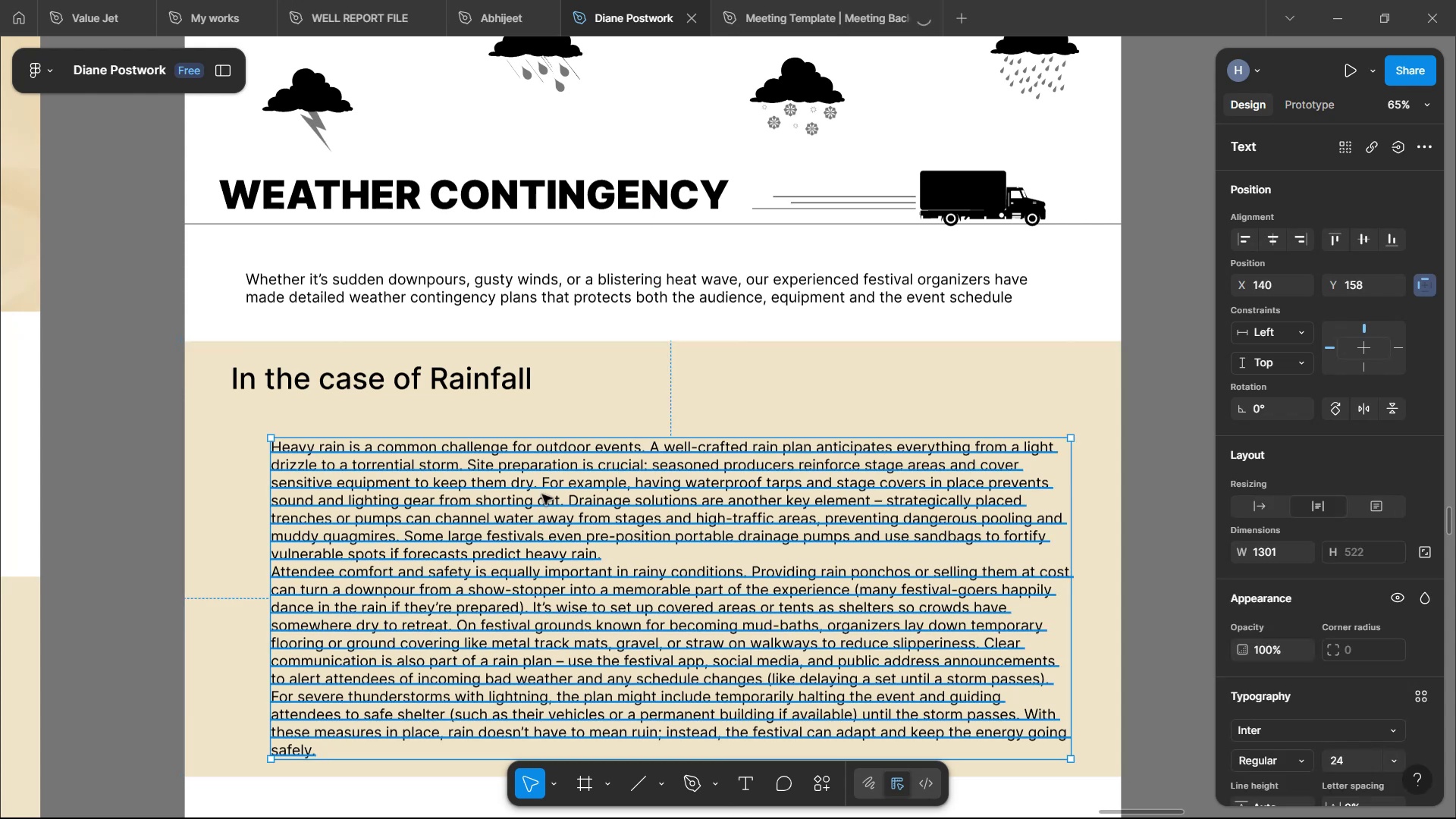 
double_click([542, 494])
 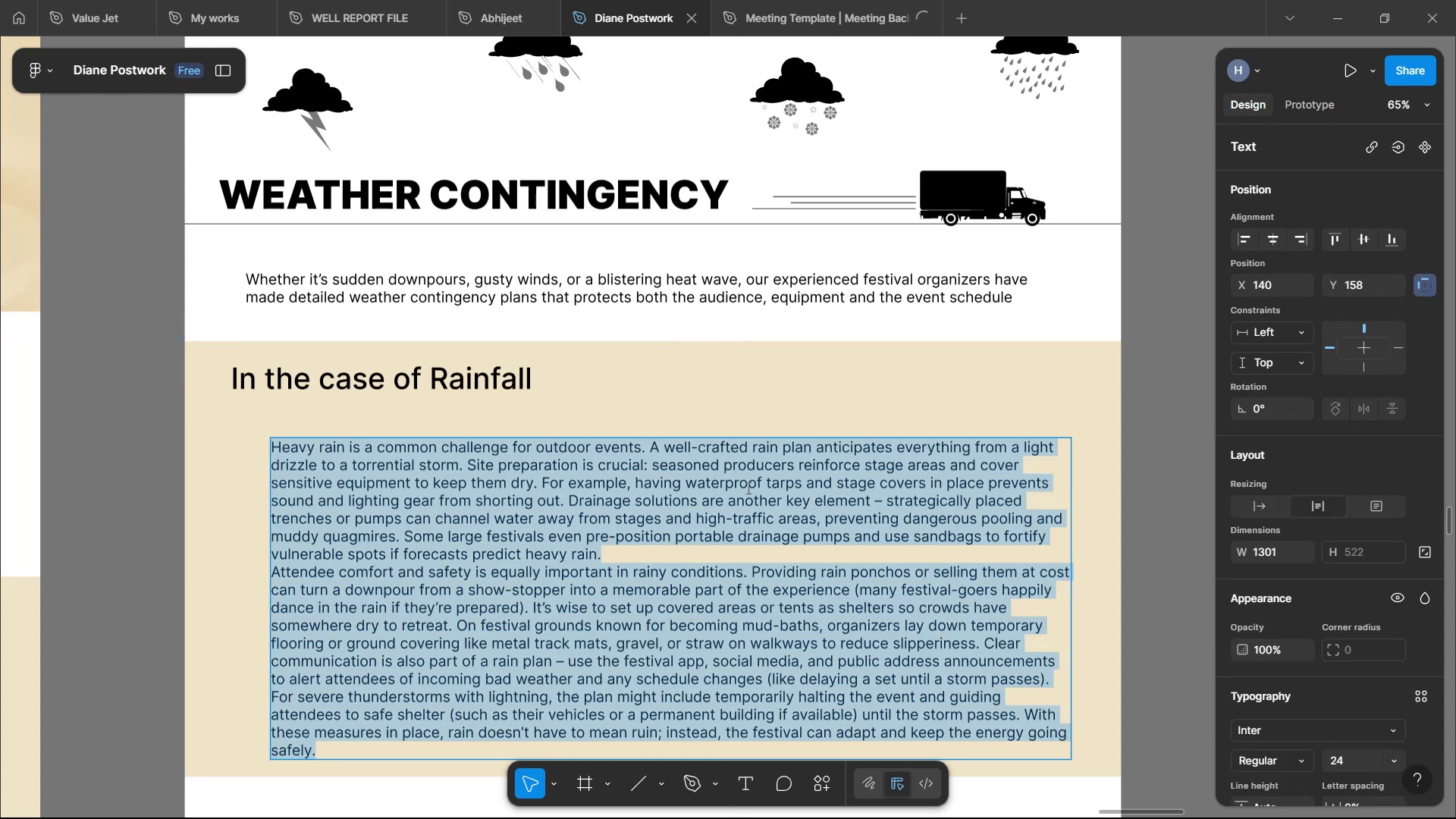 
left_click([748, 502])
 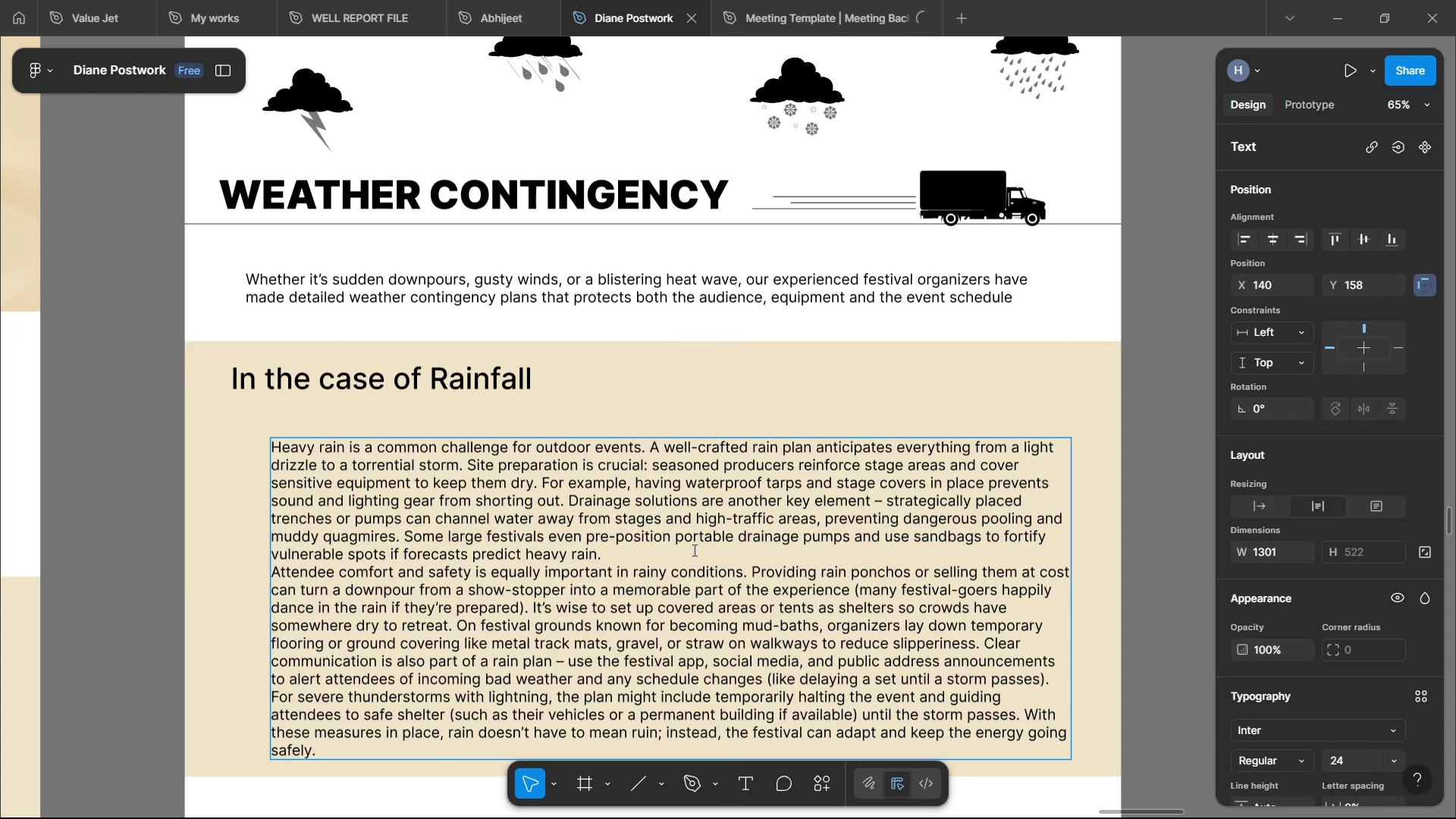 
left_click([693, 550])
 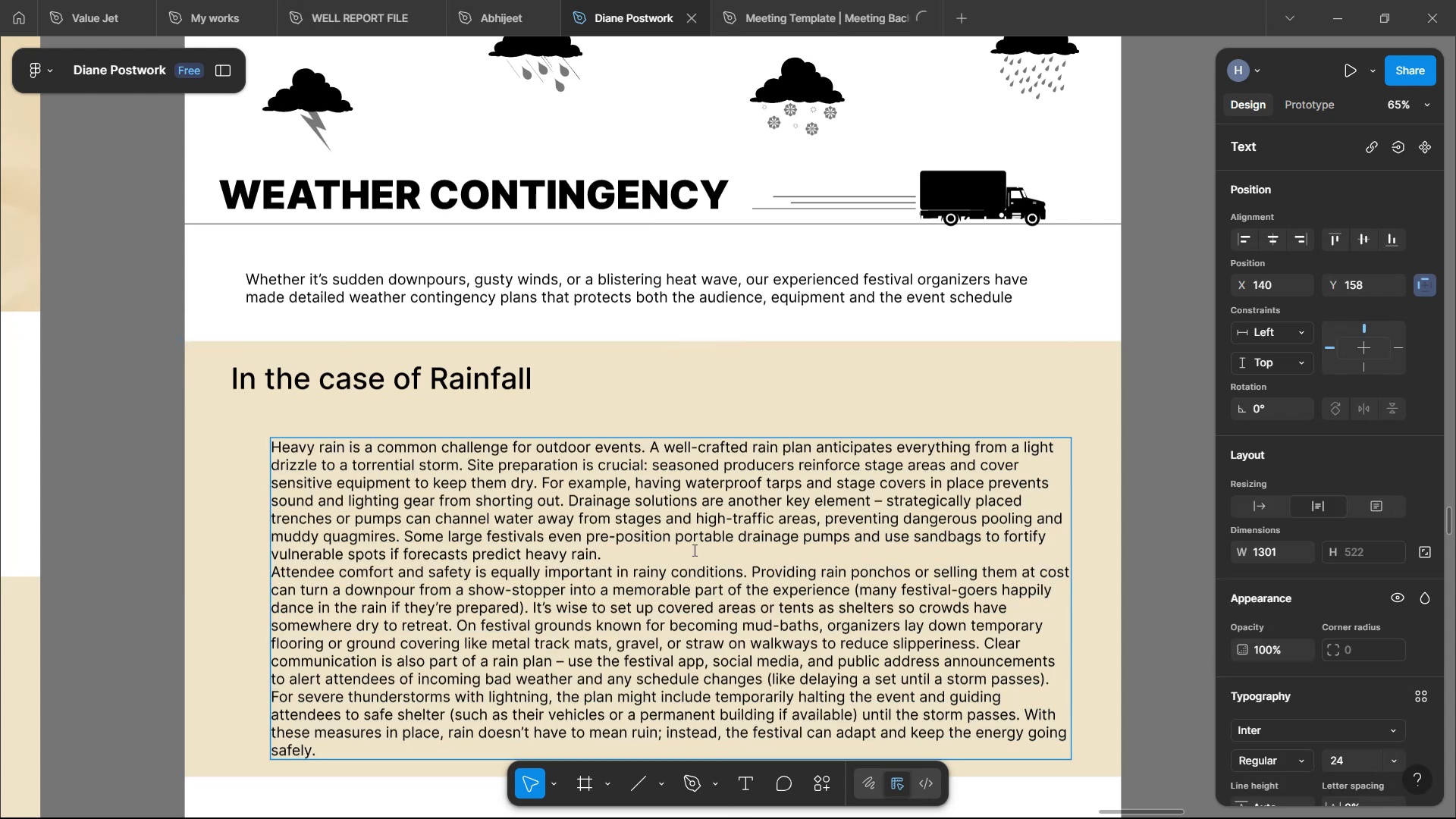 
key(Enter)
 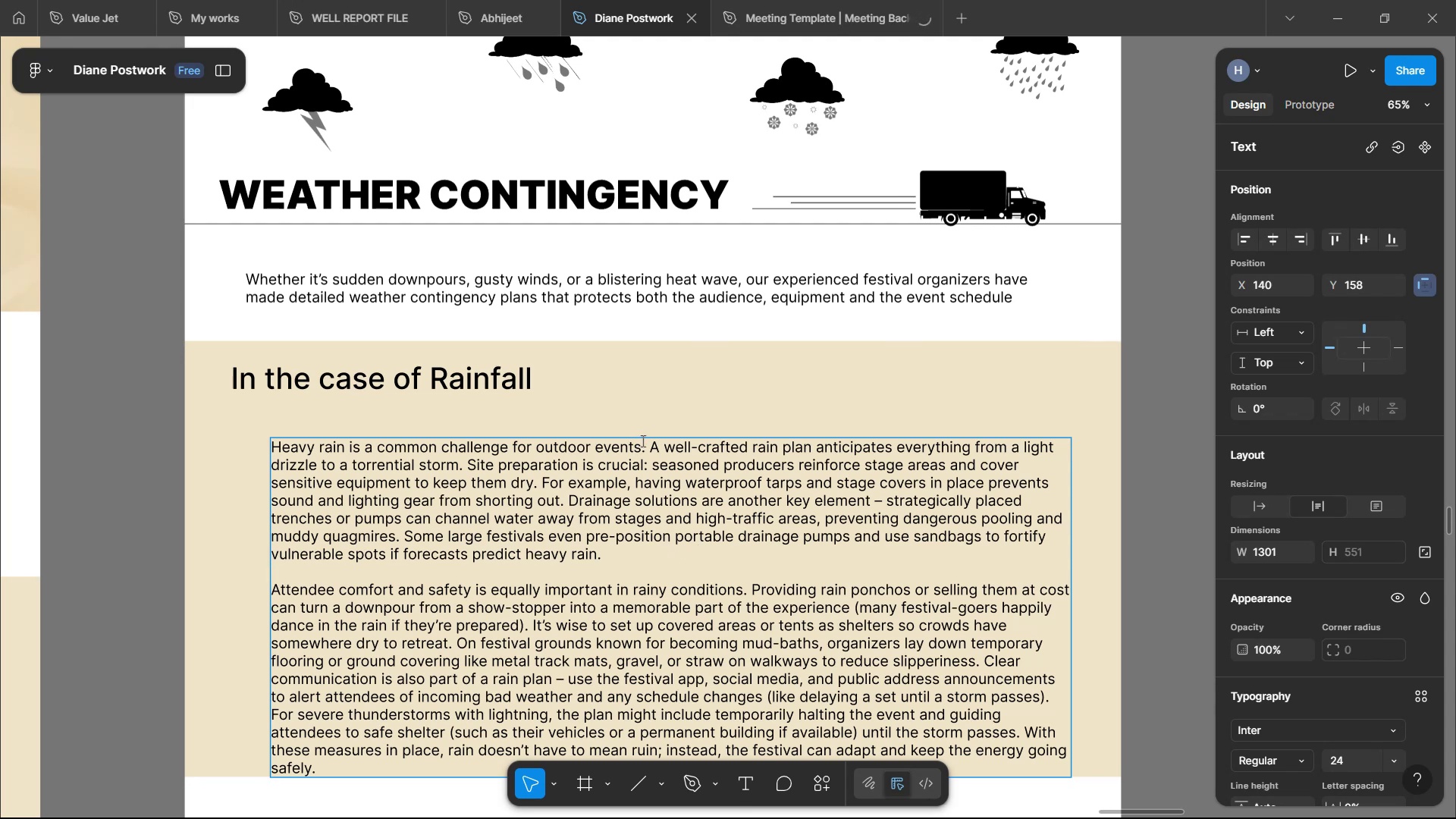 
wait(7.06)
 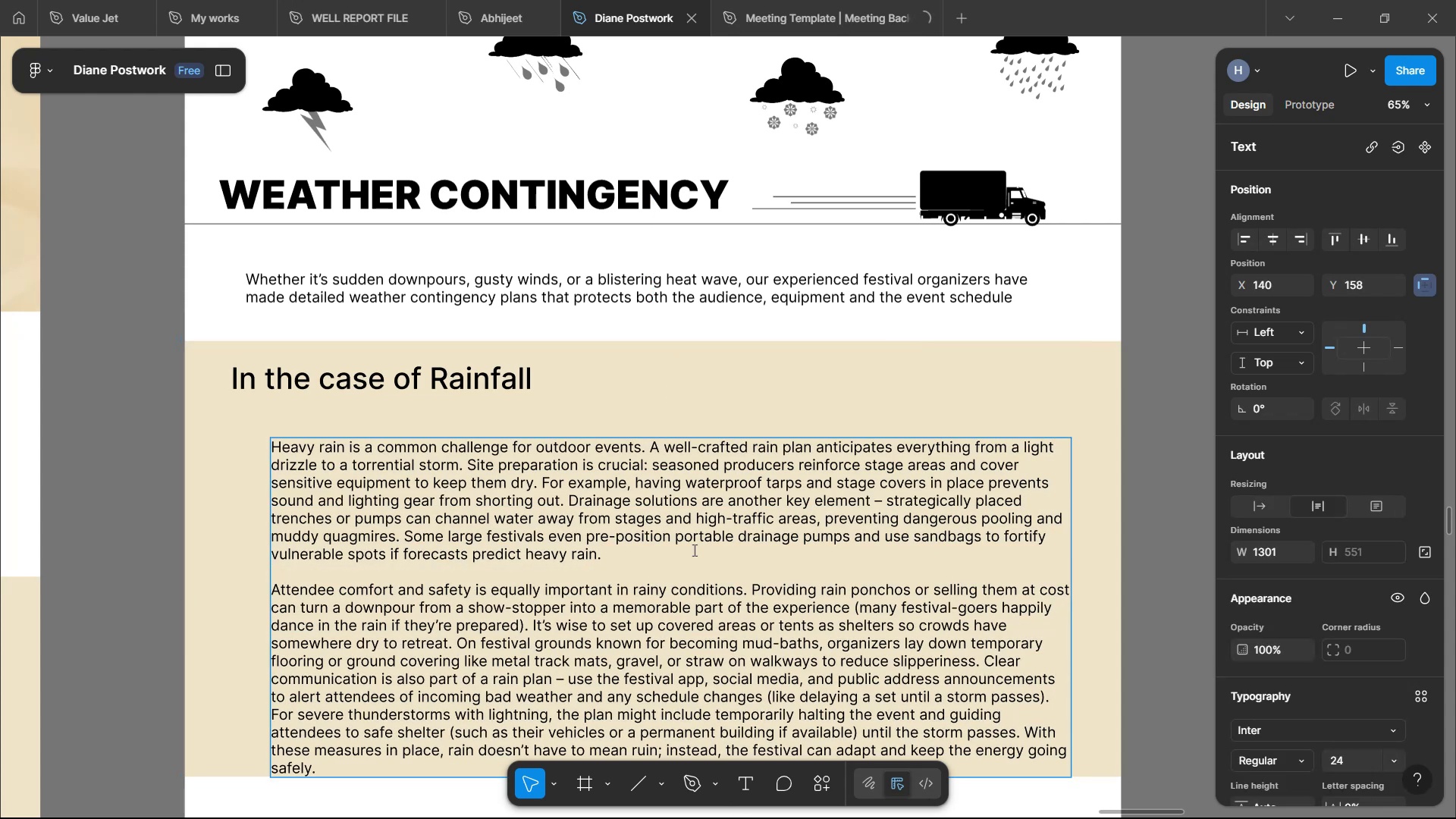 
left_click_drag(start_coordinate=[647, 451], to_coordinate=[287, 439])
 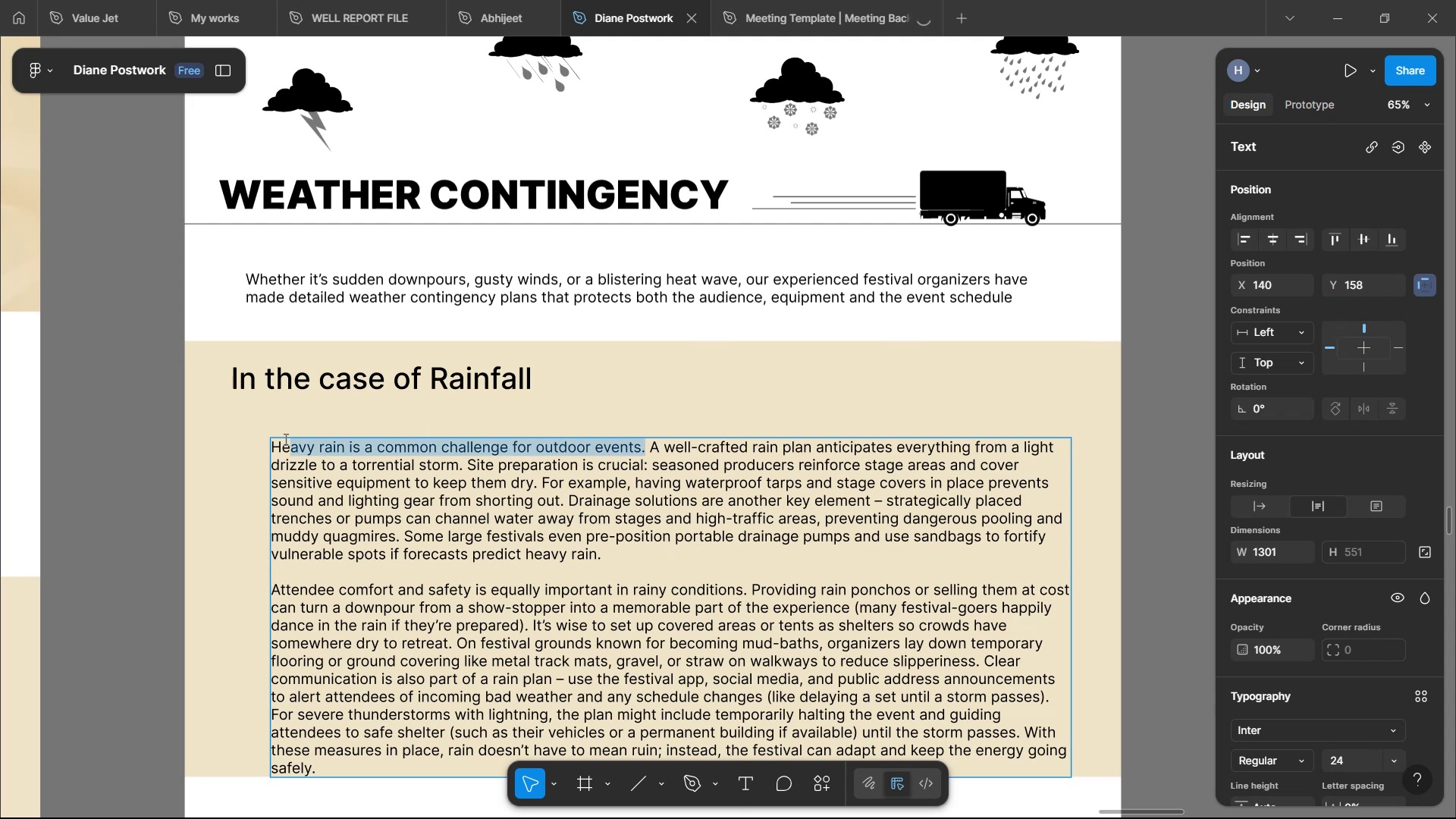 
key(Backspace)
 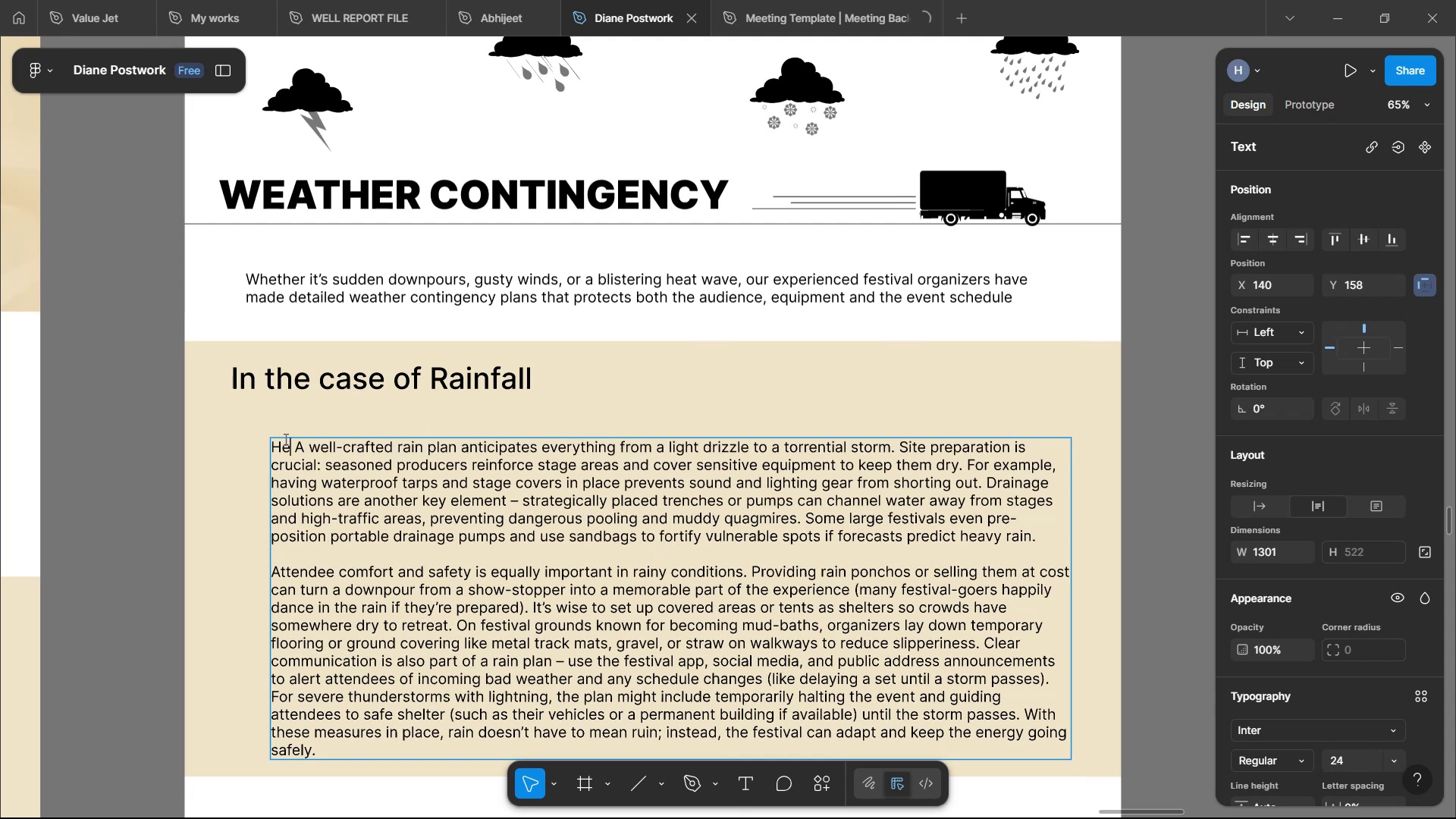 
key(Backspace)
 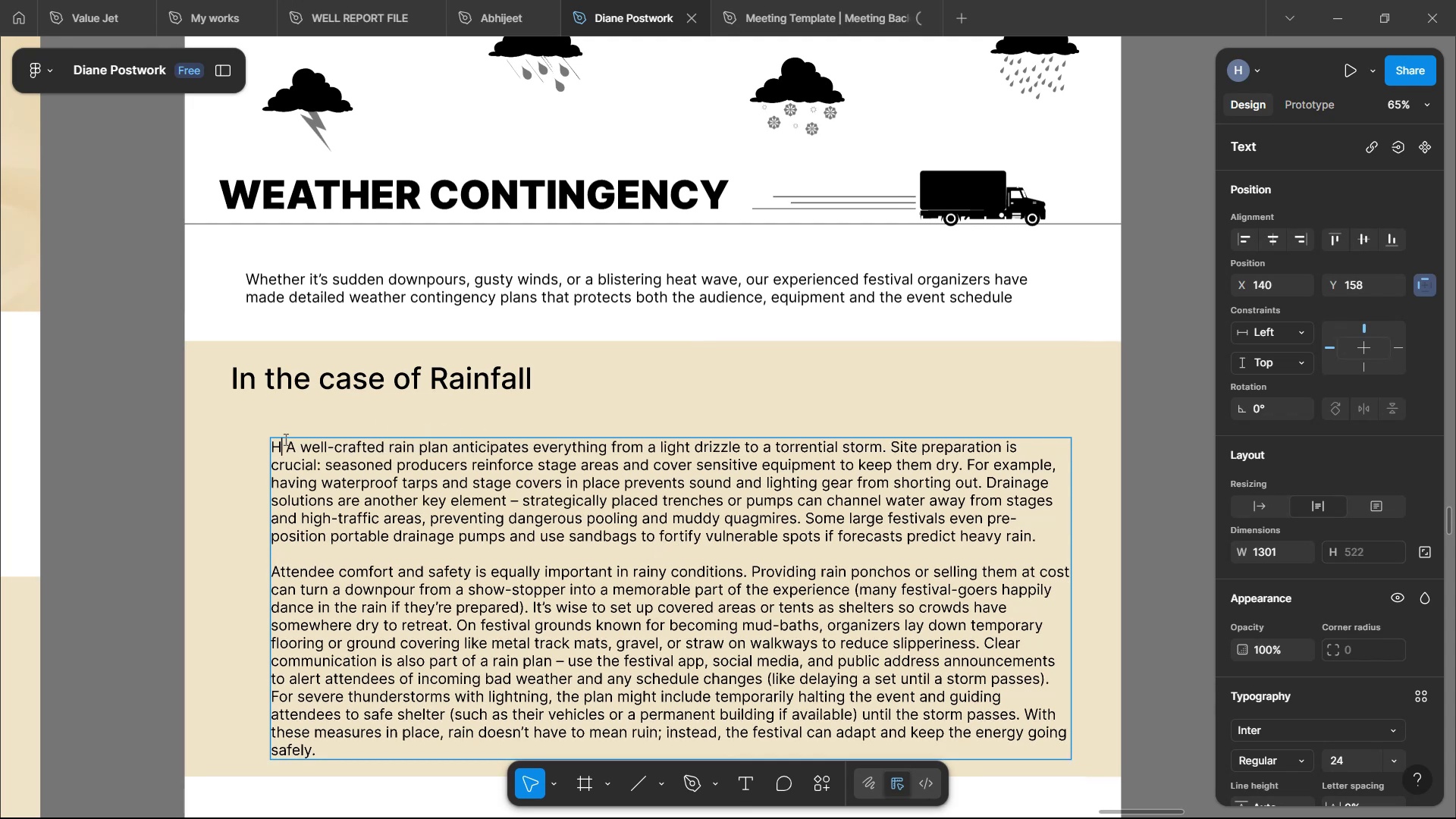 
key(ArrowRight)
 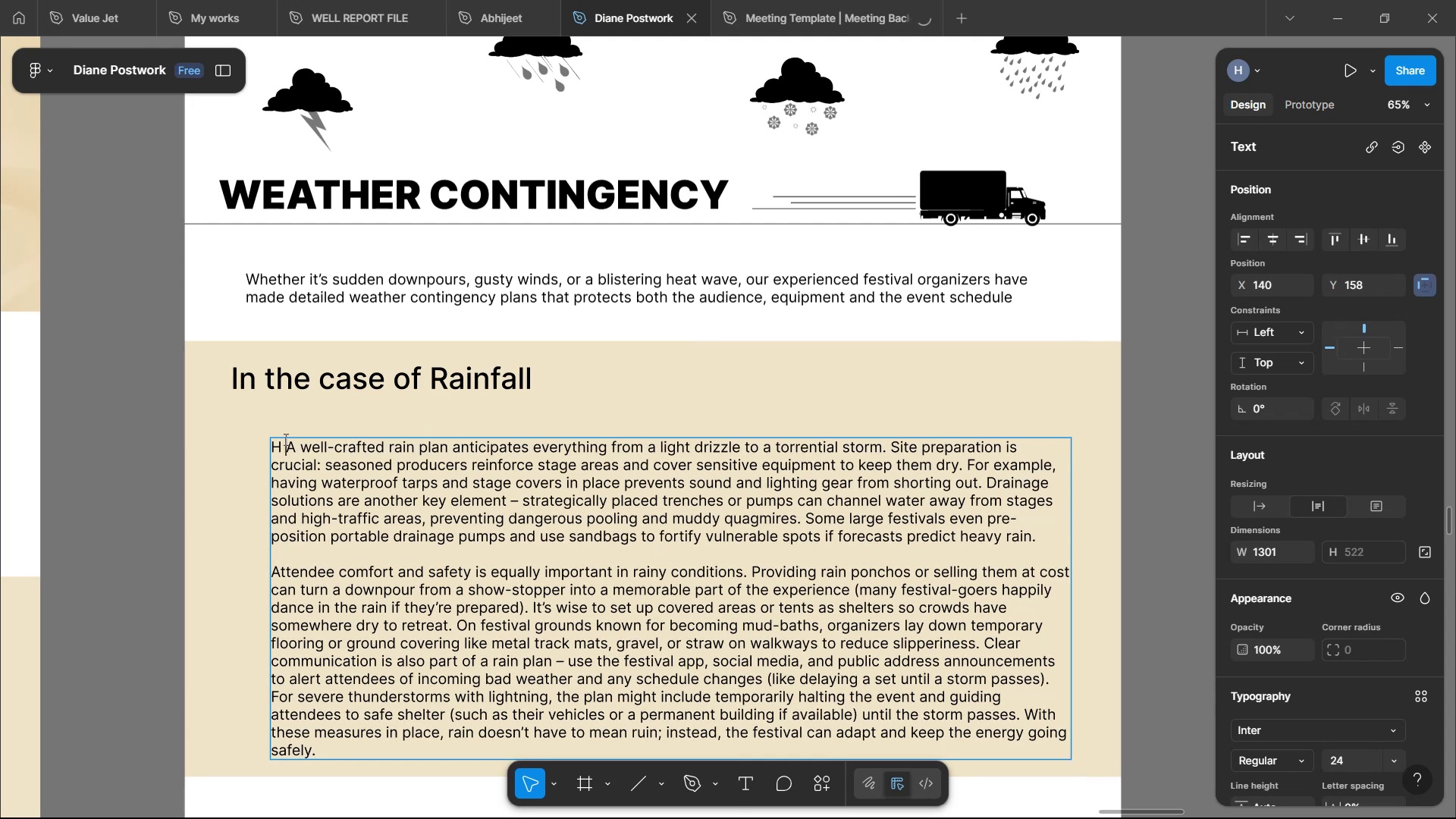 
key(Backspace)
 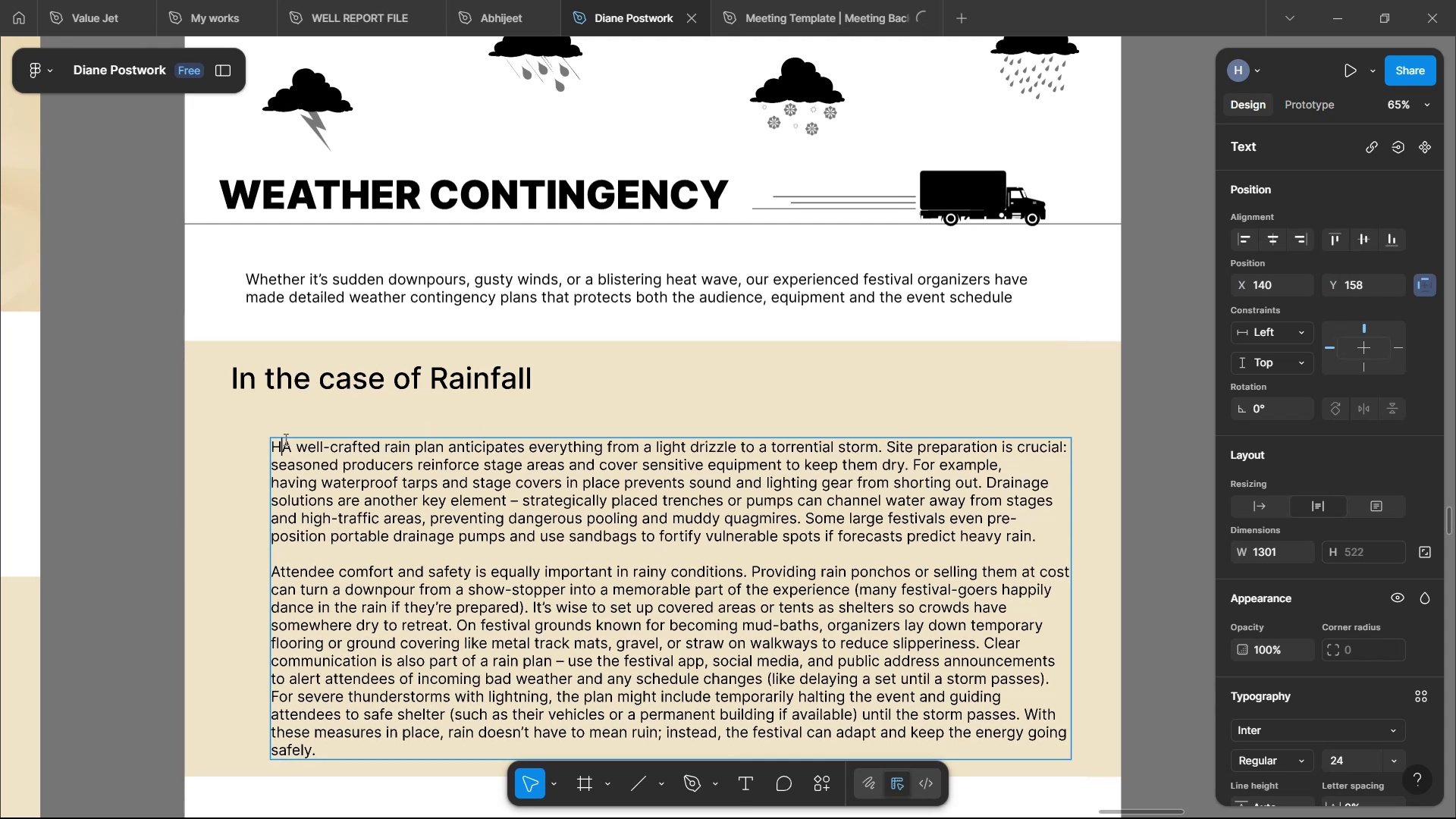 
key(Backspace)
 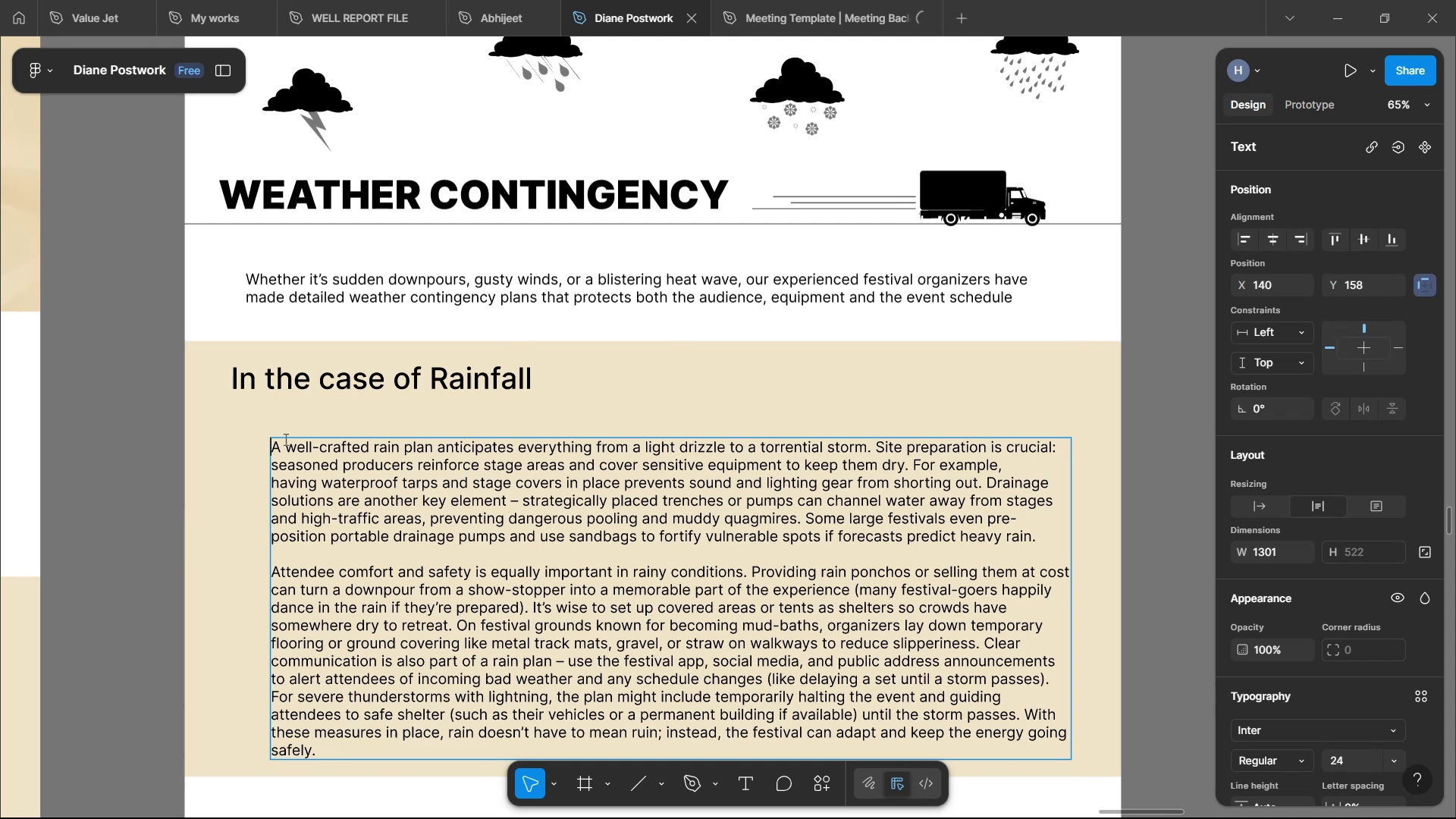 
key(ArrowRight)
 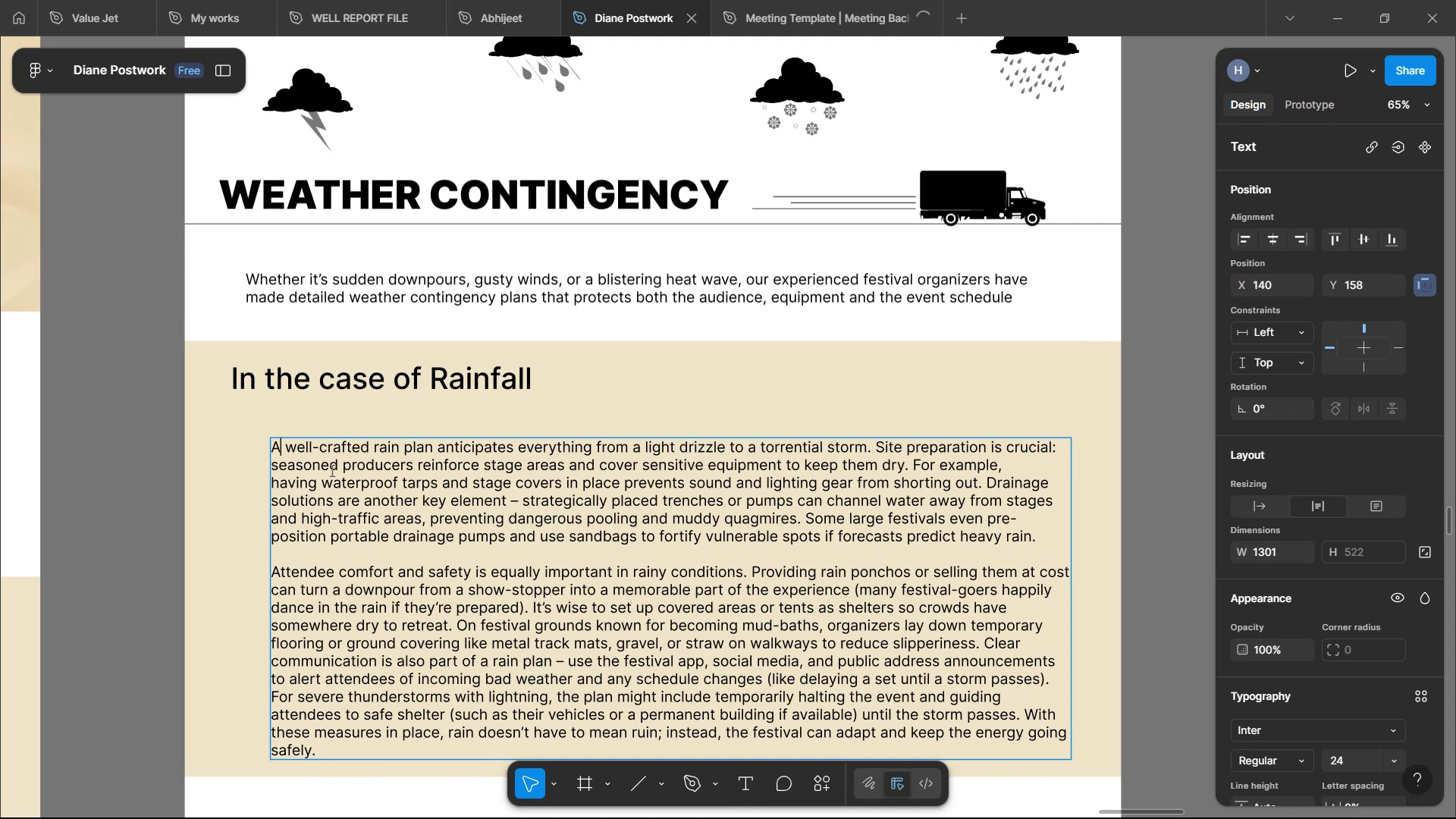 
wait(31.85)
 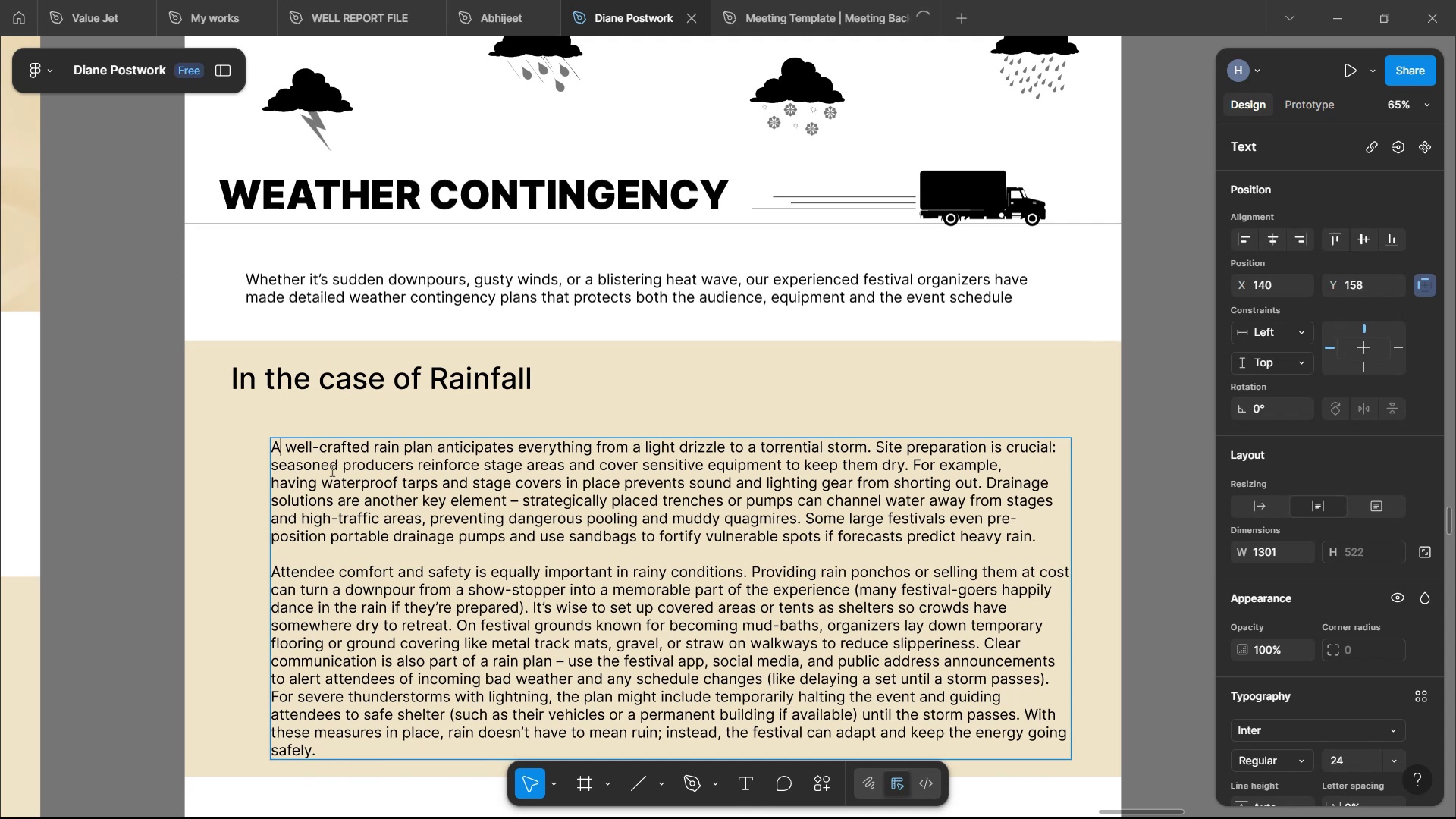 
key(Backspace)
type(We have a)
 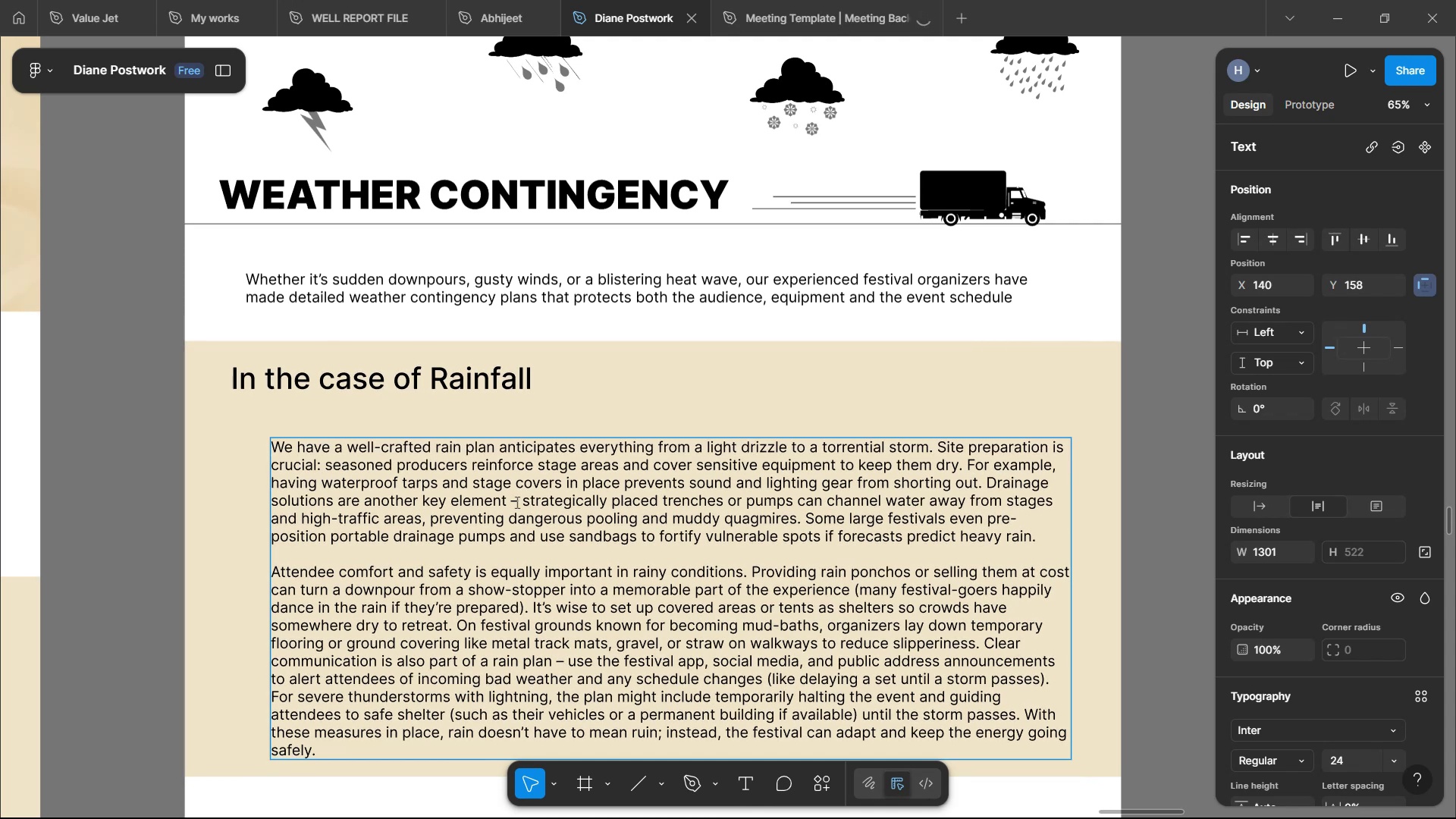 
left_click([536, 444])
 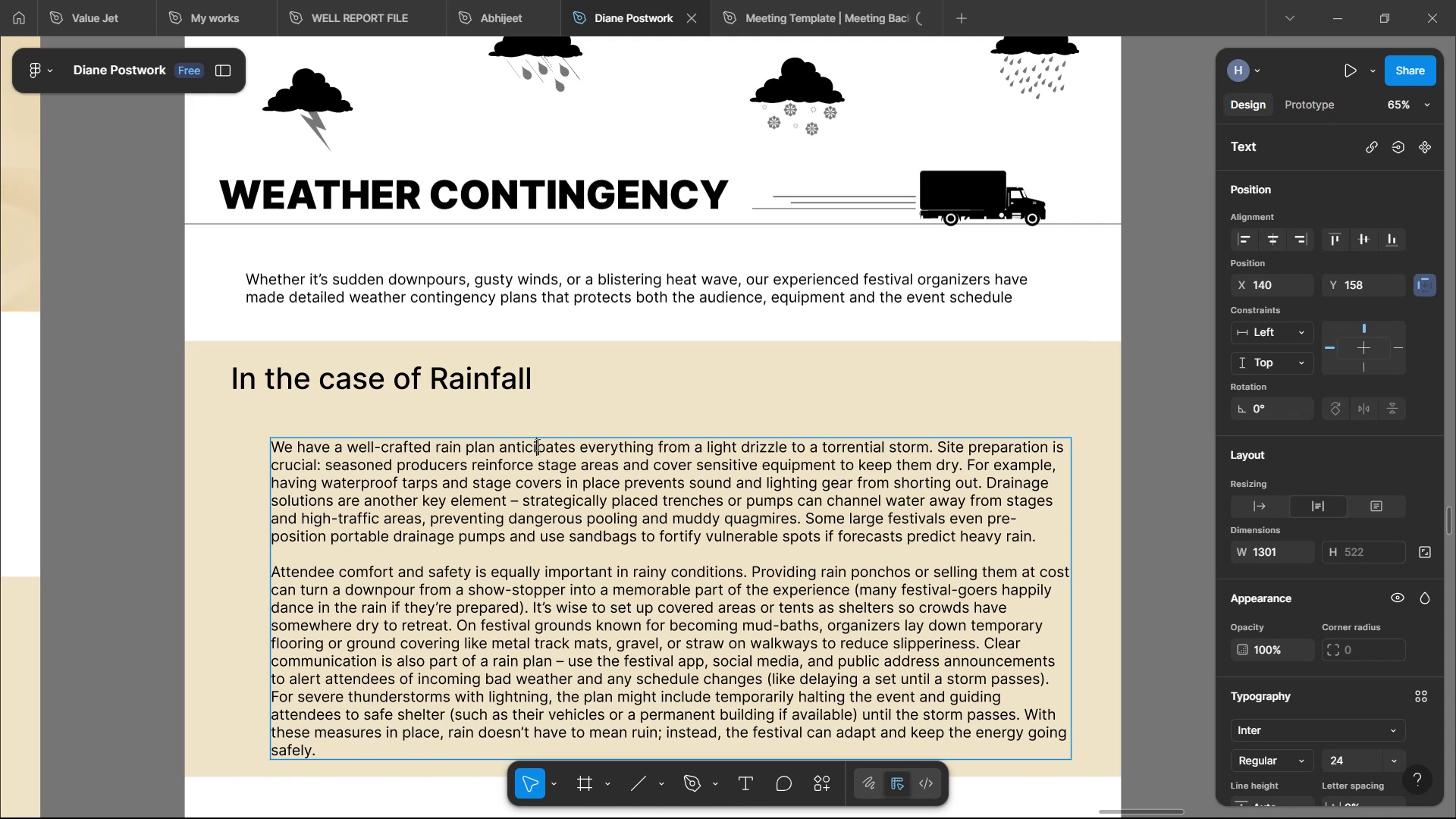 
key(ArrowRight)
 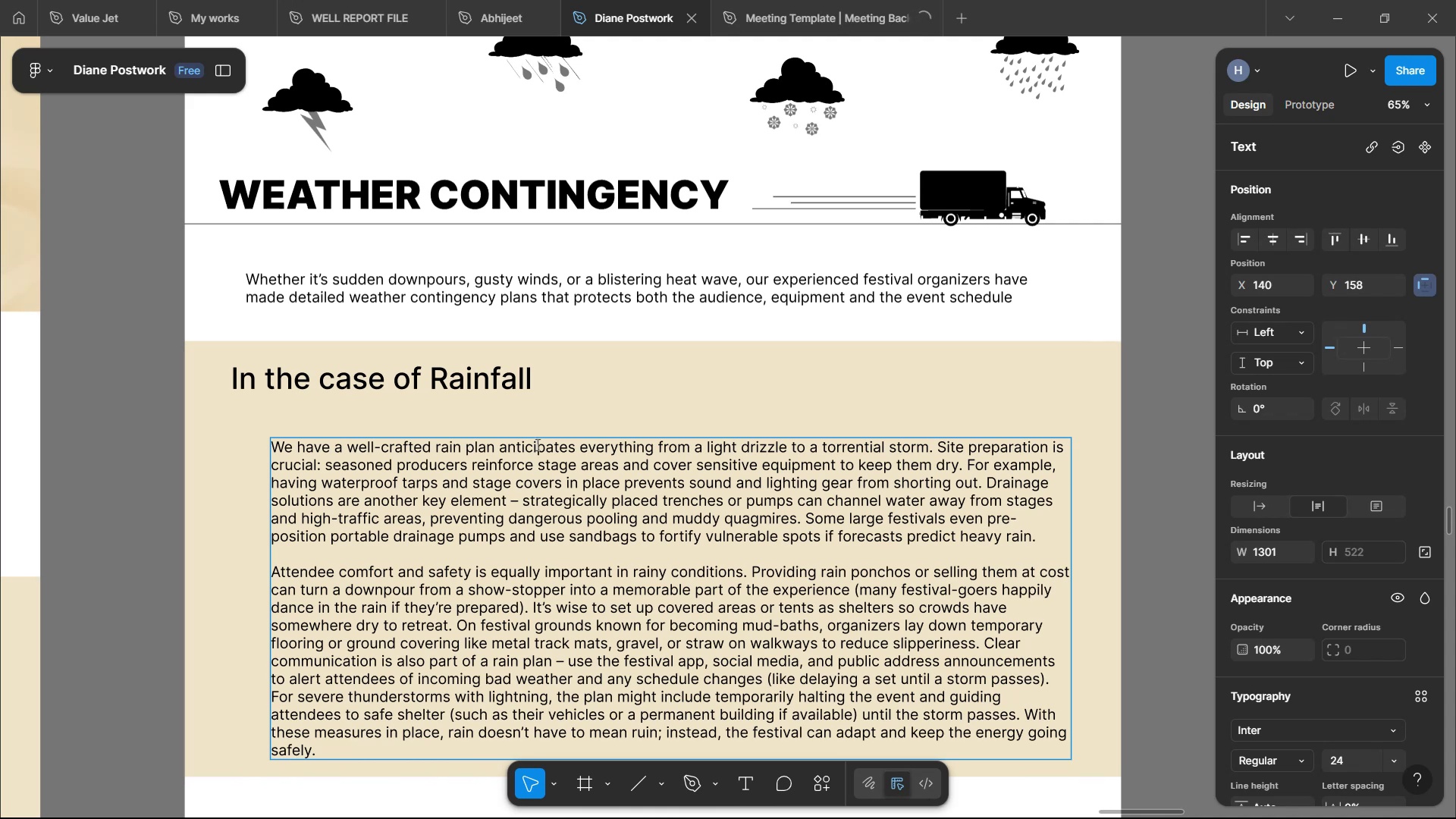 
key(ArrowRight)
 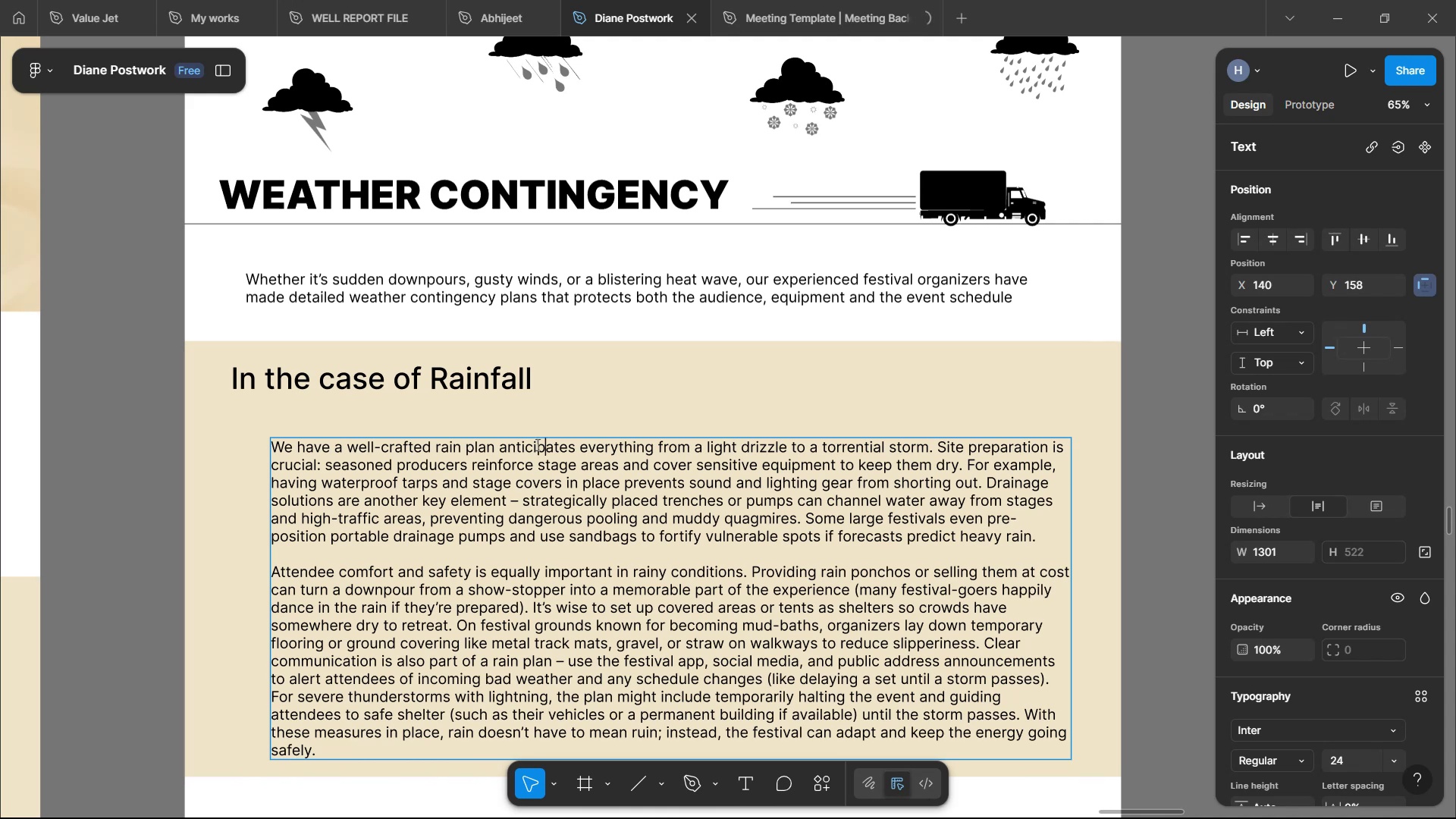 
key(ArrowRight)
 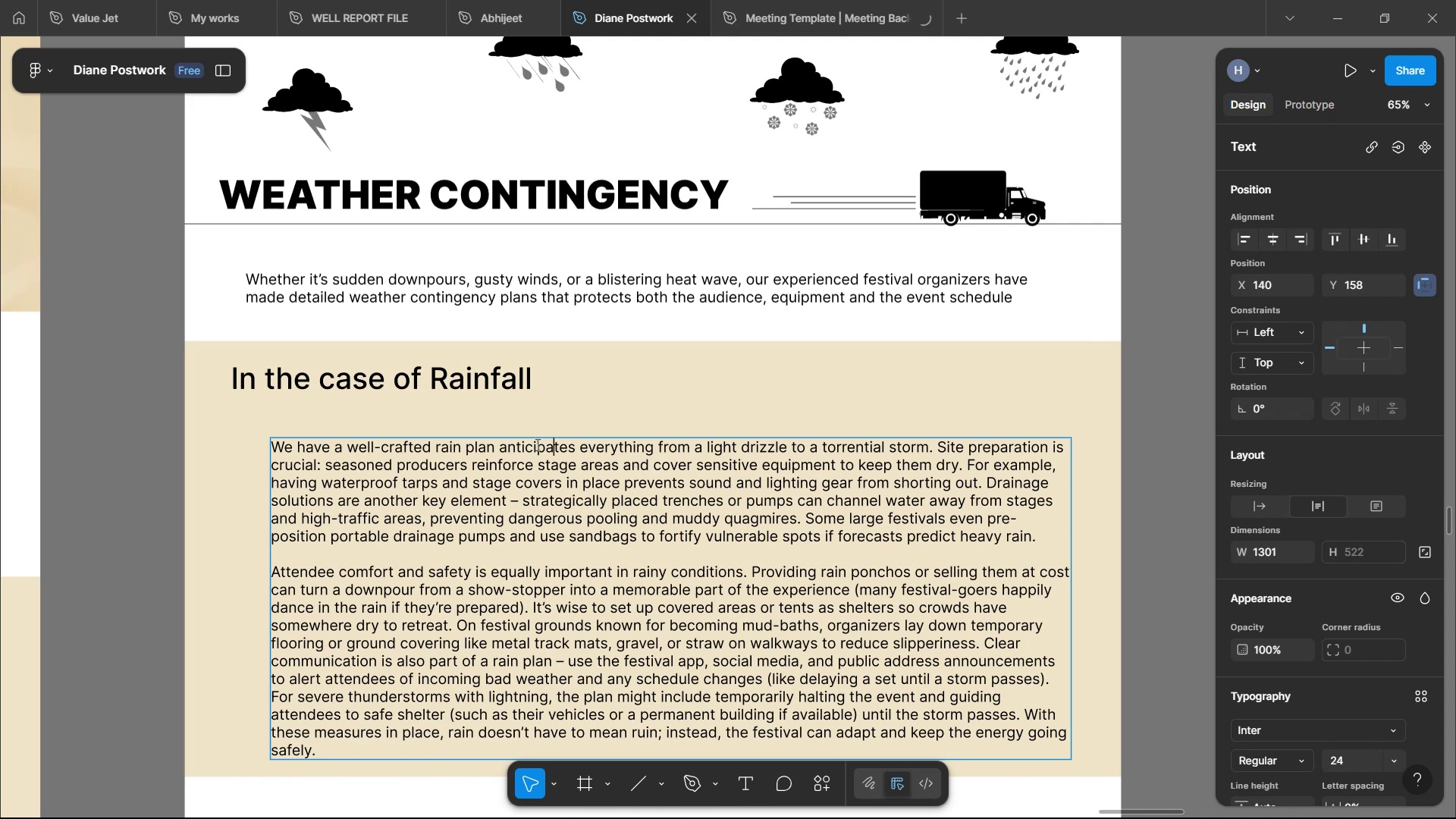 
key(ArrowRight)
 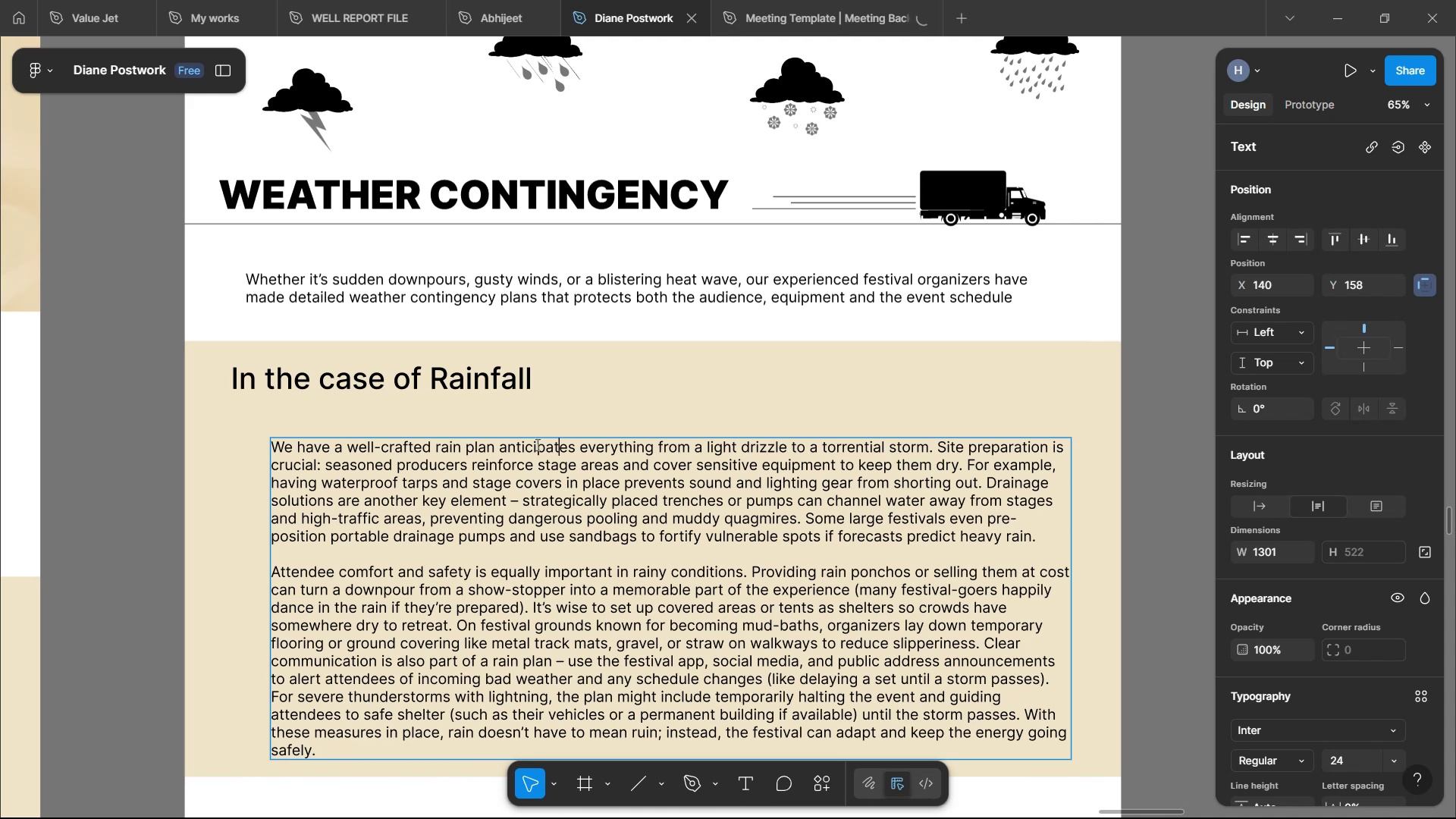 
key(ArrowRight)
 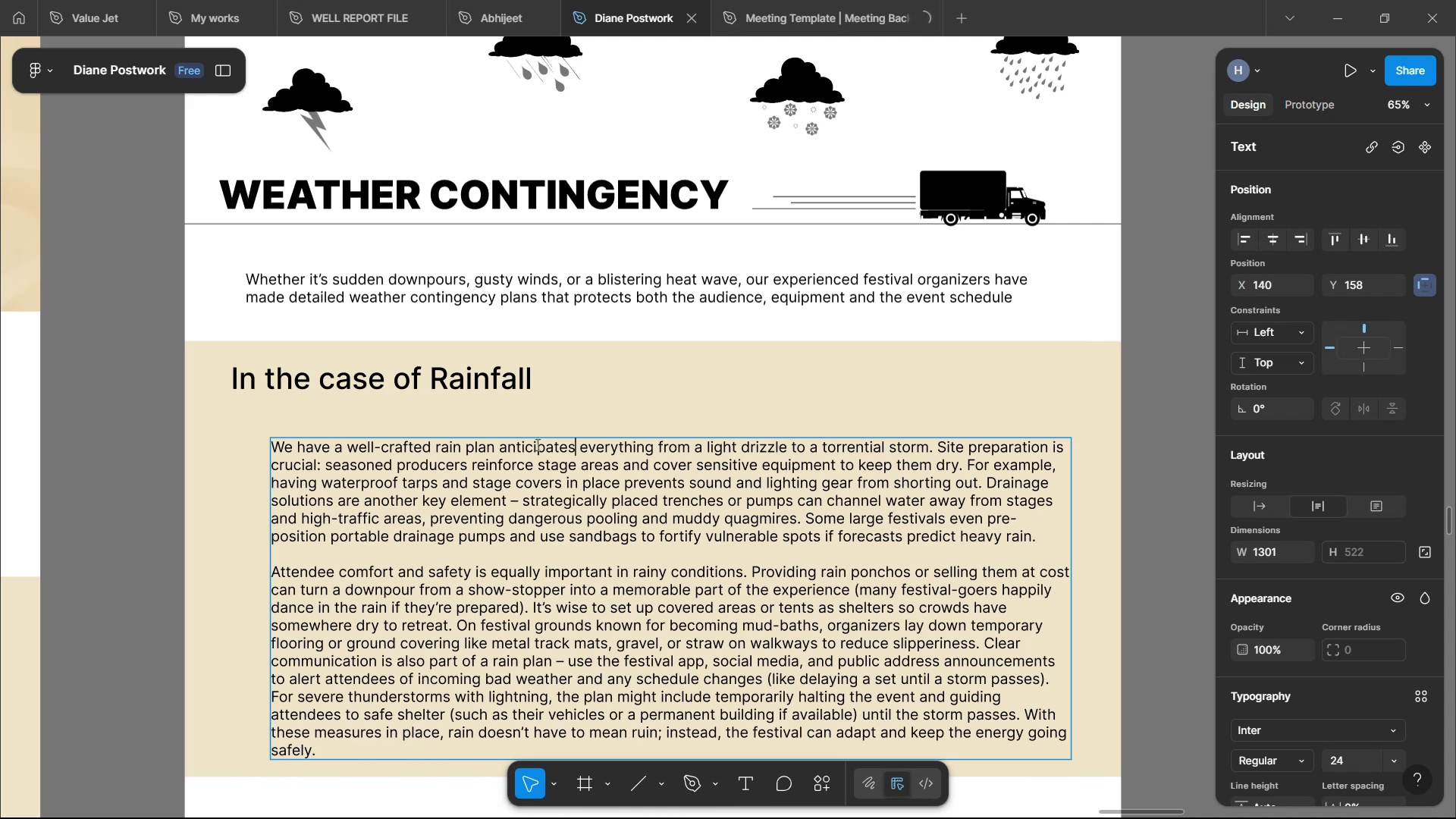 
key(Backspace)
key(Backspace)
type(ing)
 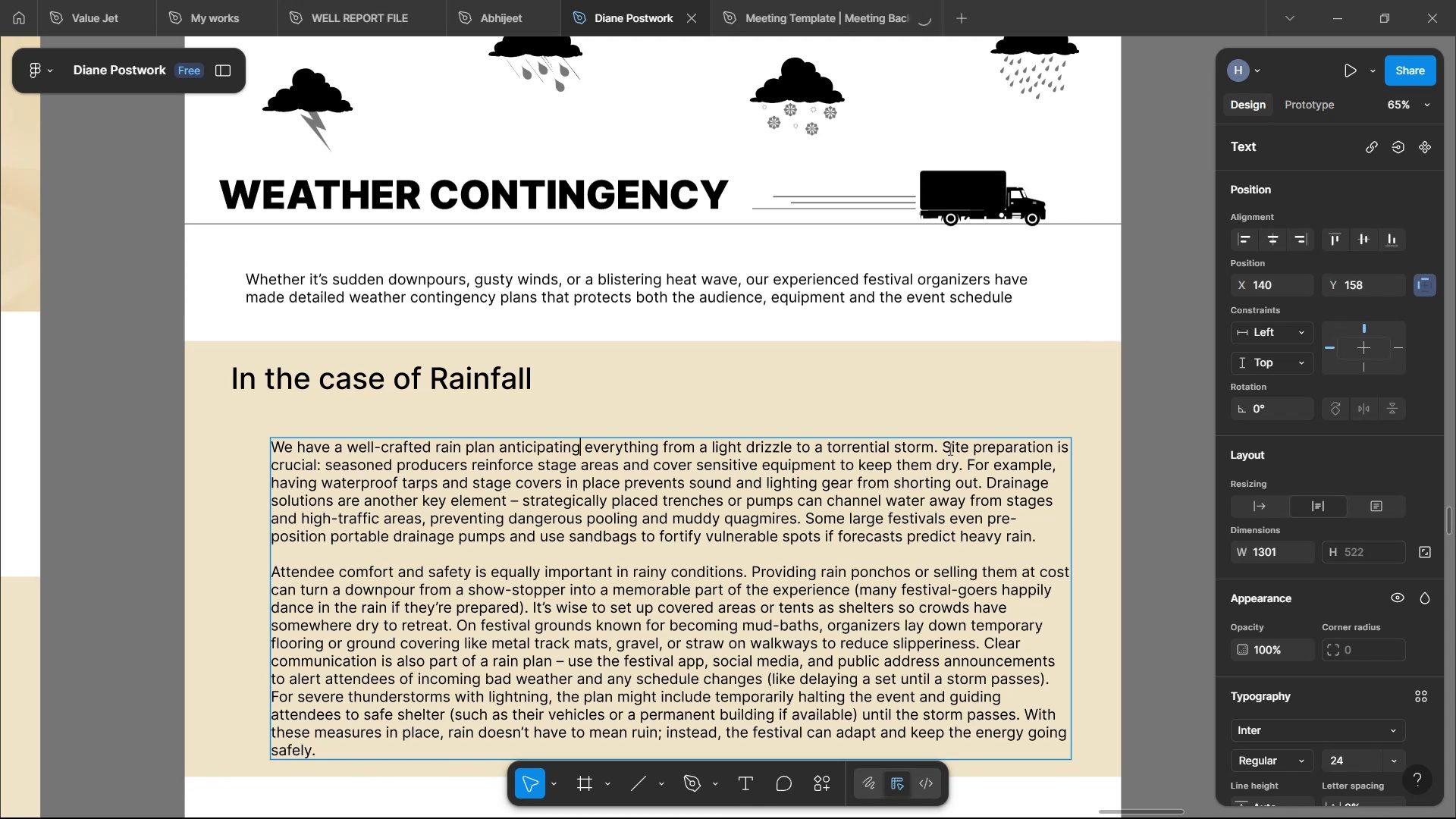 
wait(26.22)
 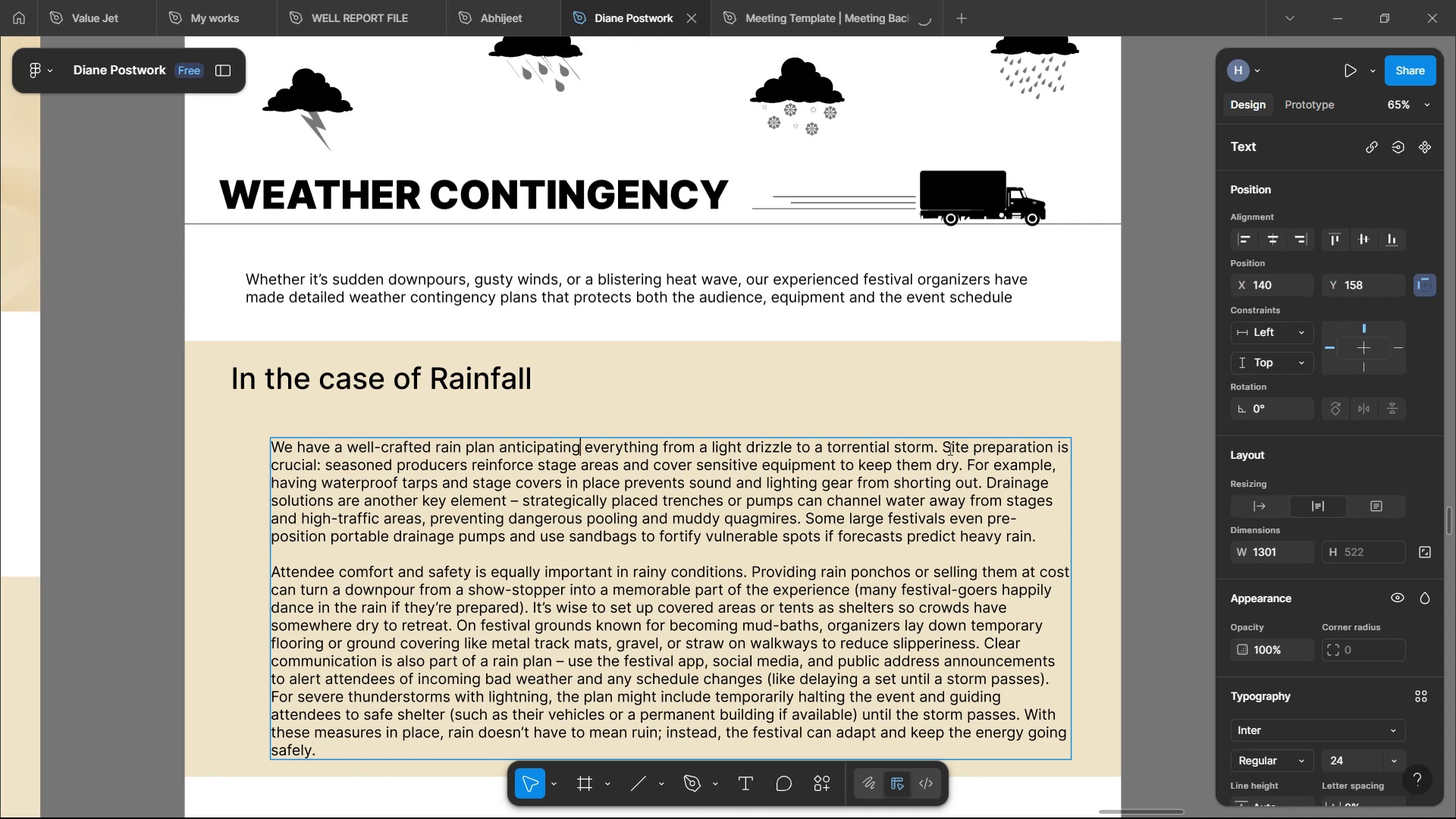 
left_click([949, 449])
 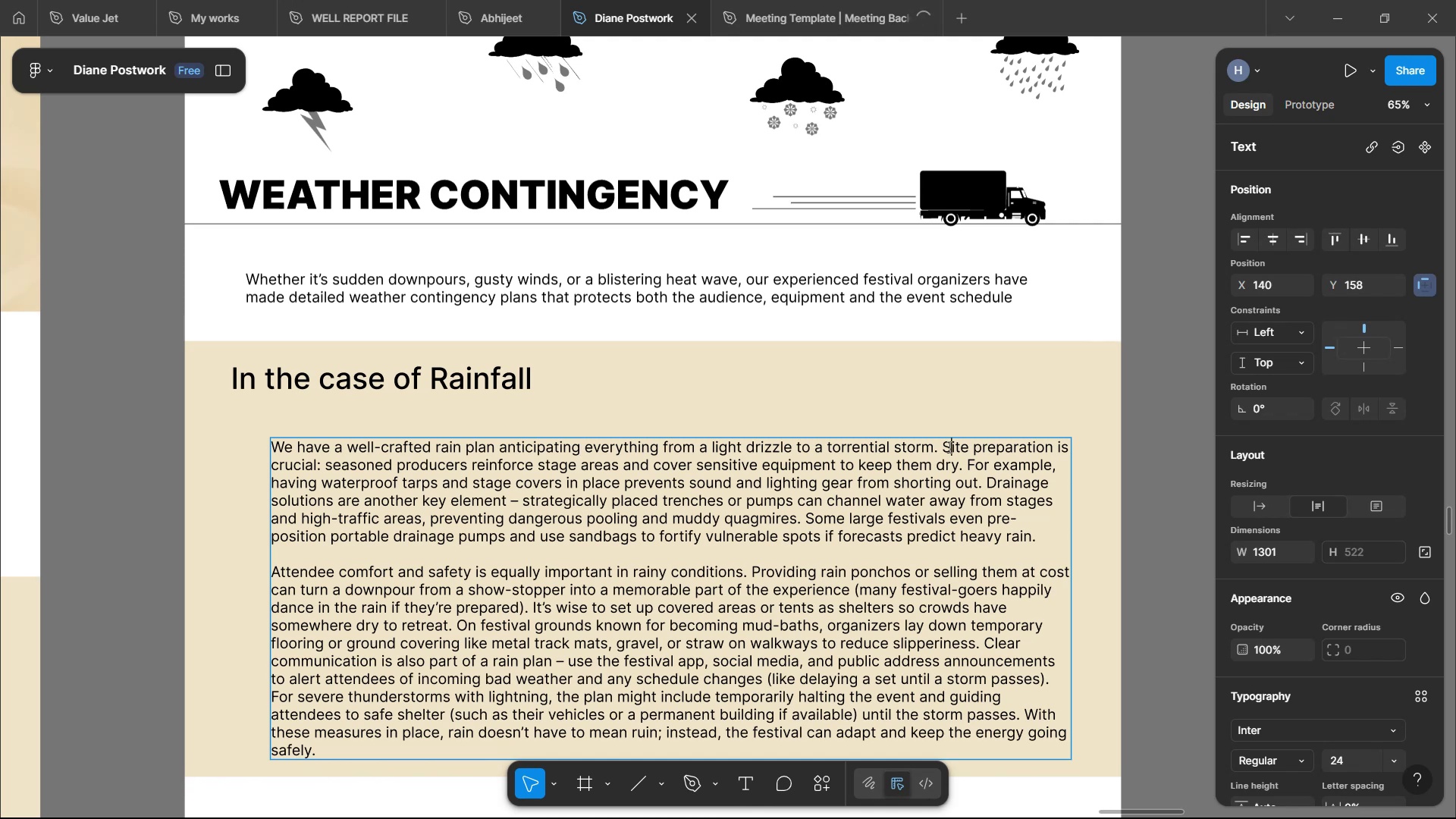 
key(ArrowLeft)
 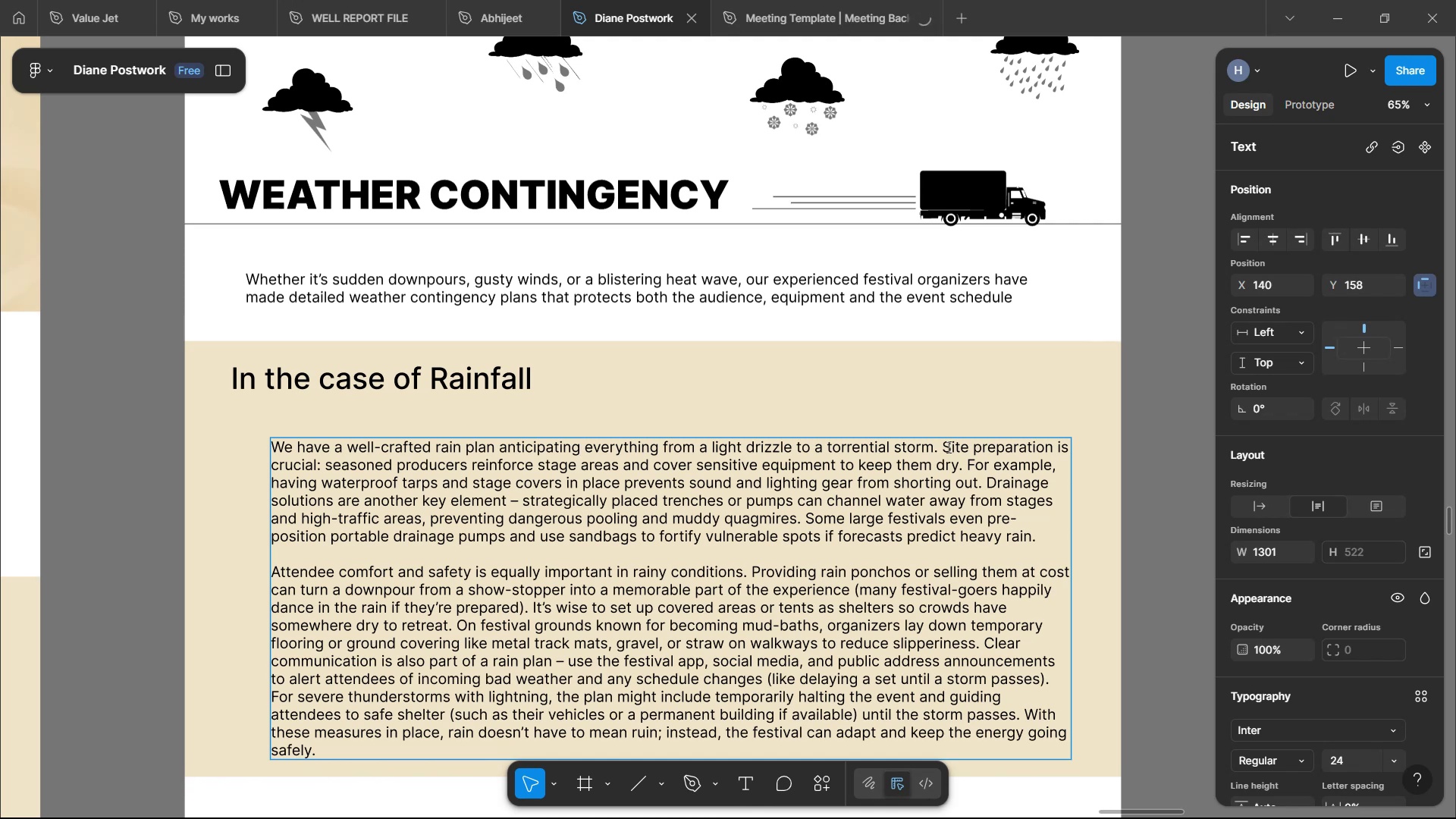 
type(The )
 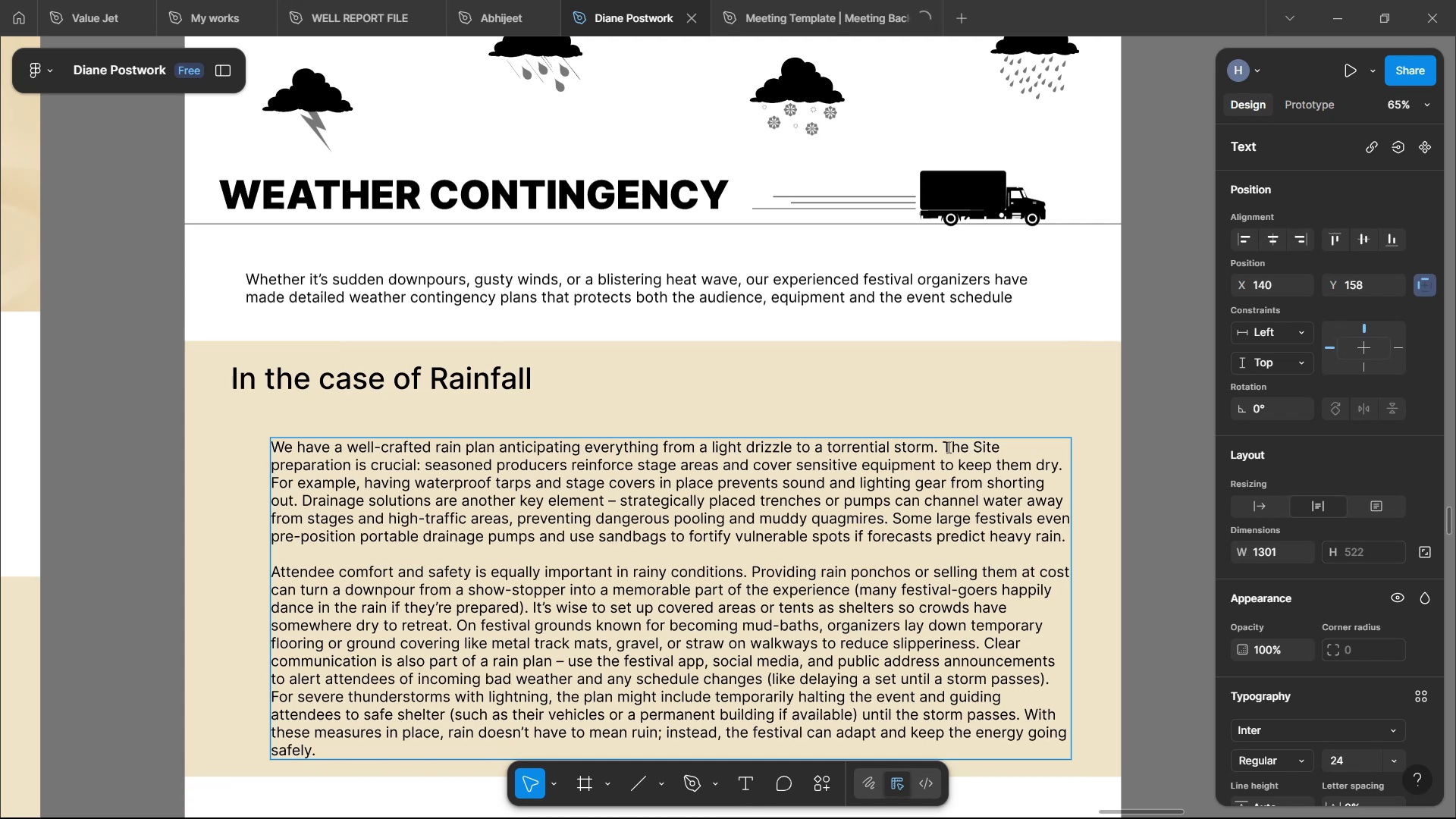 
key(ArrowRight)
 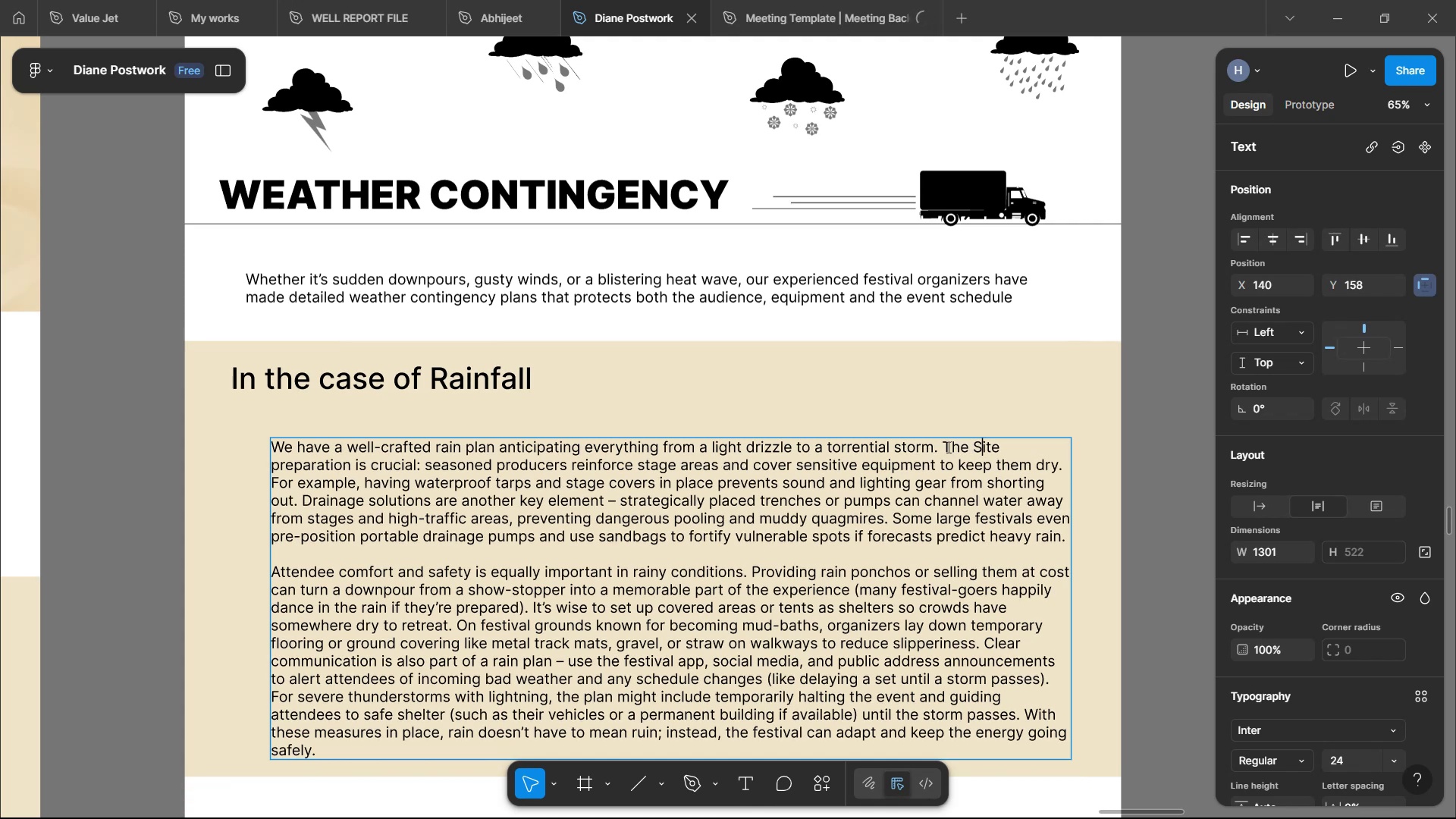 
key(Backspace)
 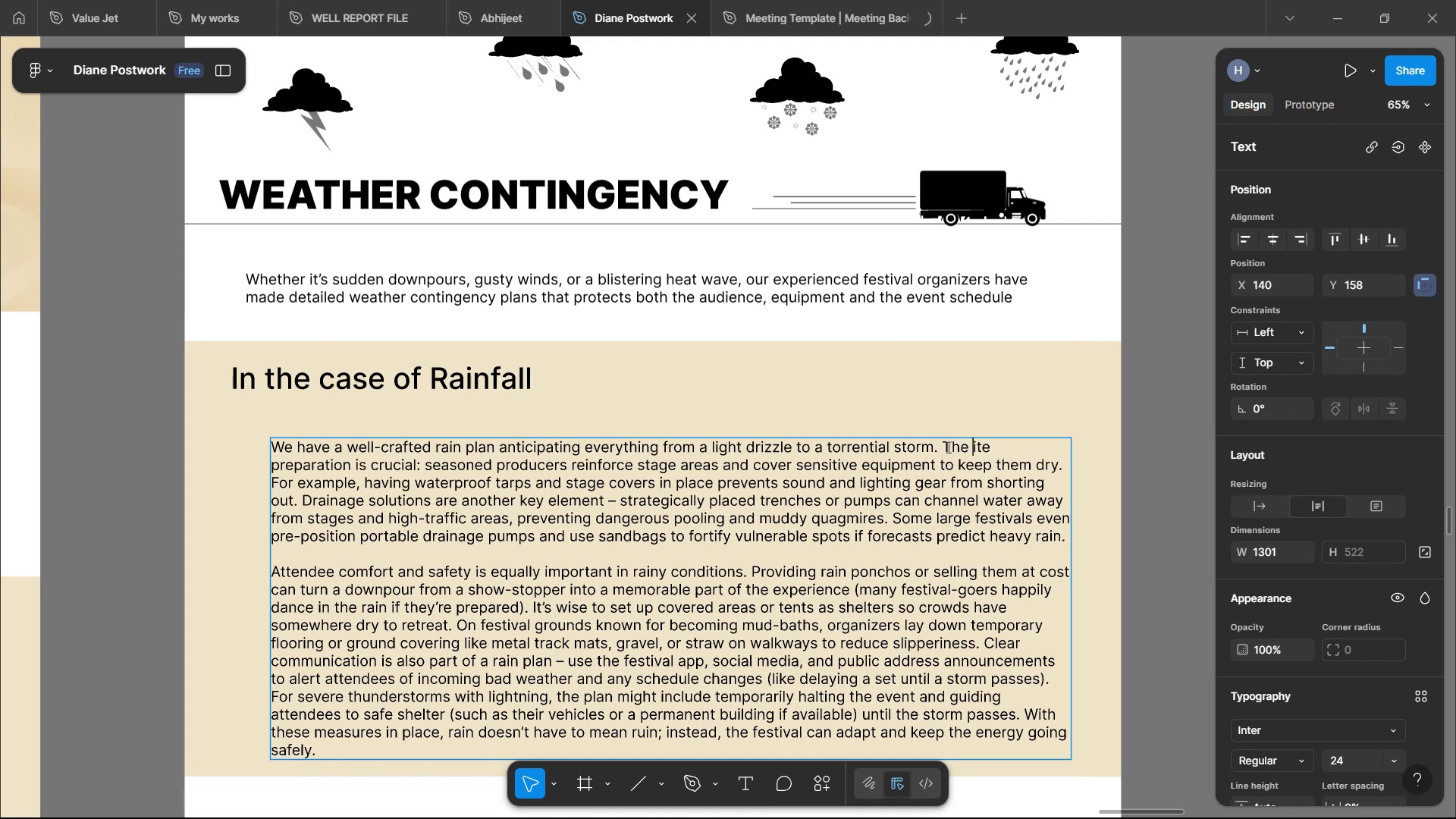 
key(S)
 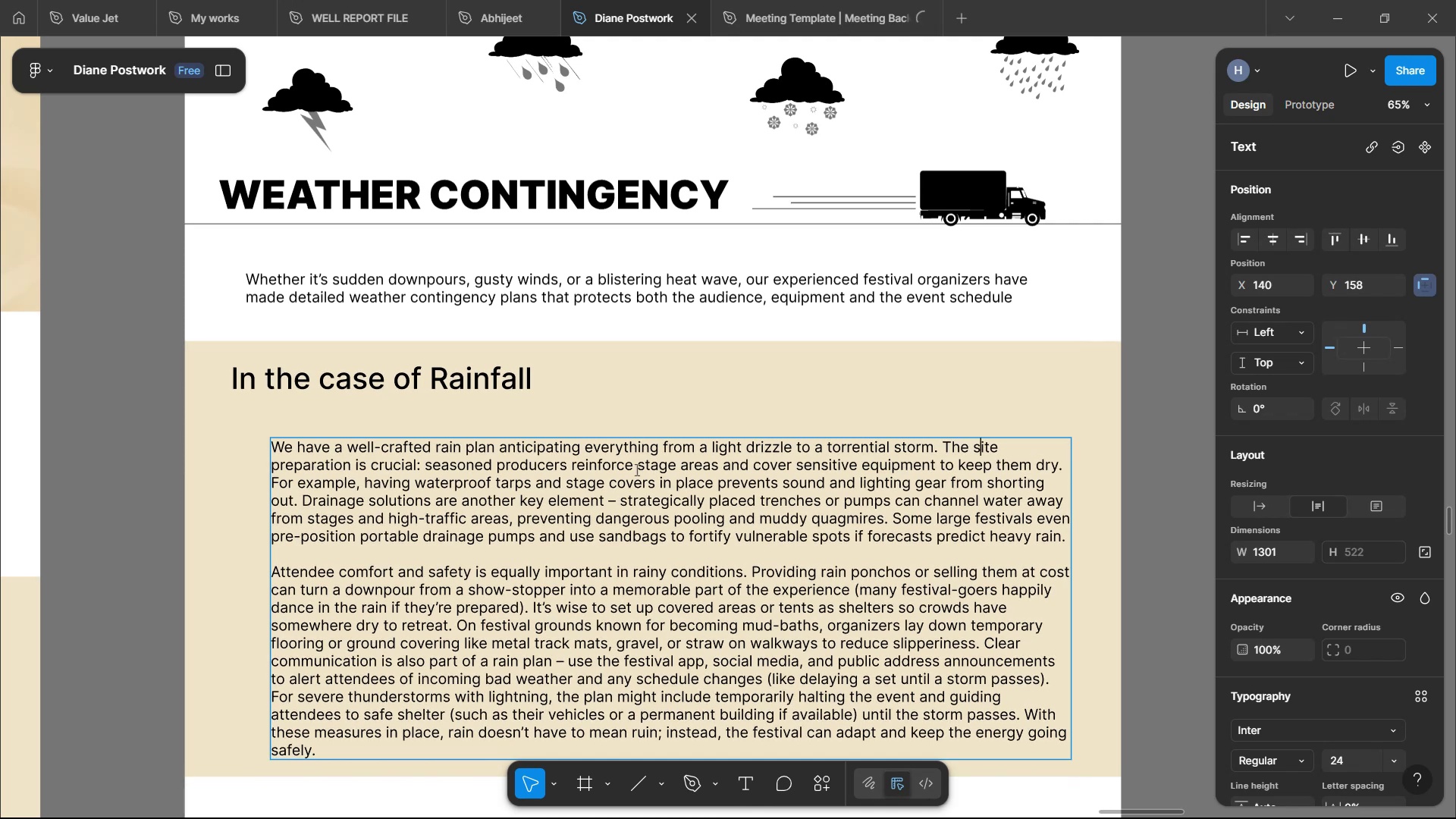 
wait(8.48)
 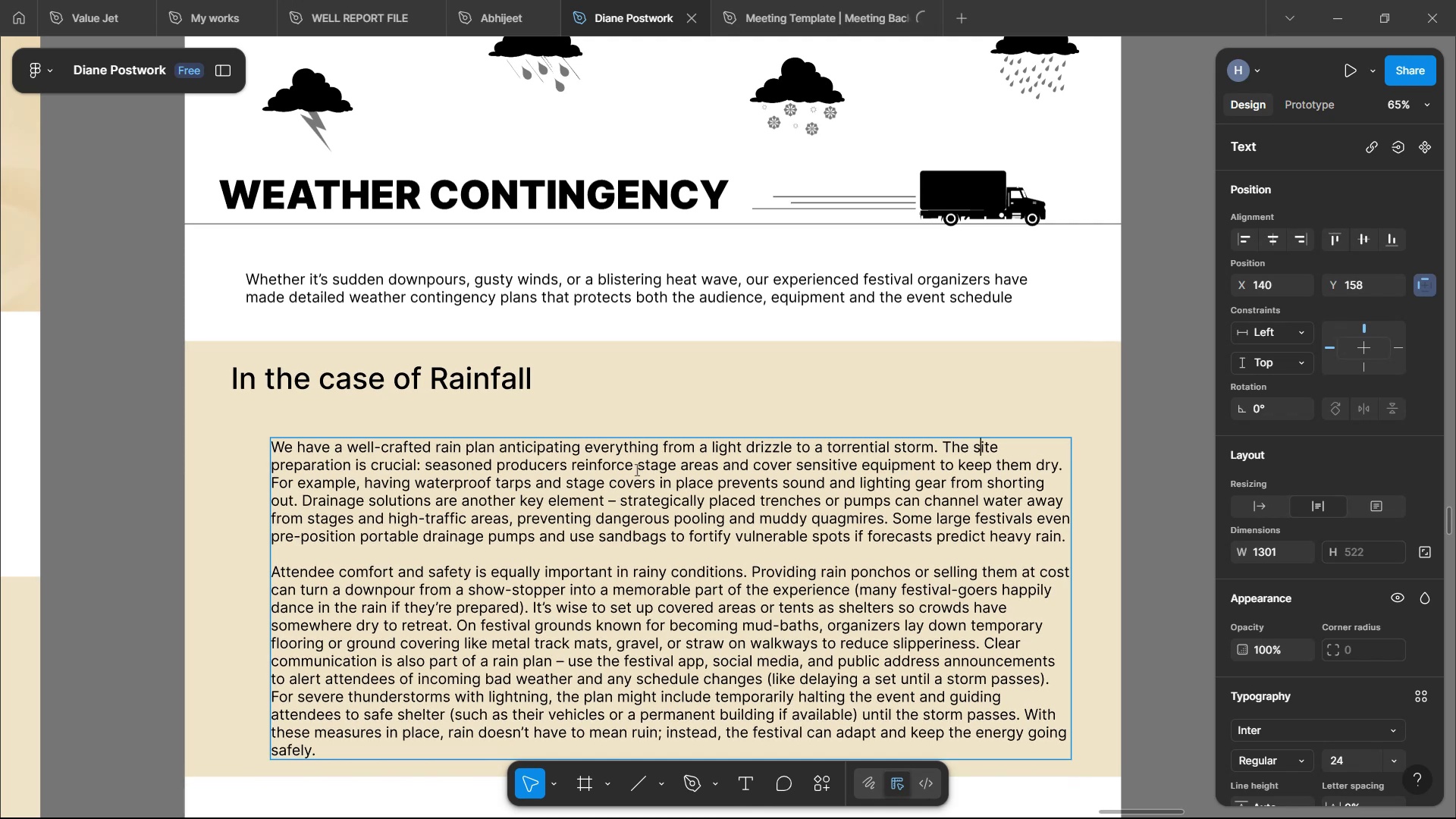 
left_click([1027, 444])
 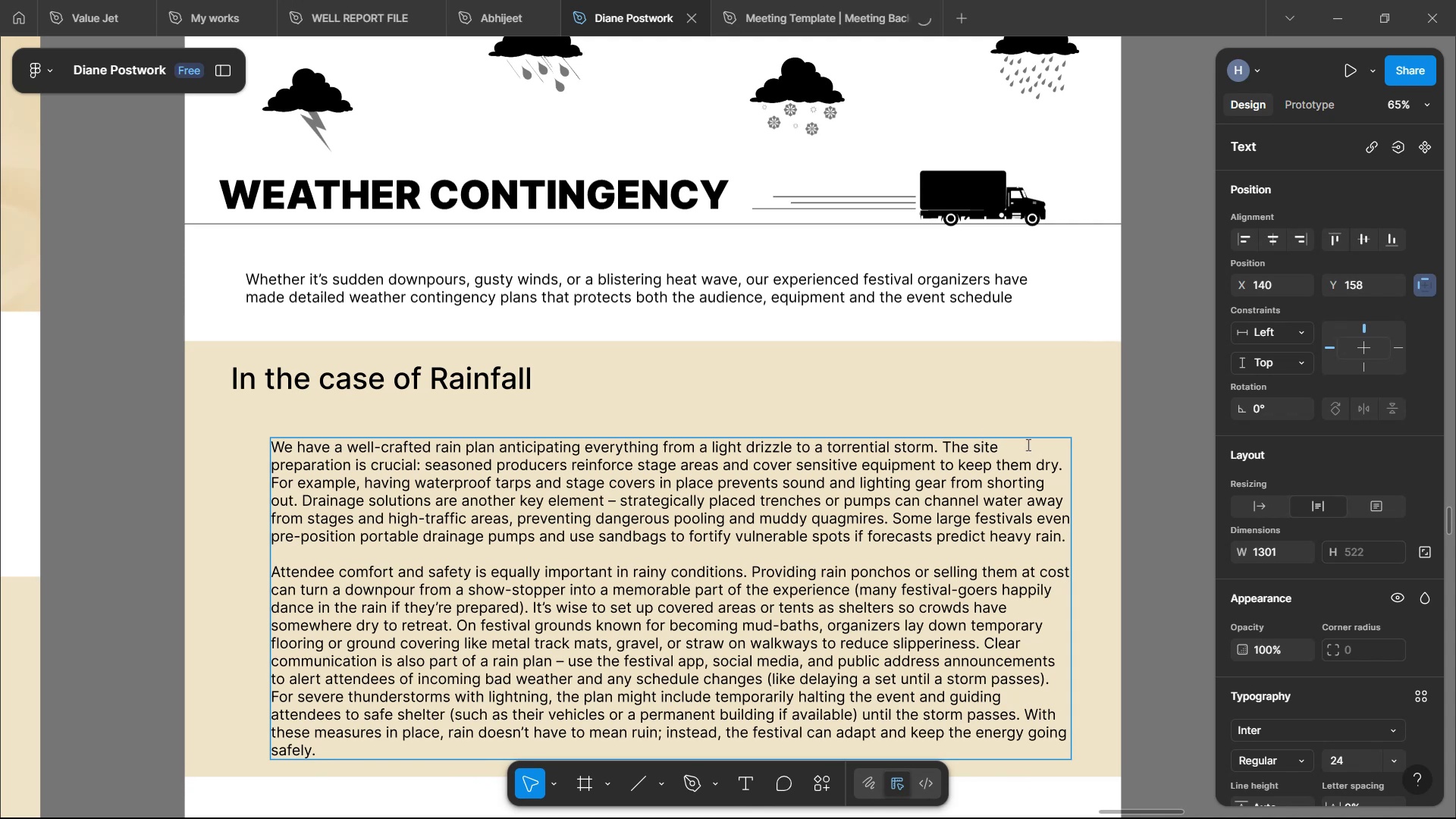 
type(has reinforced [Delete][Delete][Delete][Delete][Delete][Delete][Delete][Delete][Delete][Delete][Delete][Delete][Delete][Delete][Delete][Delete][Delete][Delete][Delete][Delete][Delete][Delete][Delete][Delete][Delete][Delete][Delete][Delete][Delete][Delete][Delete])
 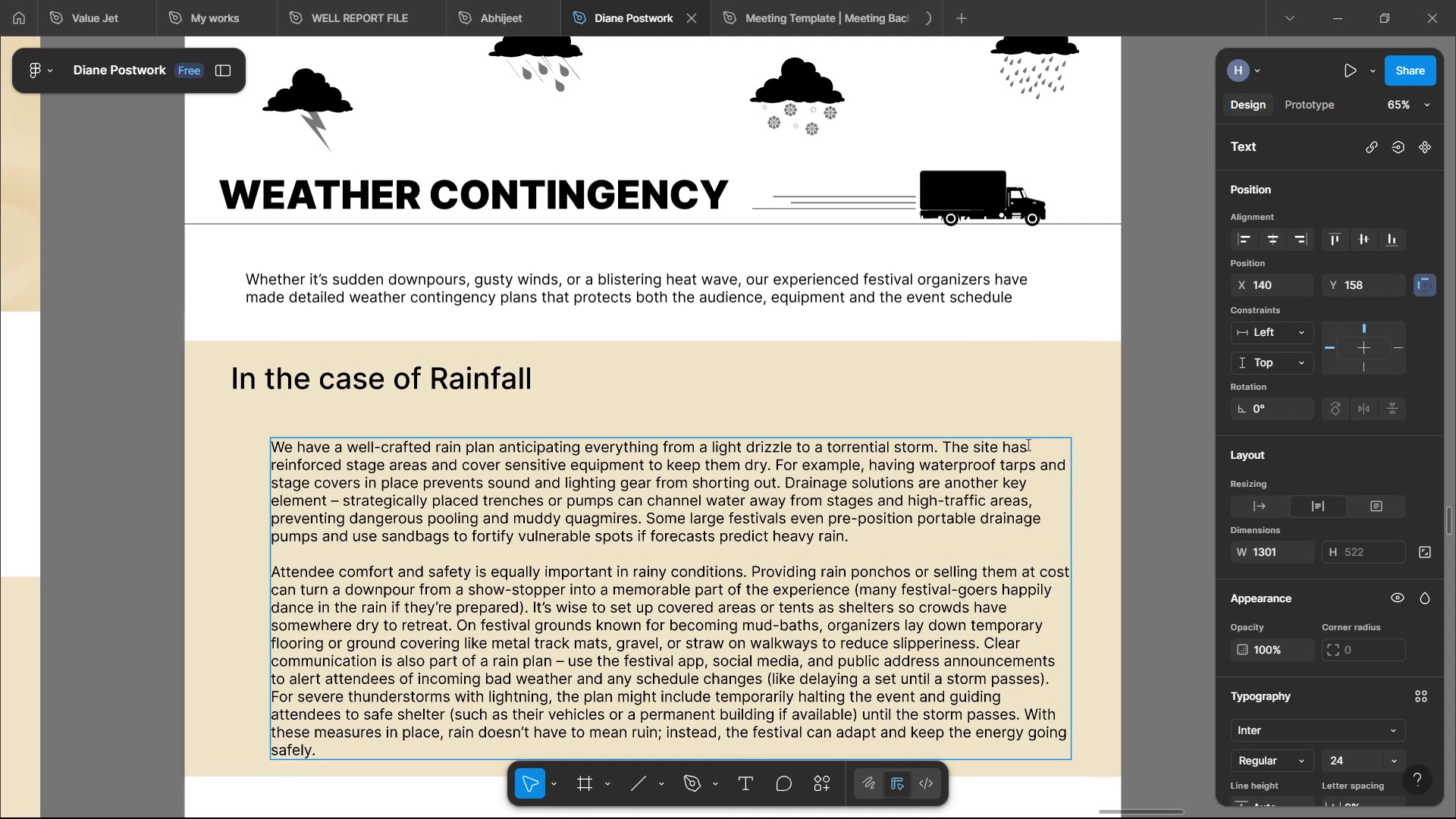 
wait(10.67)
 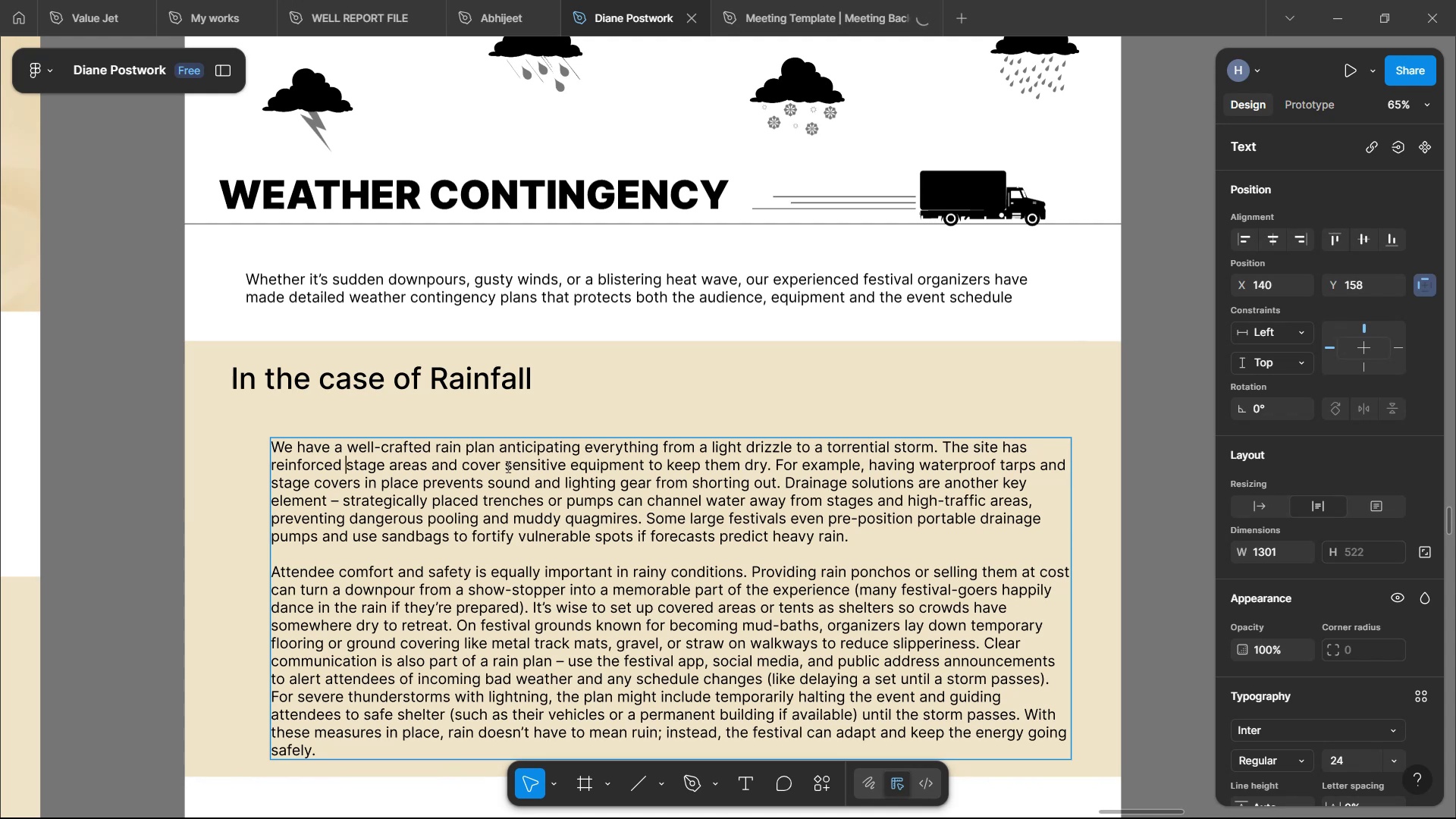 
double_click([480, 461])
 